 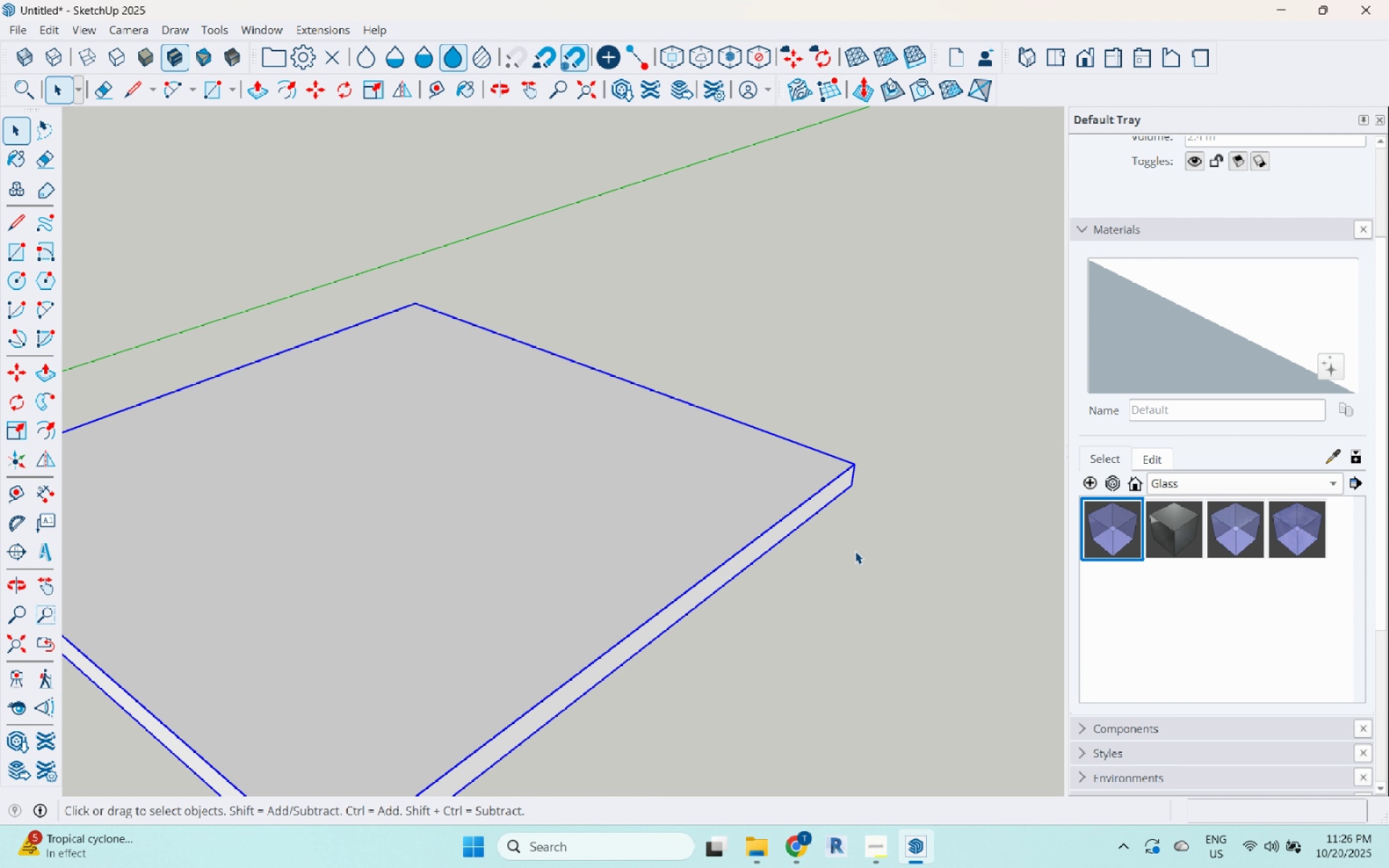 
double_click([783, 477])
 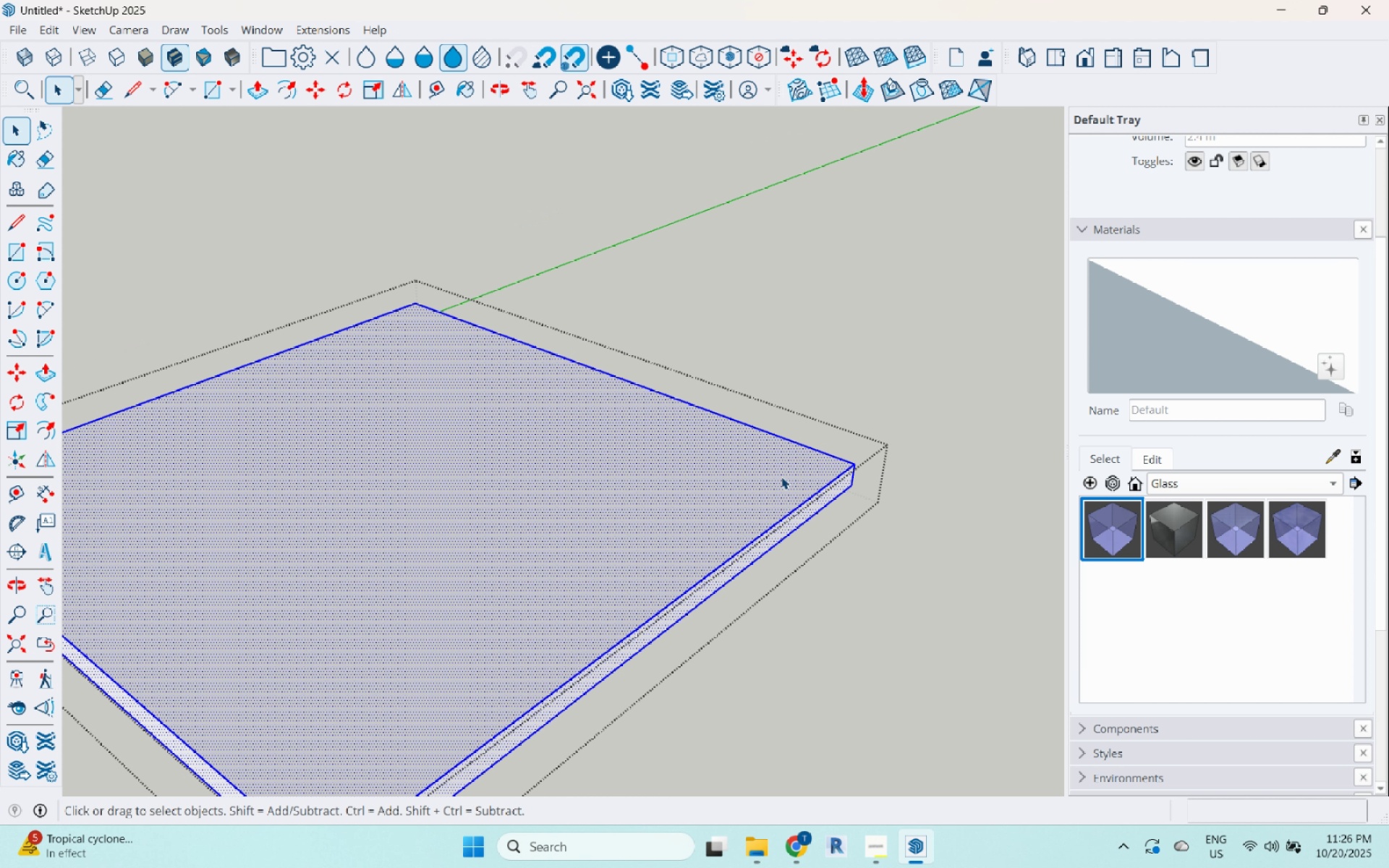 
triple_click([781, 477])
 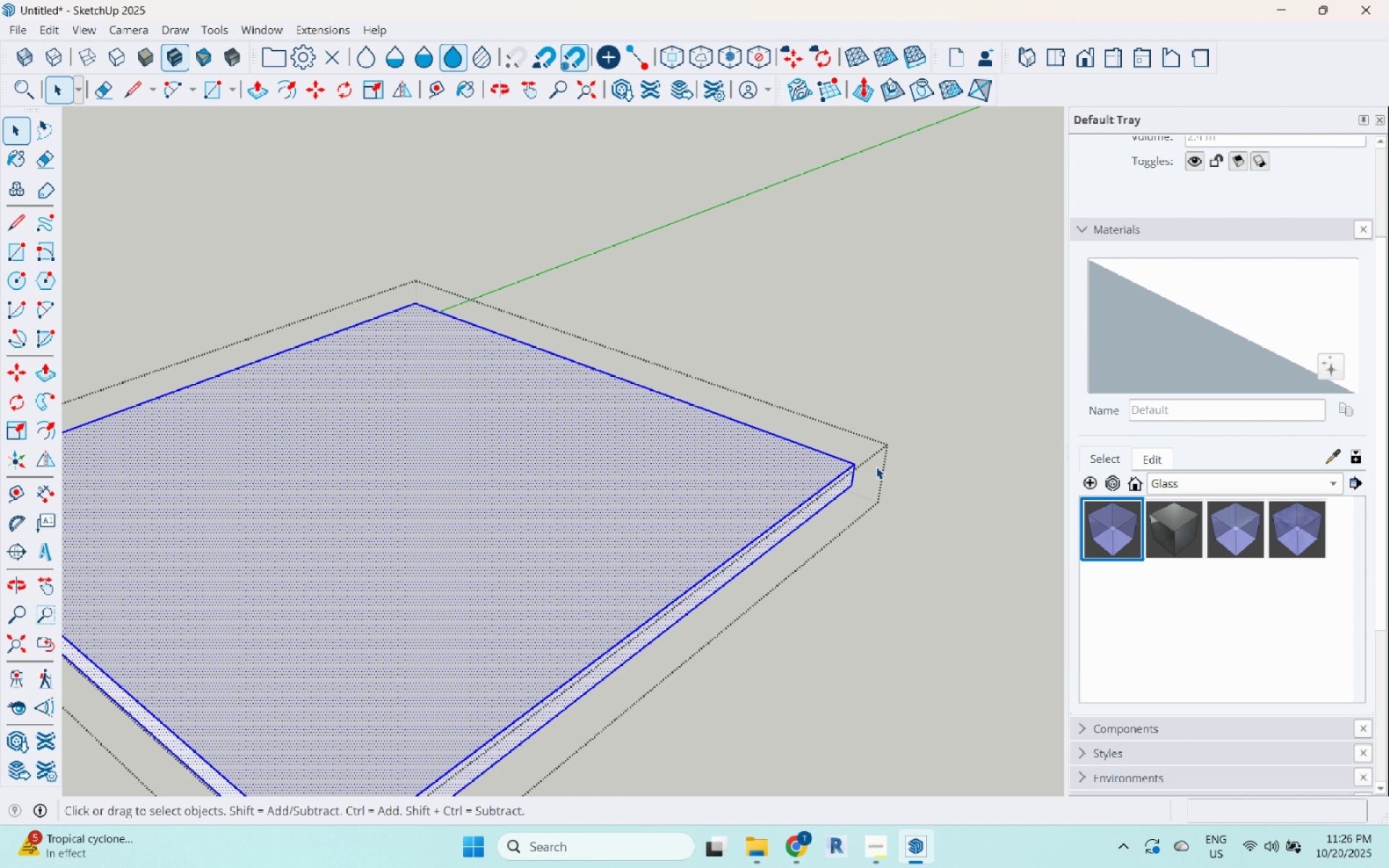 
scroll: coordinate [882, 467], scroll_direction: down, amount: 6.0
 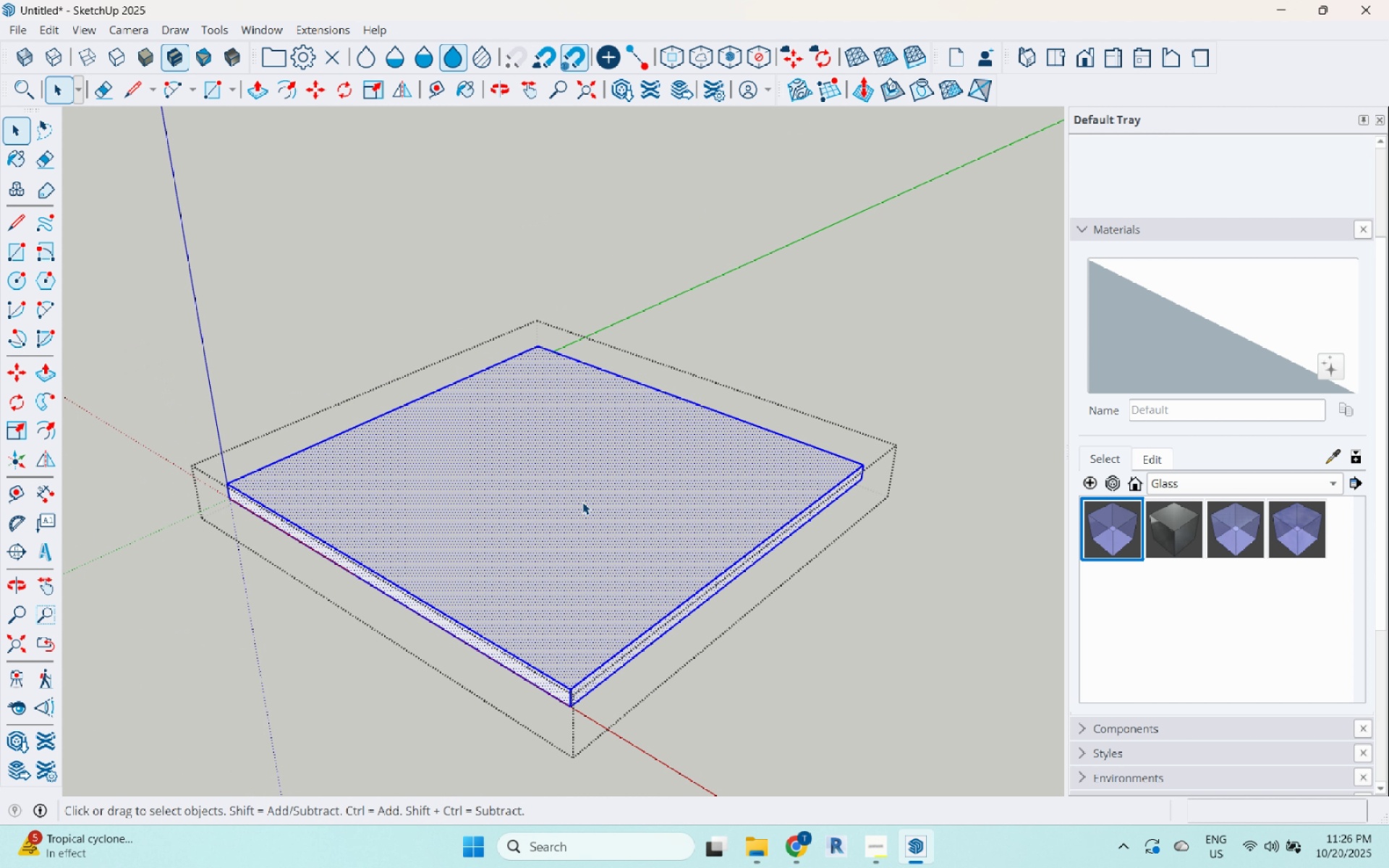 
left_click([582, 502])
 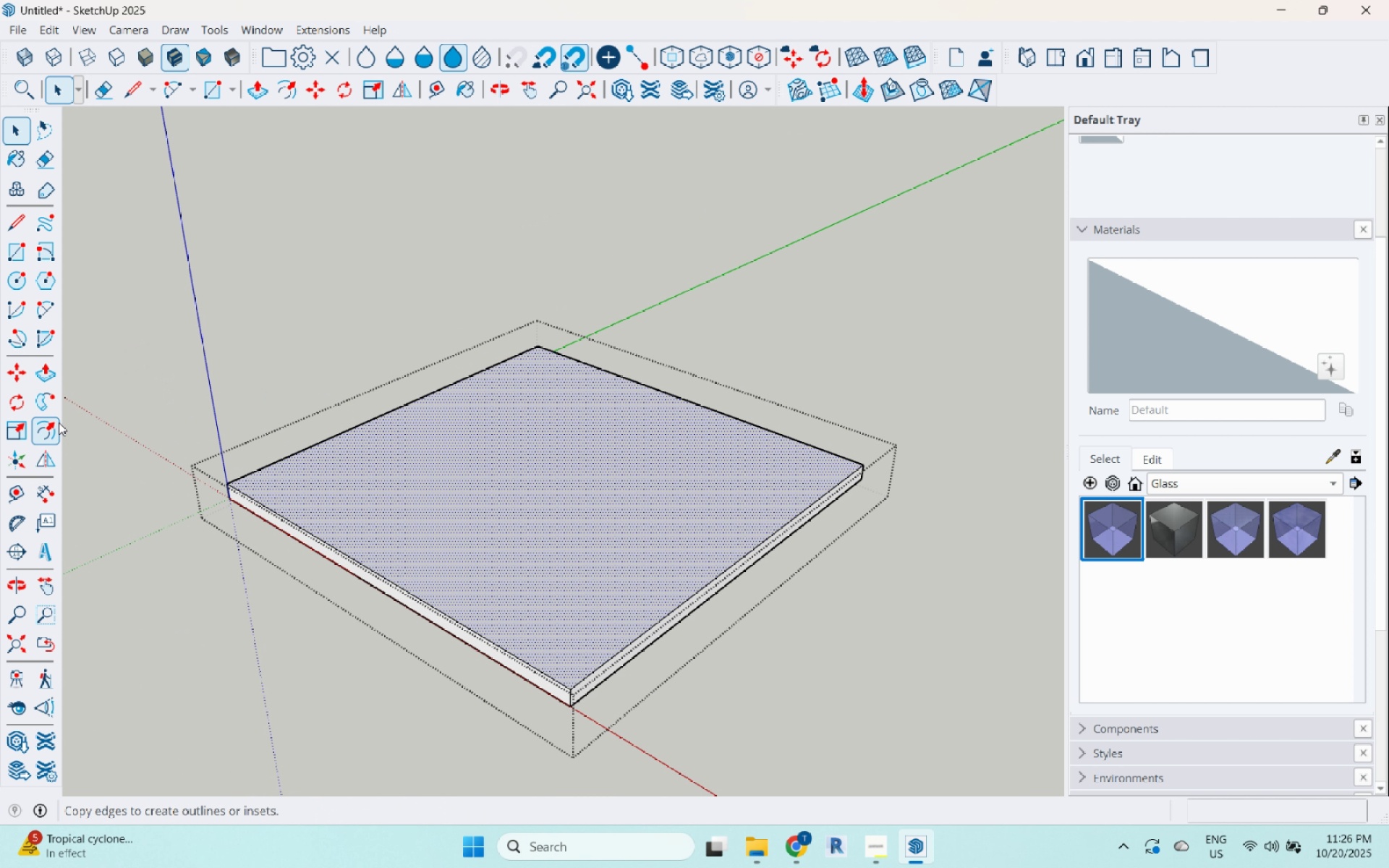 
left_click([51, 425])
 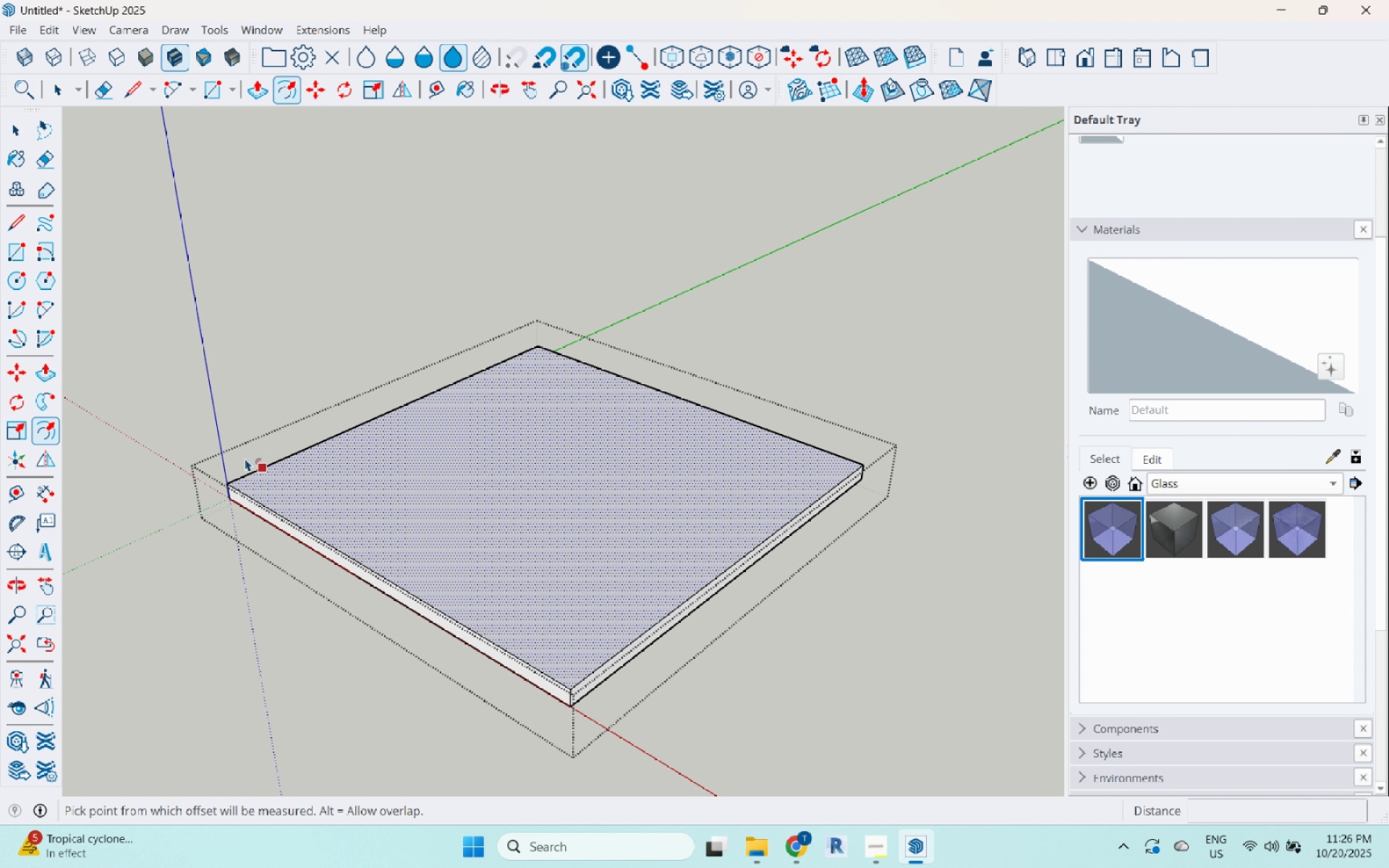 
scroll: coordinate [245, 459], scroll_direction: up, amount: 1.0
 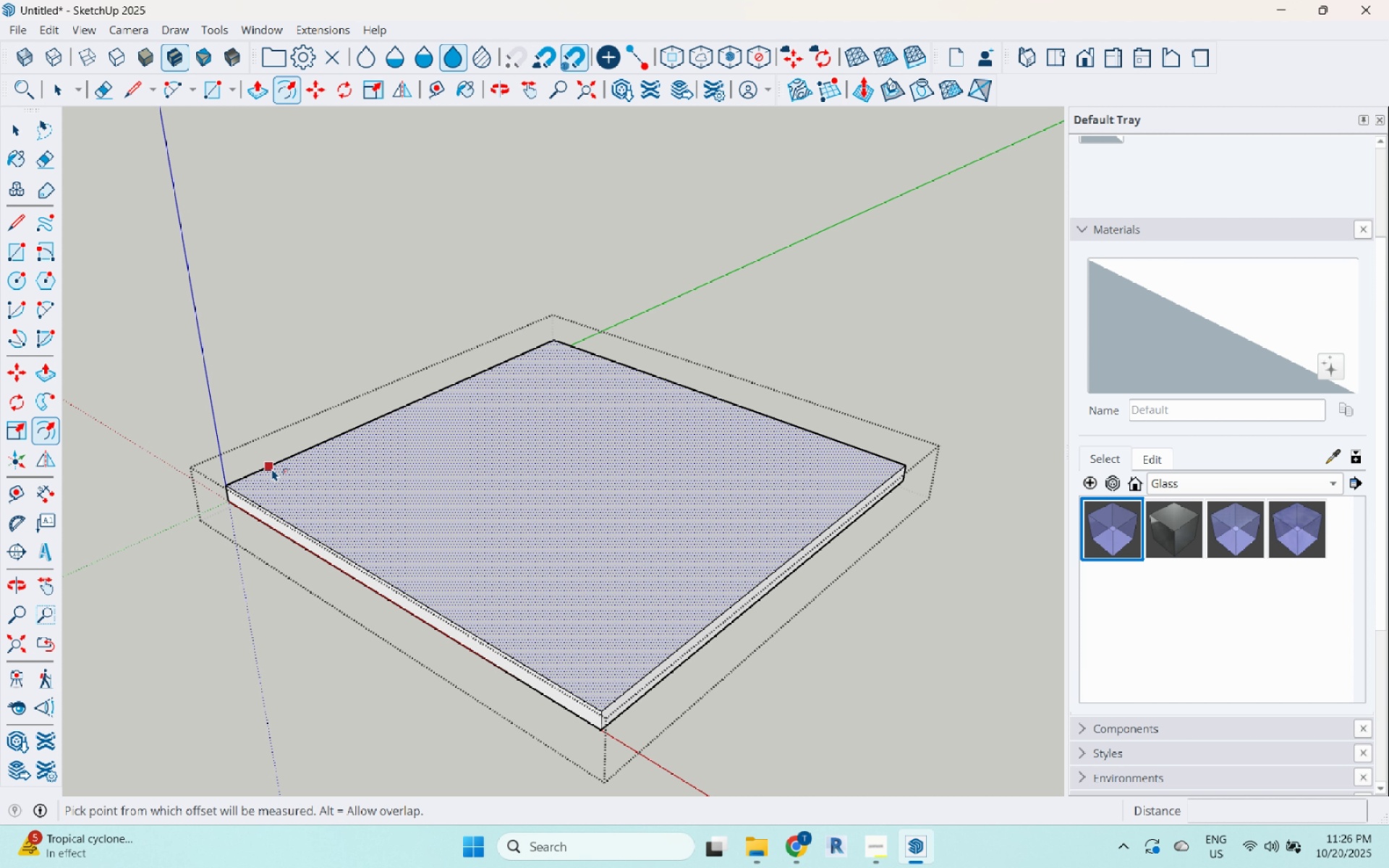 
left_click([272, 469])
 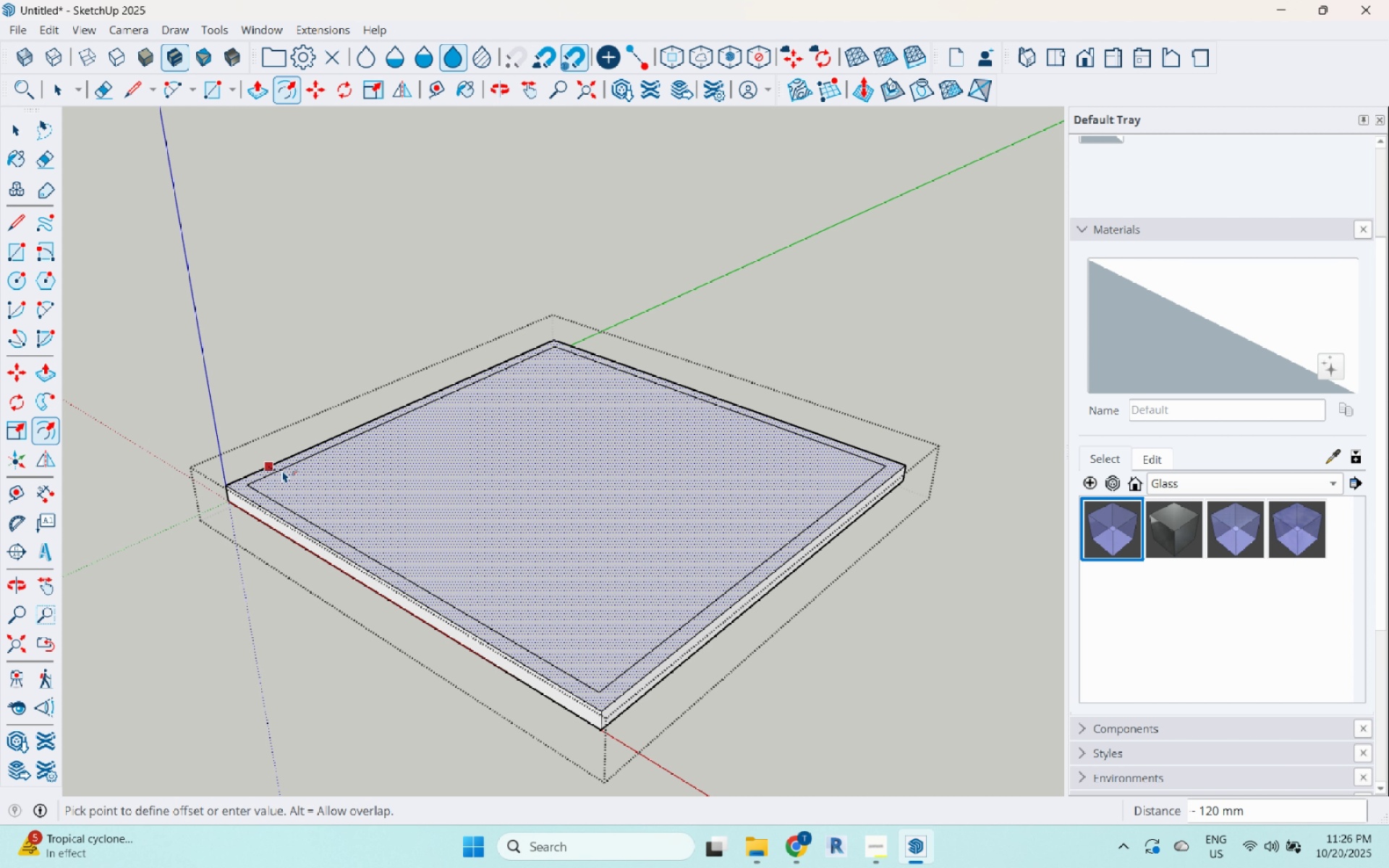 
key(Numpad5)
 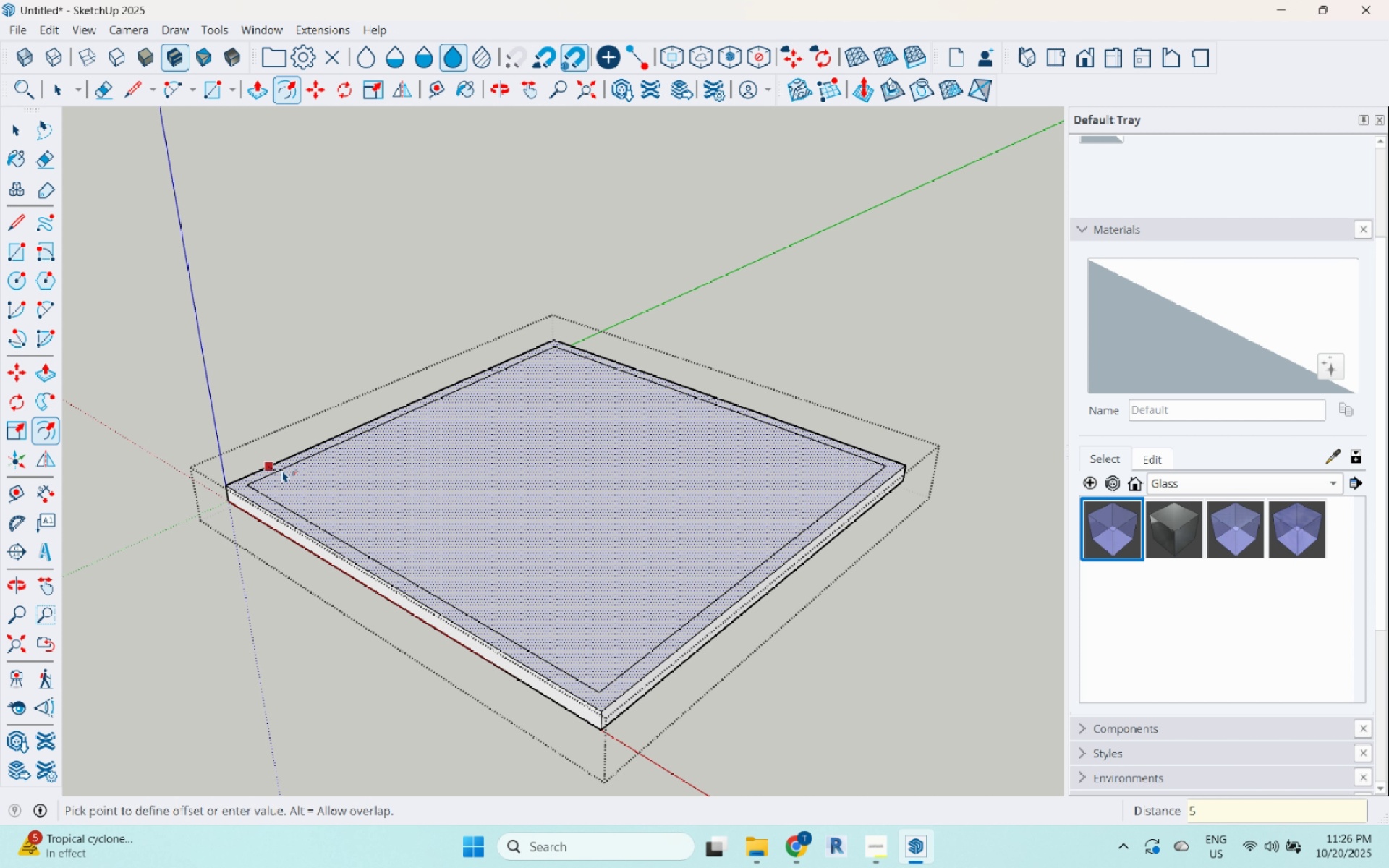 
key(Numpad0)
 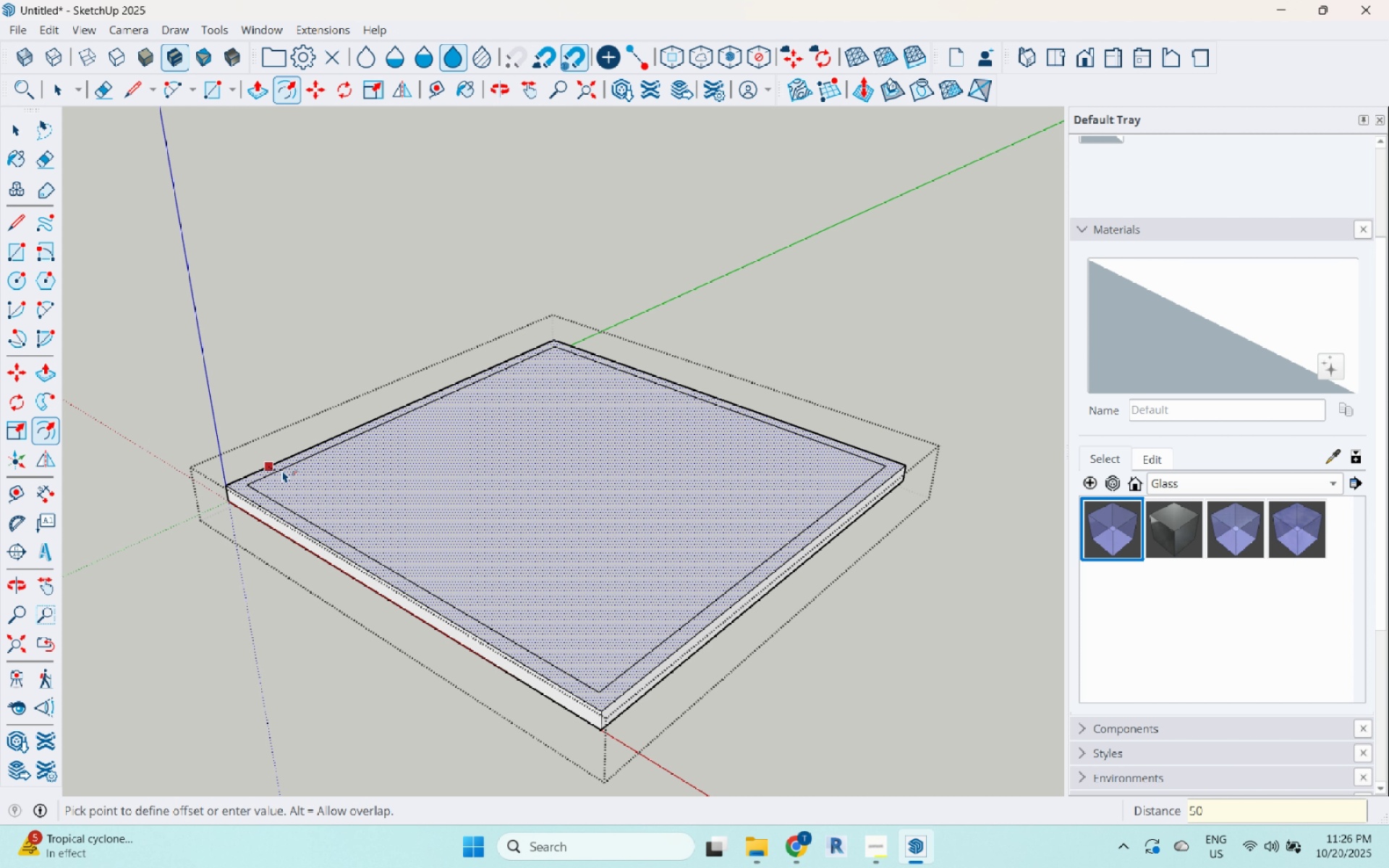 
key(Enter)
 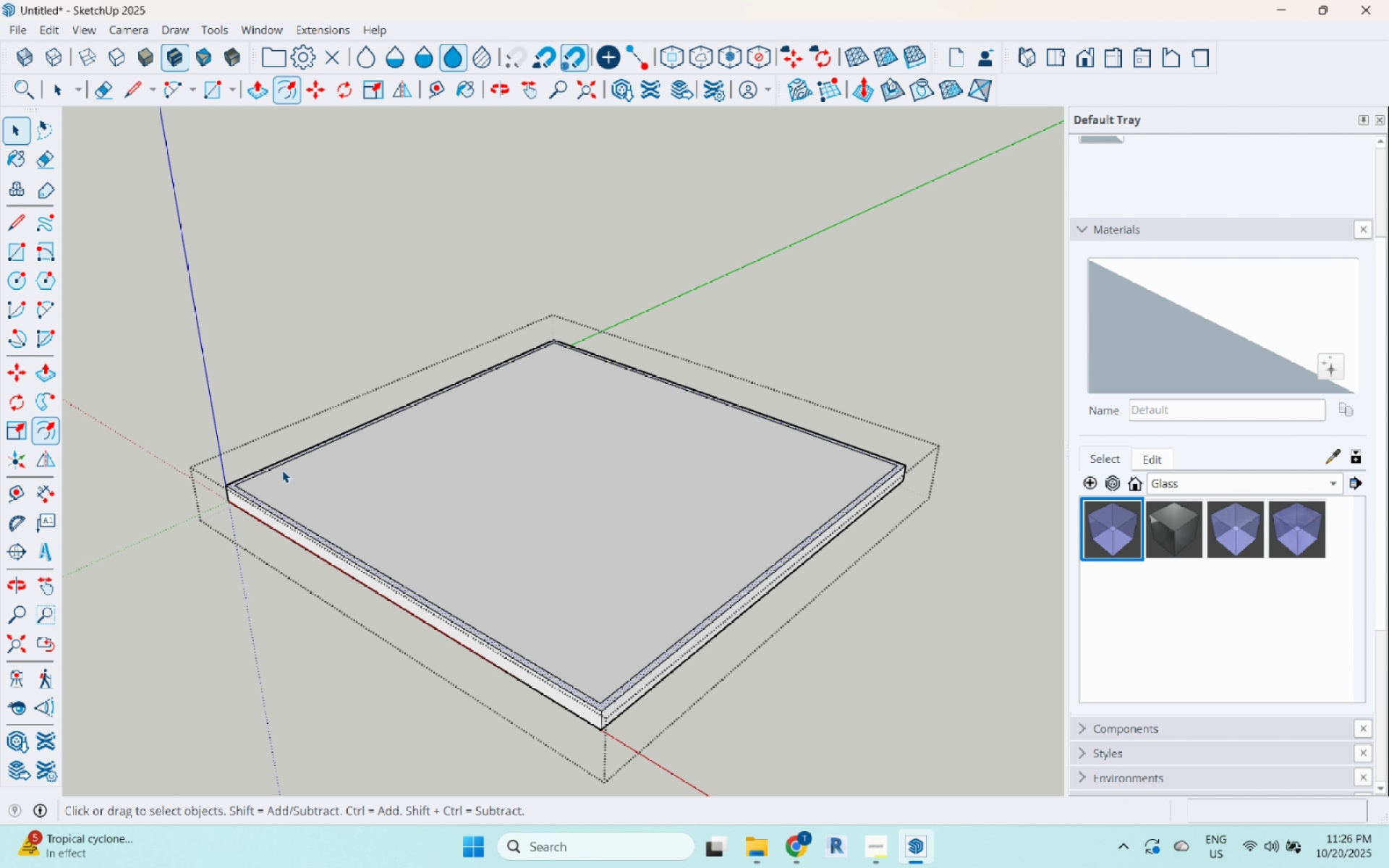 
key(Space)
 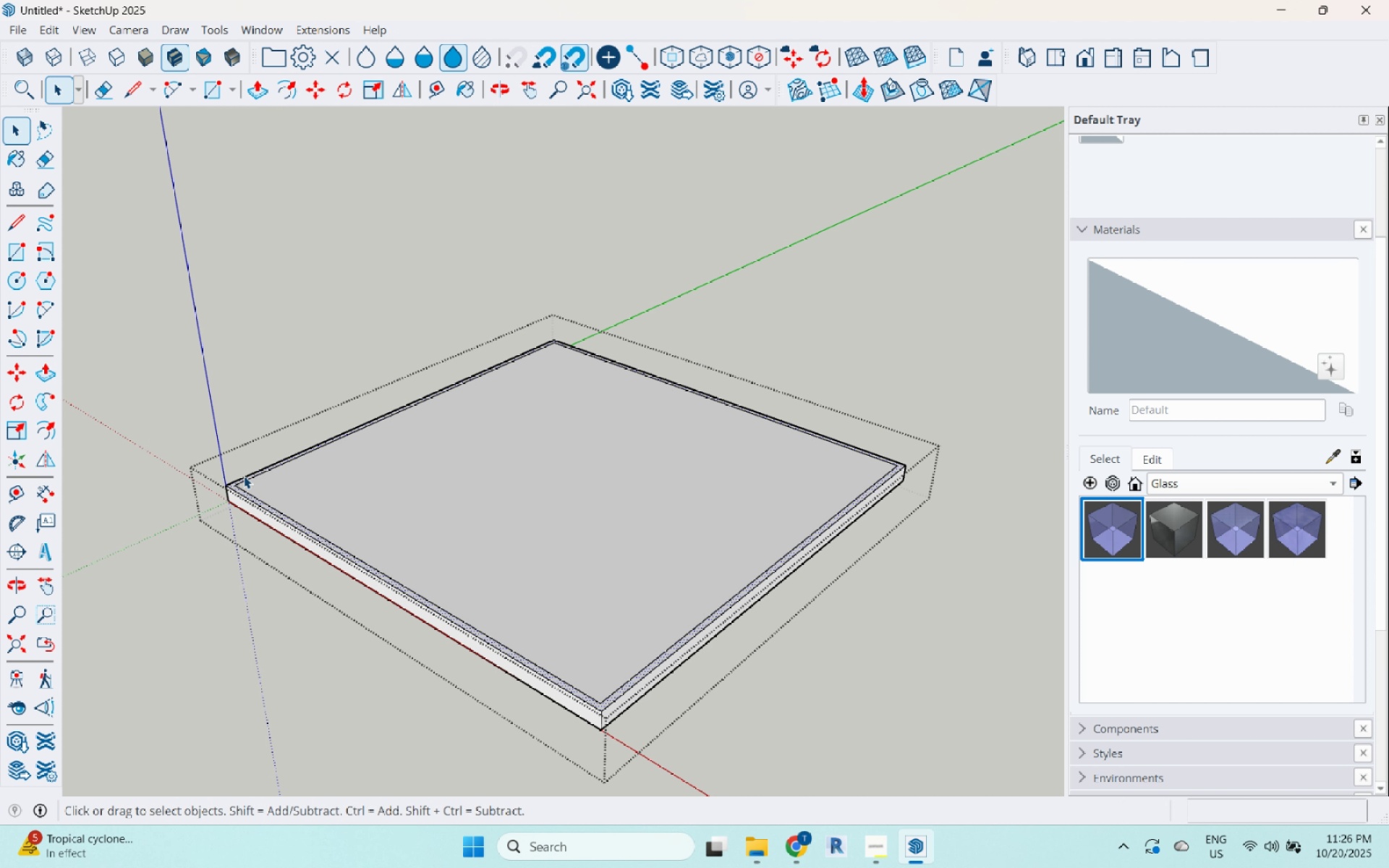 
scroll: coordinate [239, 476], scroll_direction: up, amount: 22.0
 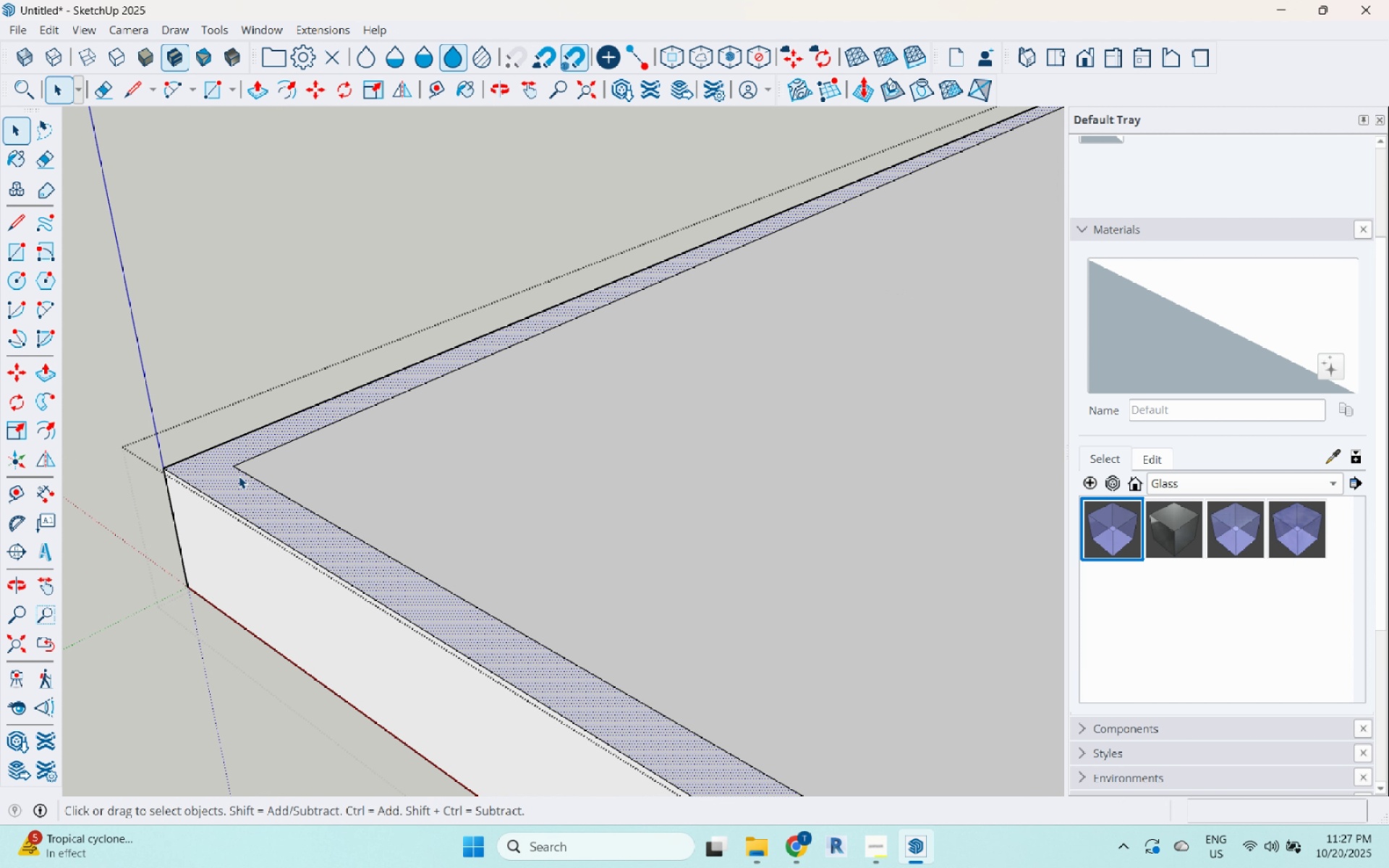 
key(P)
 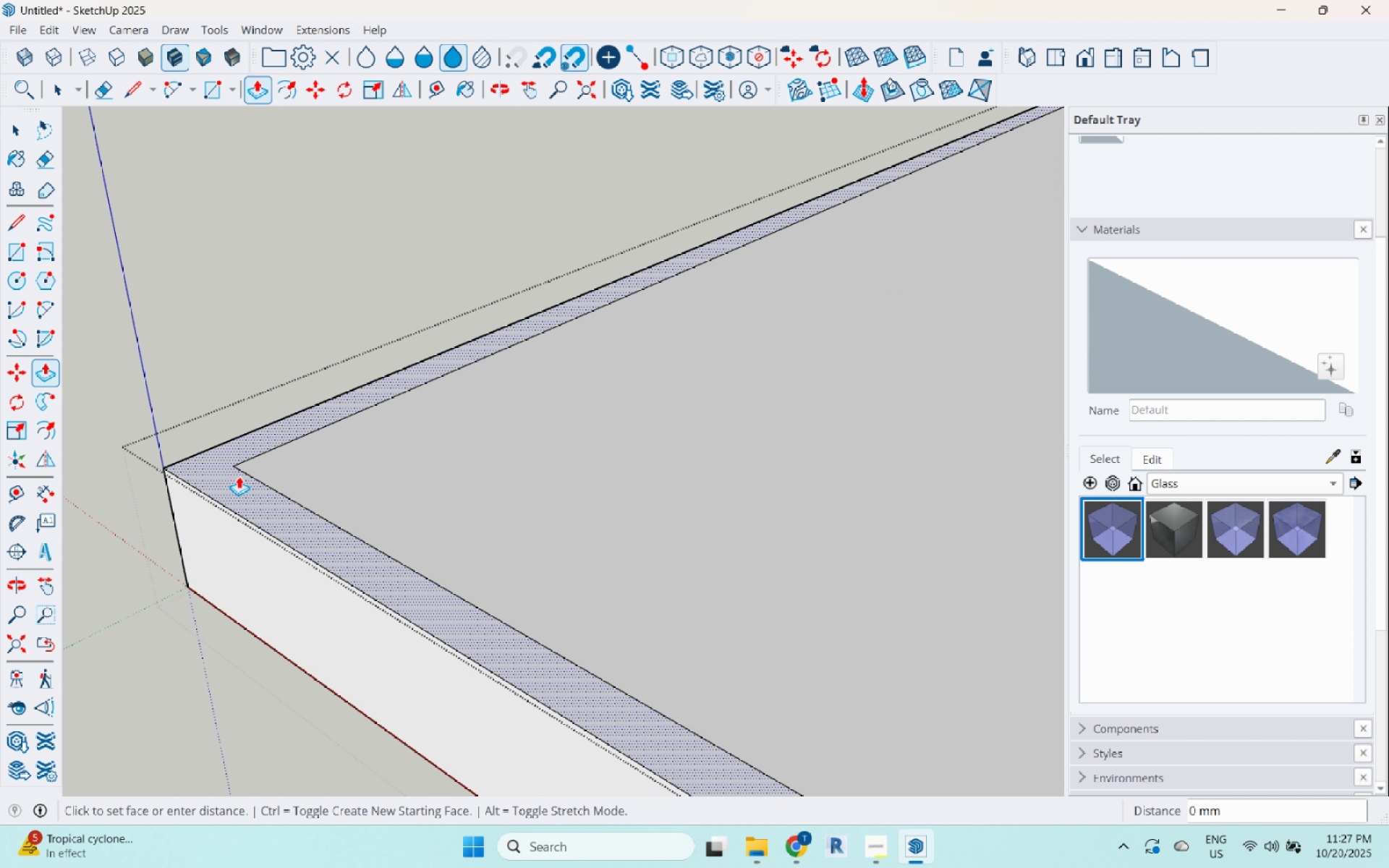 
left_click([239, 476])
 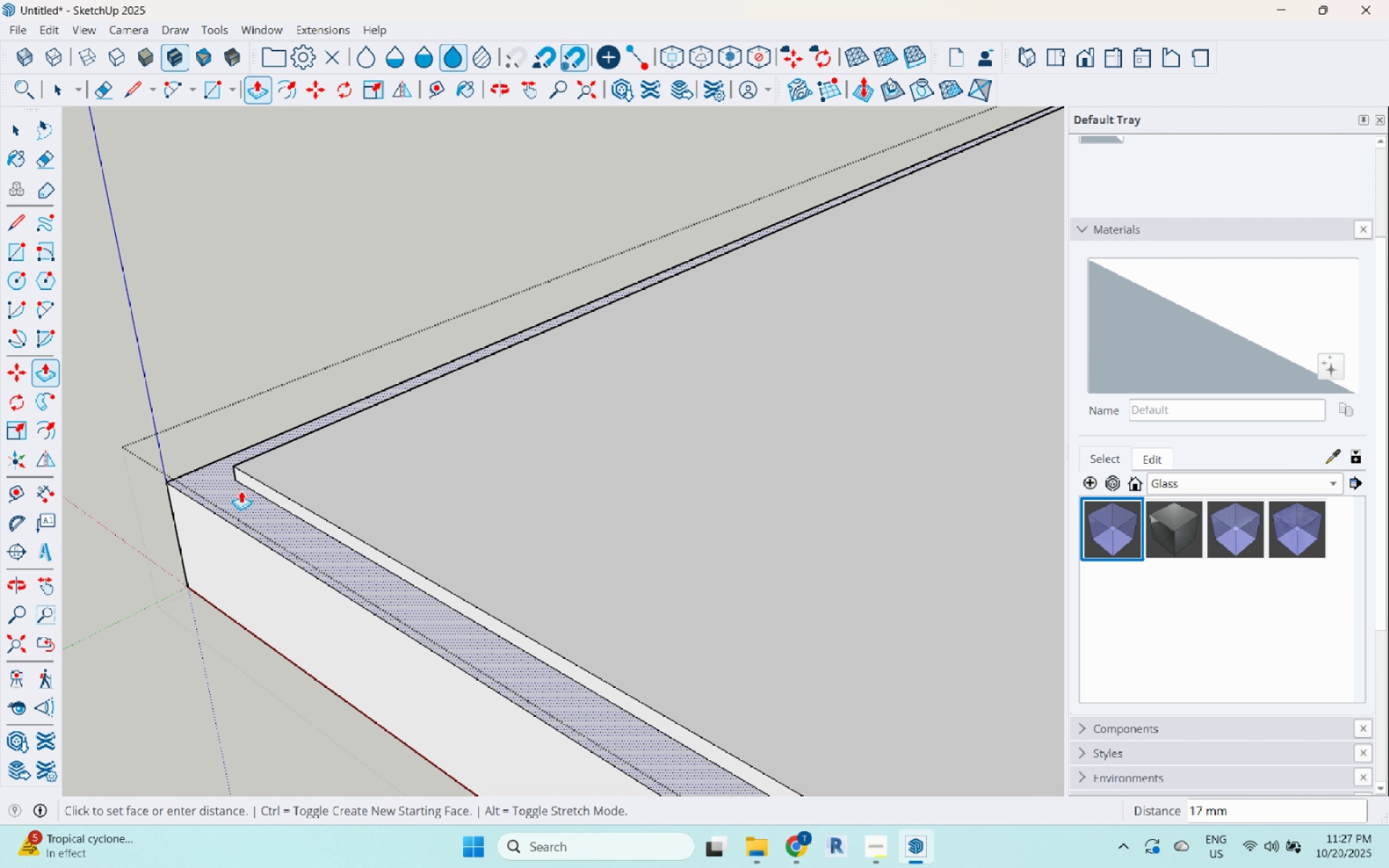 
key(Numpad1)
 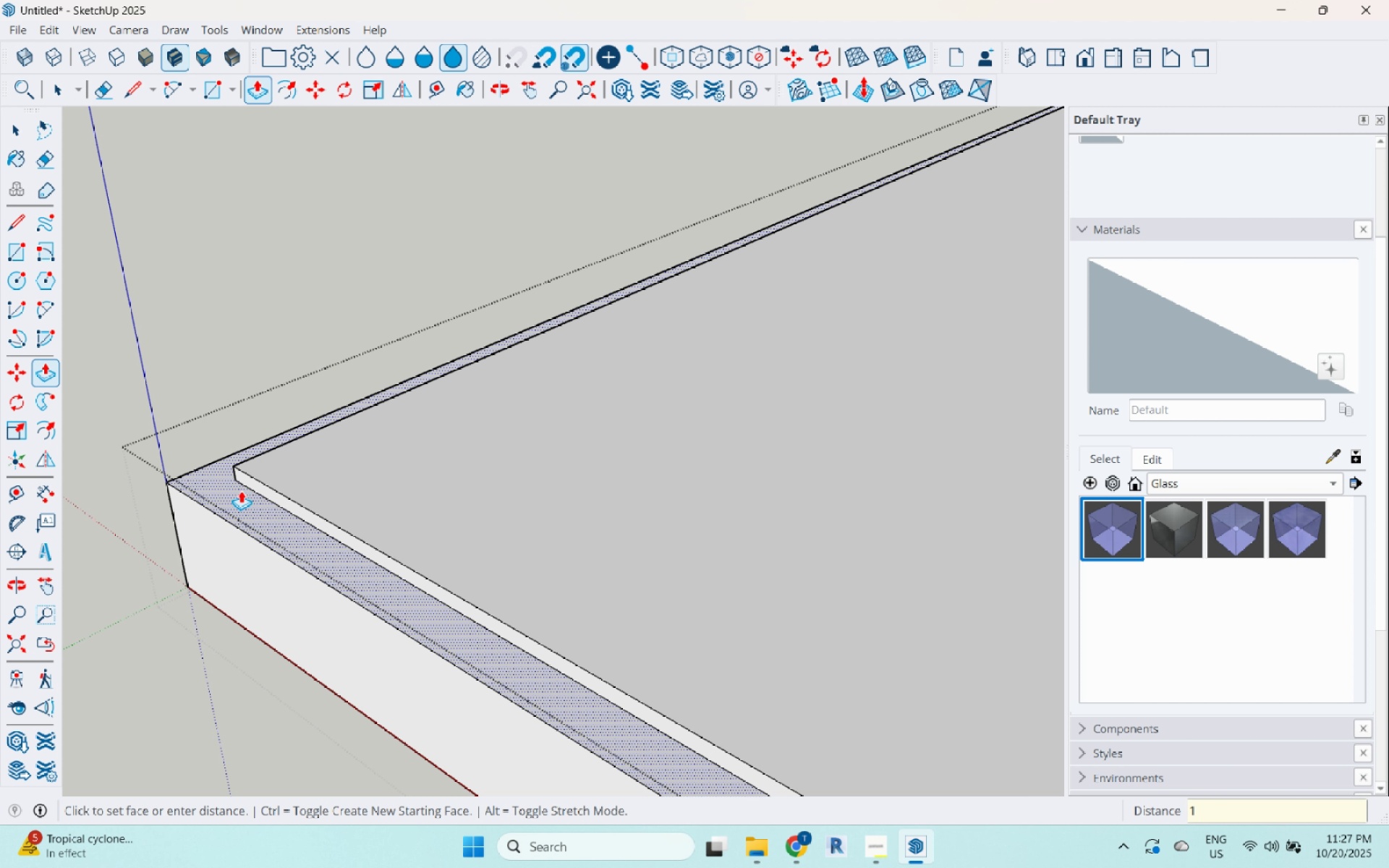 
key(Numpad0)
 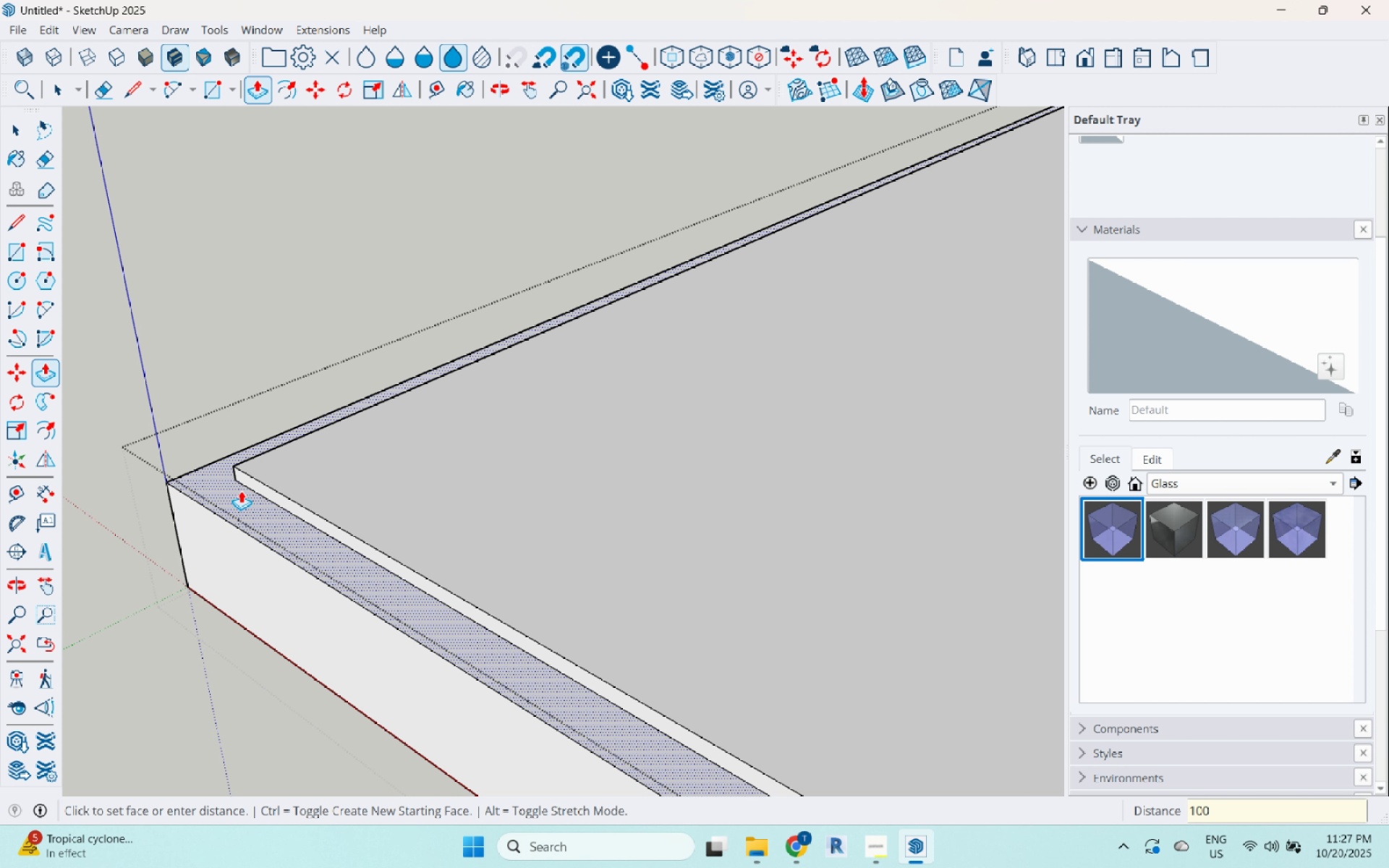 
key(Numpad0)
 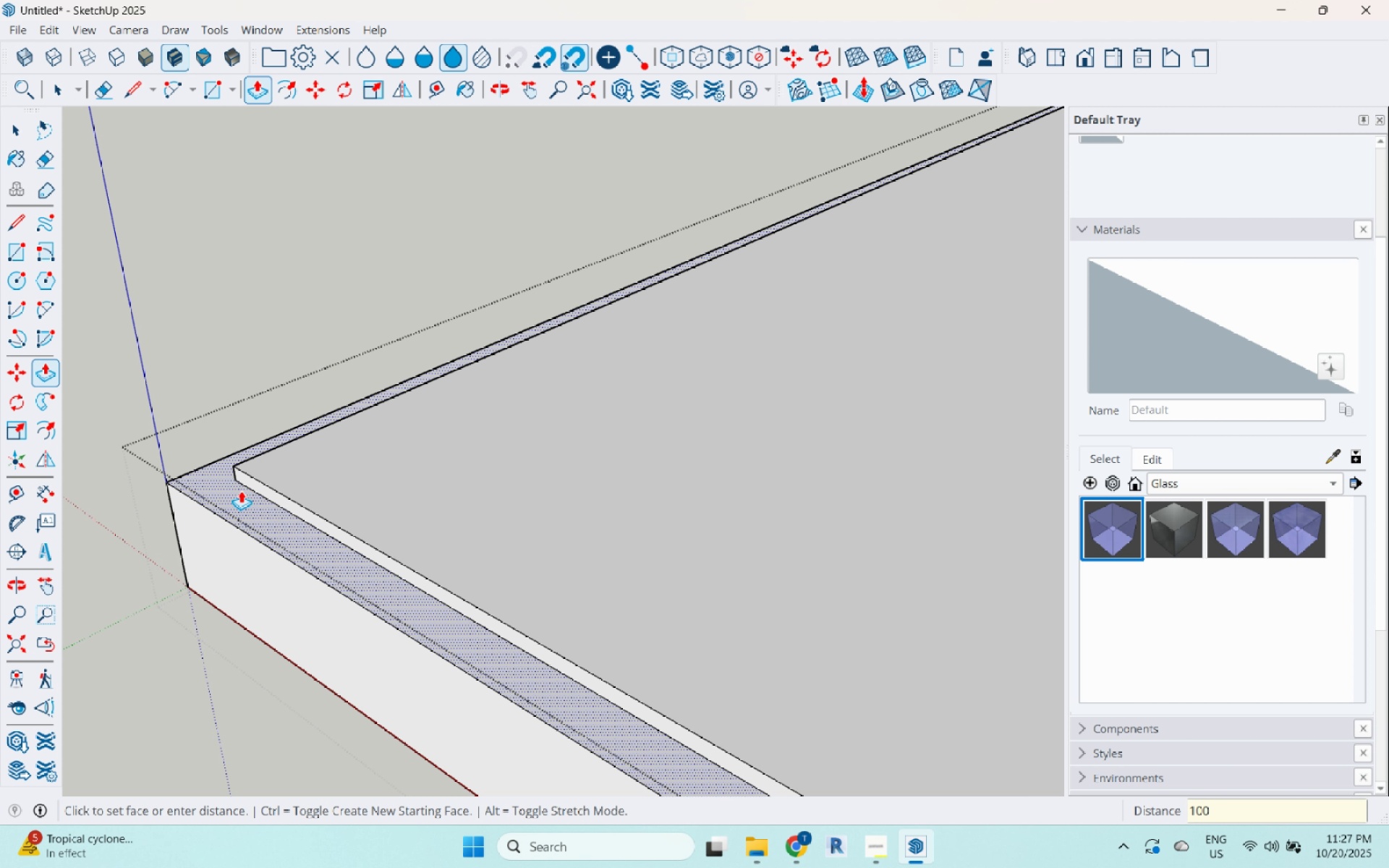 
key(Backspace)
 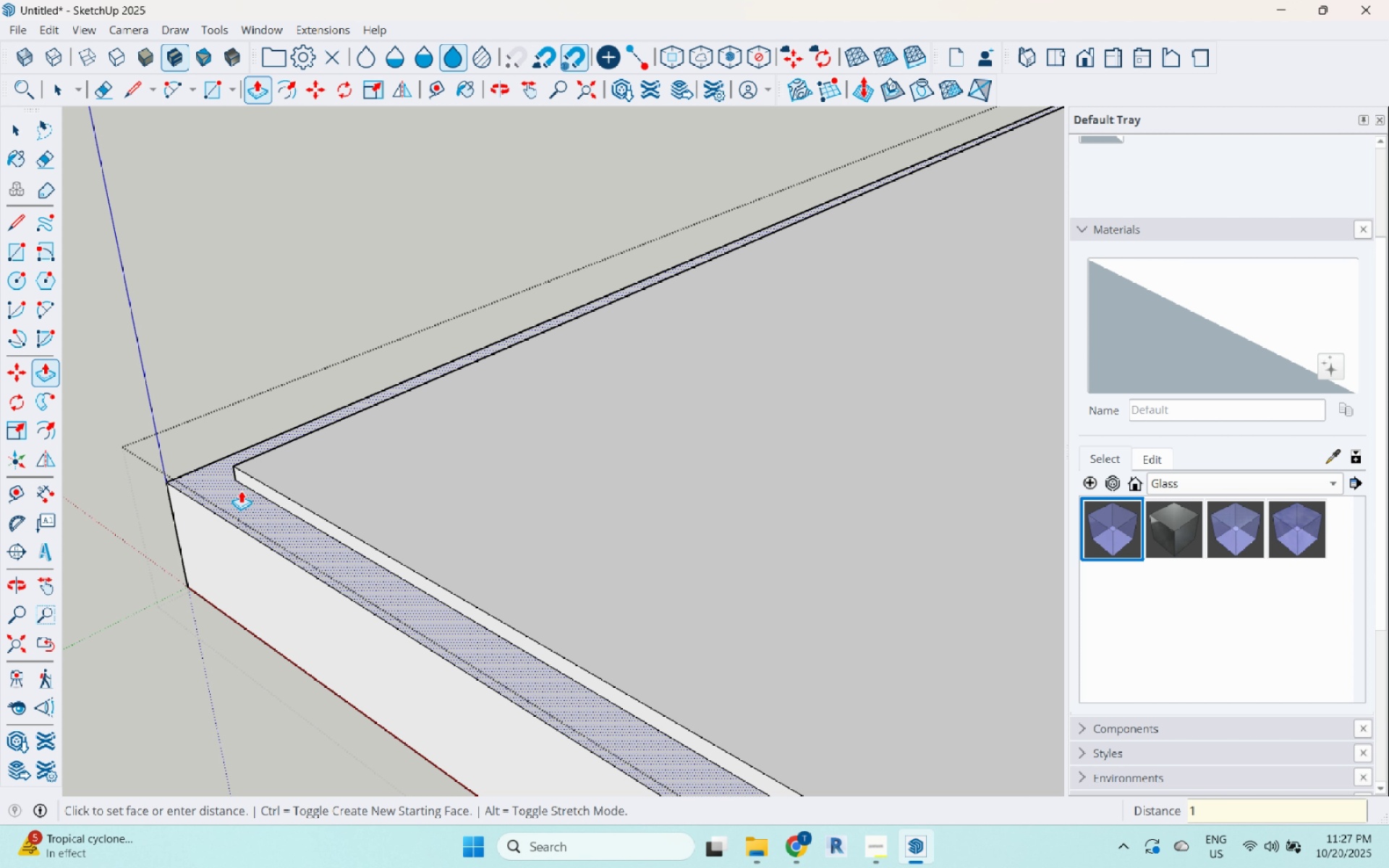 
key(Backspace)
 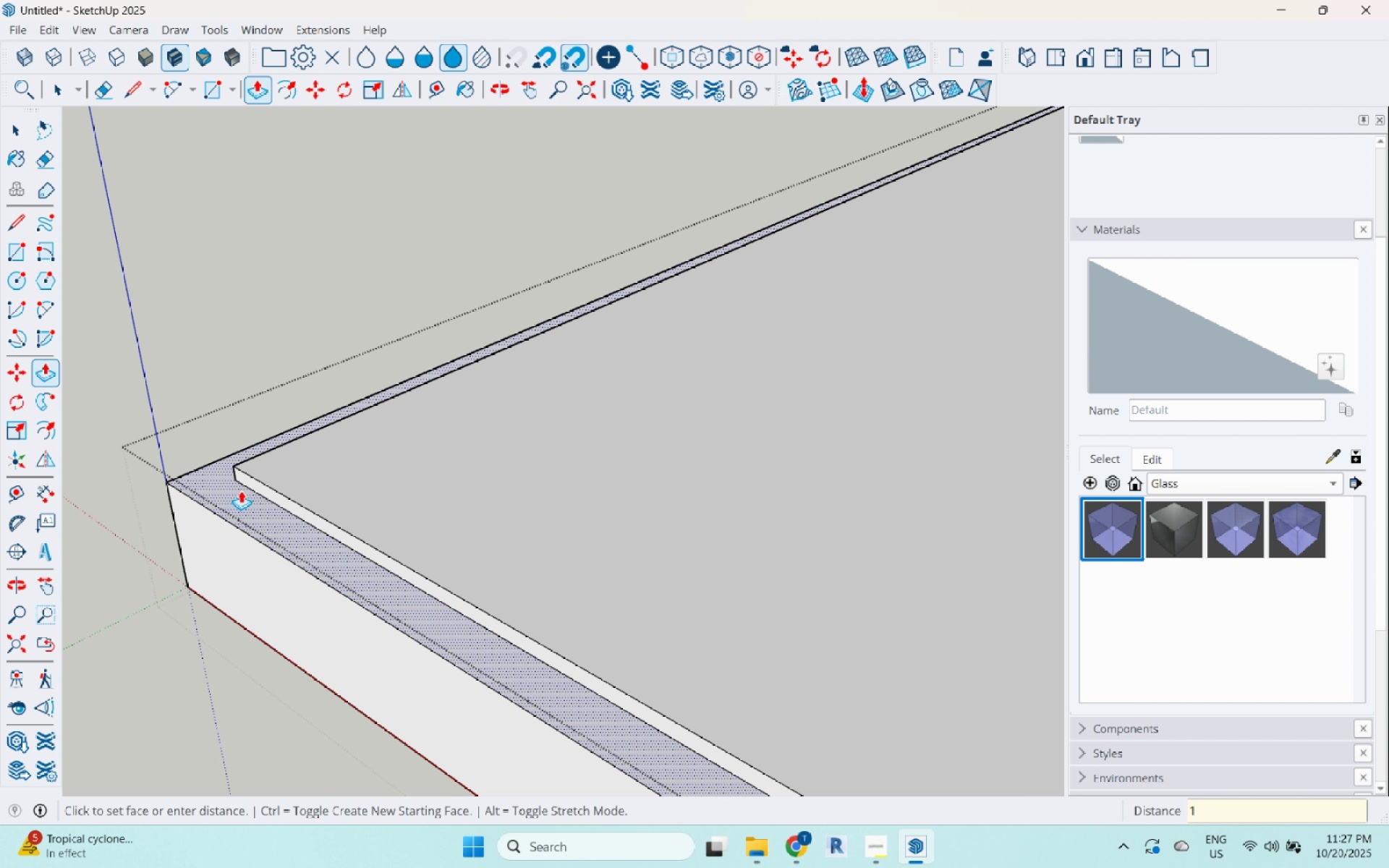 
key(Numpad0)
 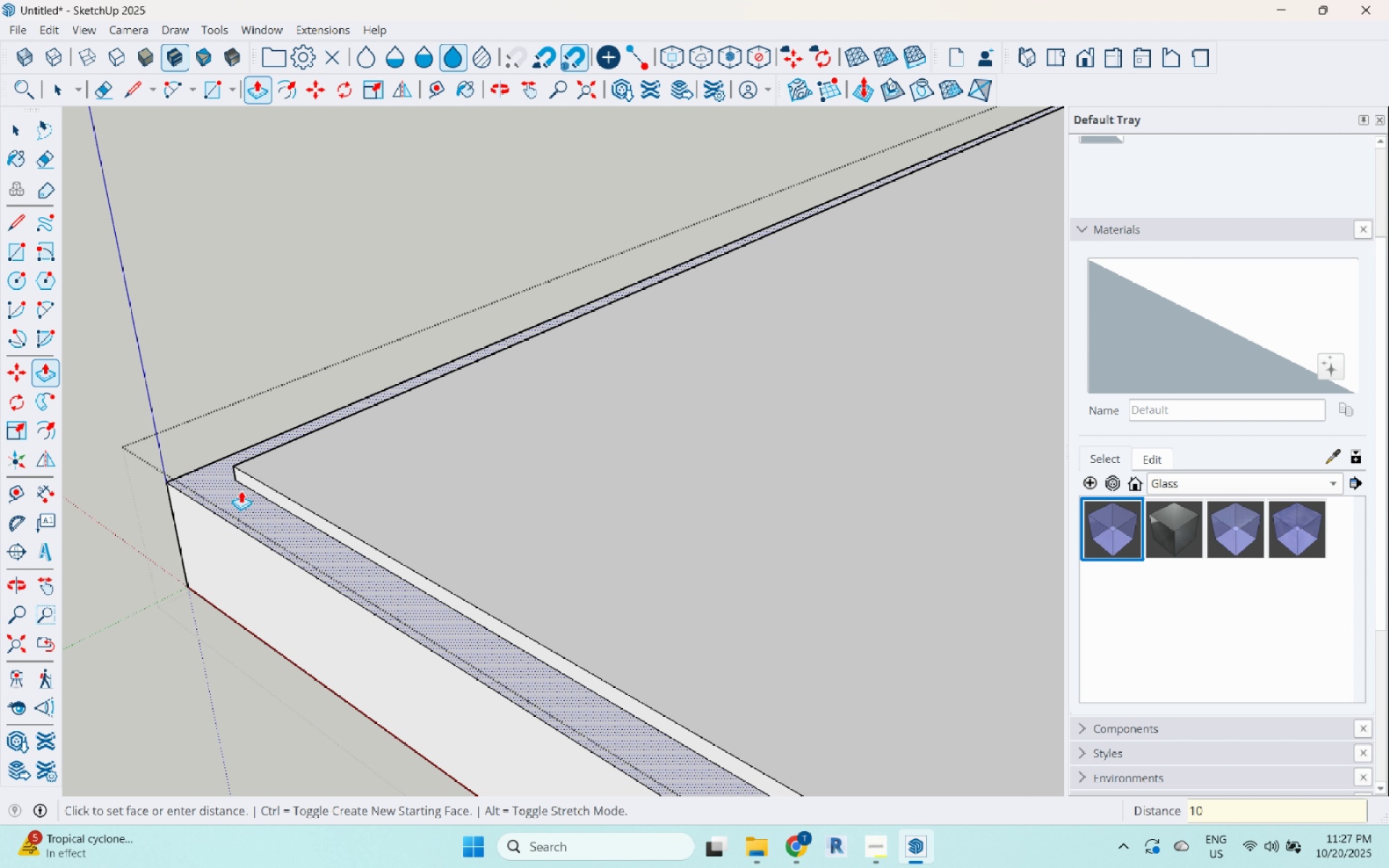 
key(Enter)
 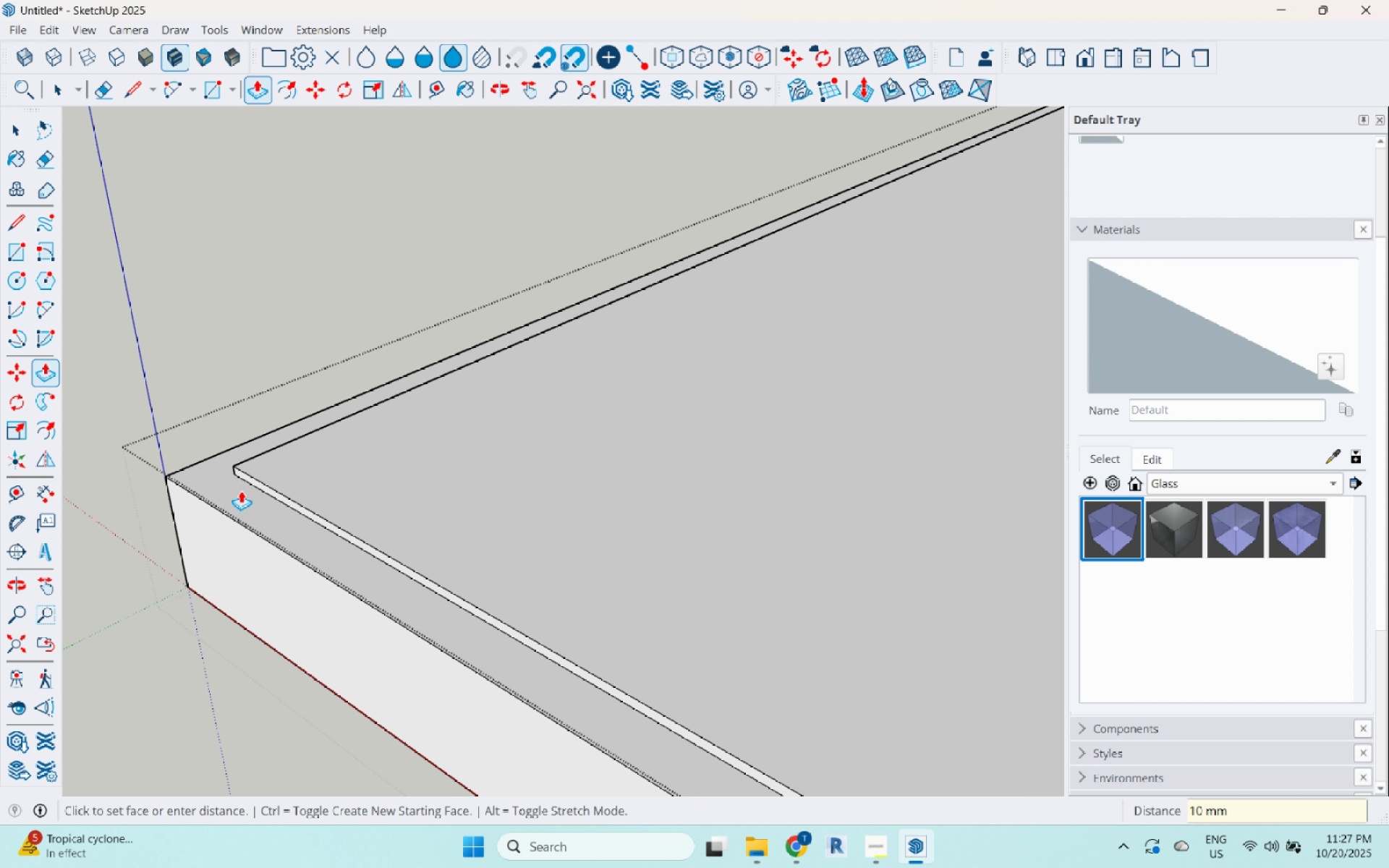 
key(Space)
 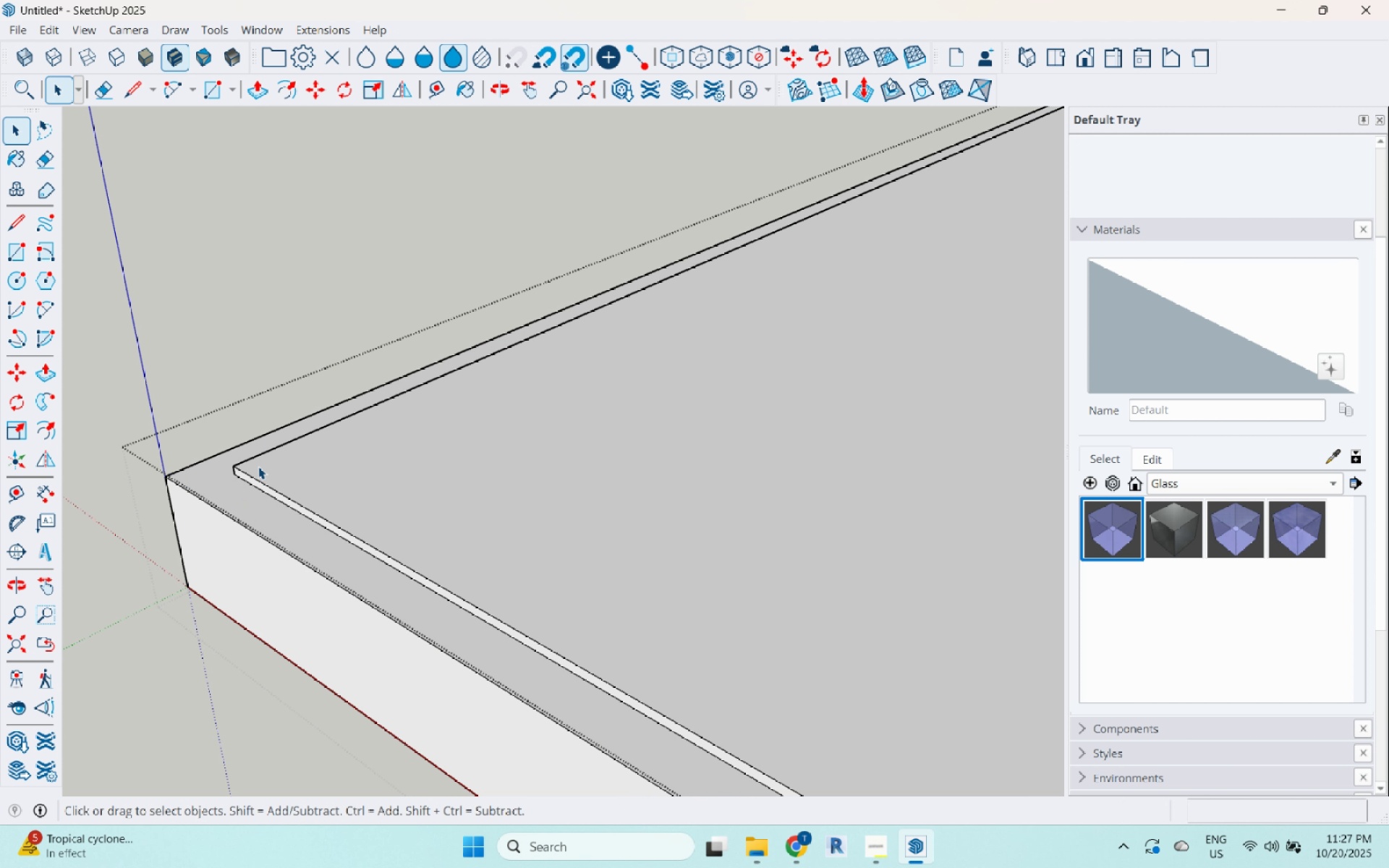 
scroll: coordinate [289, 481], scroll_direction: down, amount: 25.0
 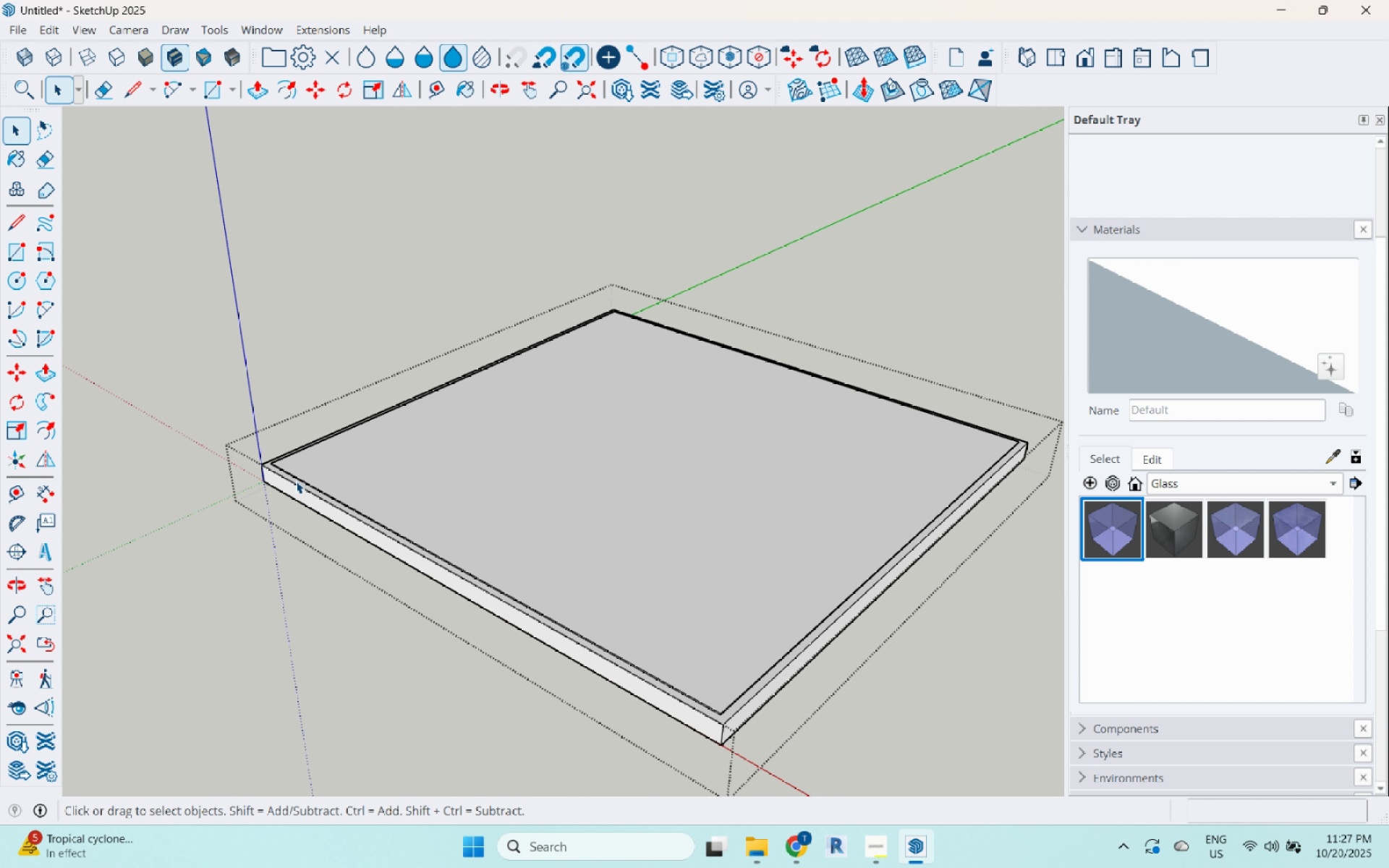 
key(Escape)
 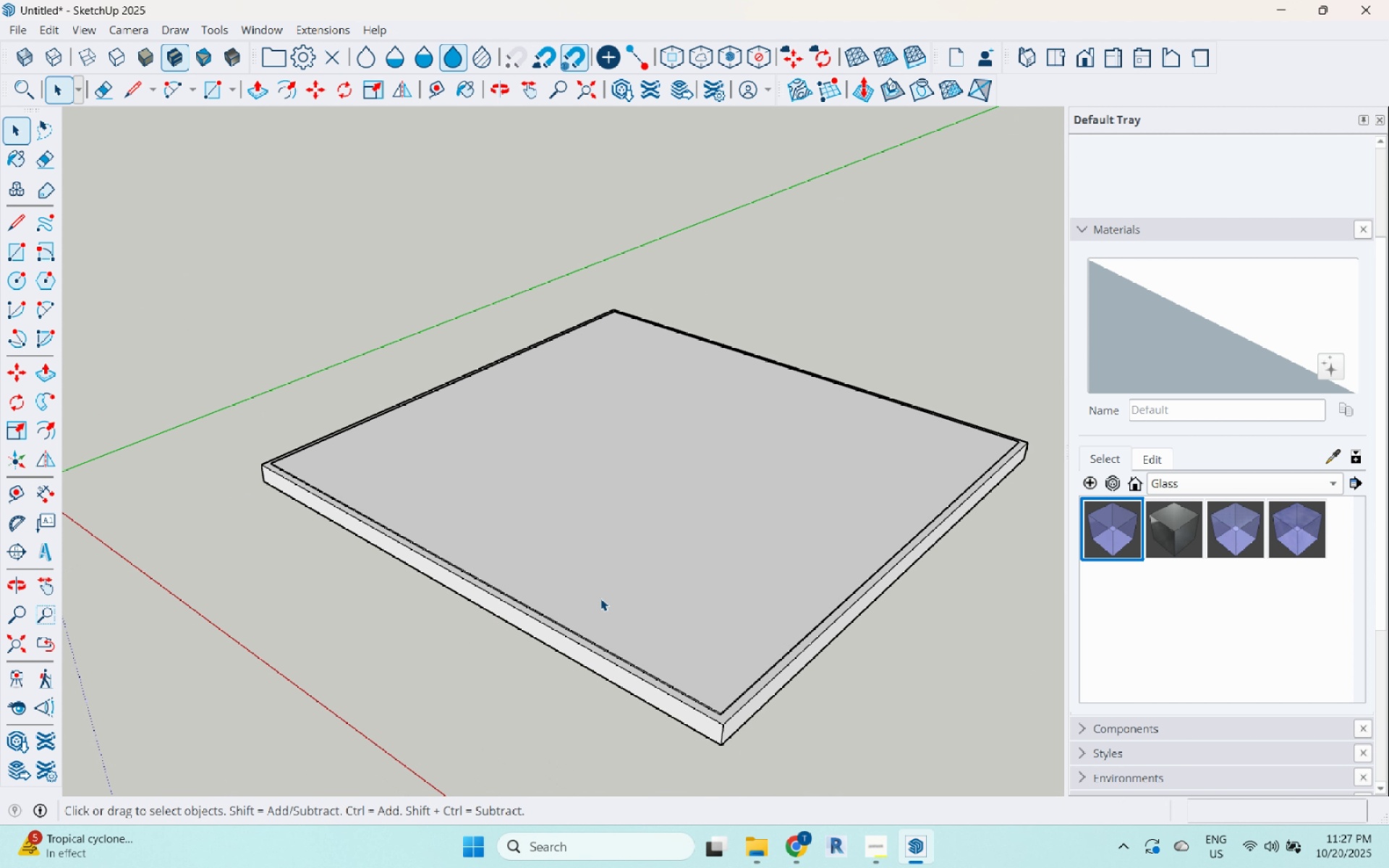 
key(Escape)
 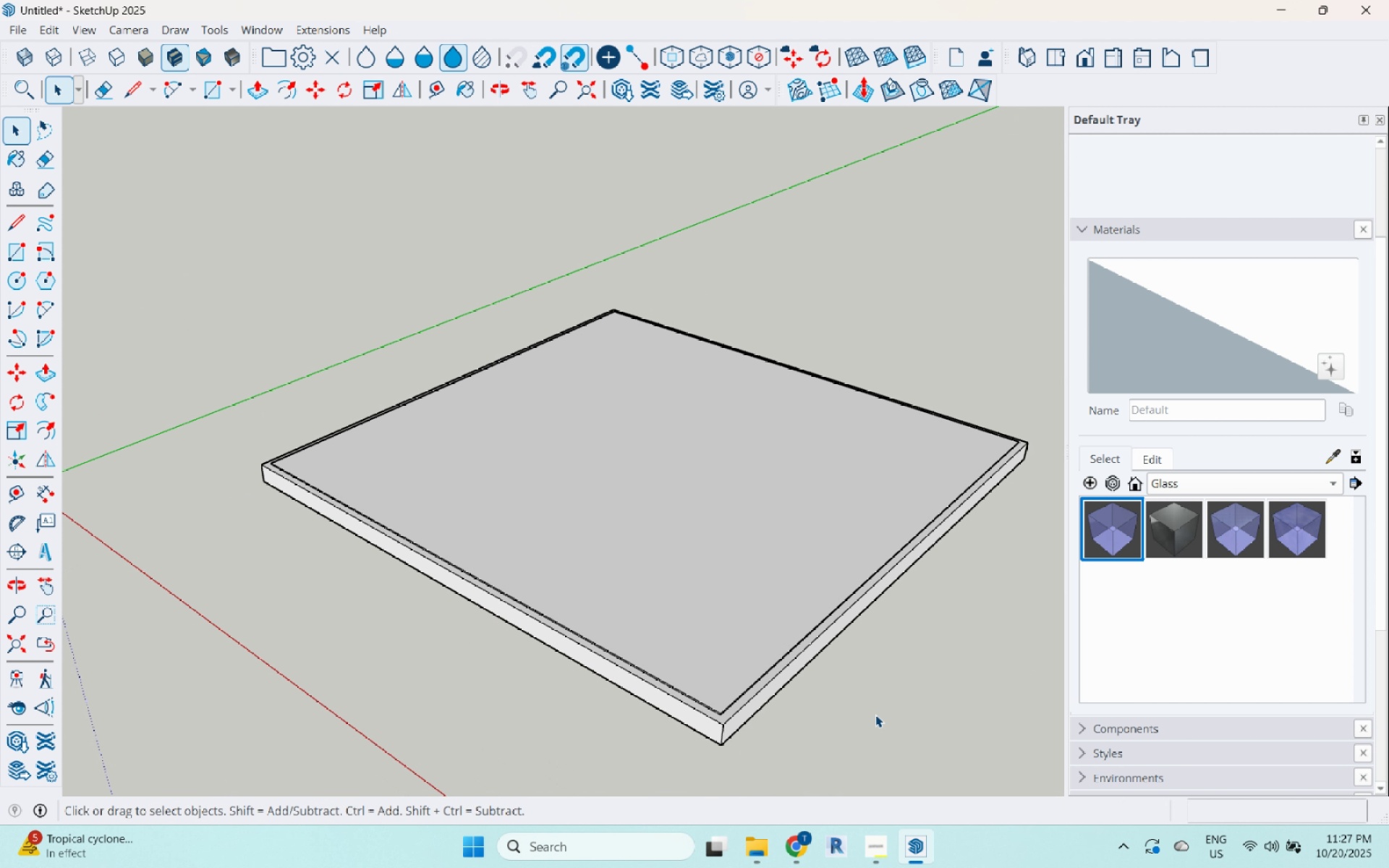 
scroll: coordinate [738, 680], scroll_direction: up, amount: 8.0
 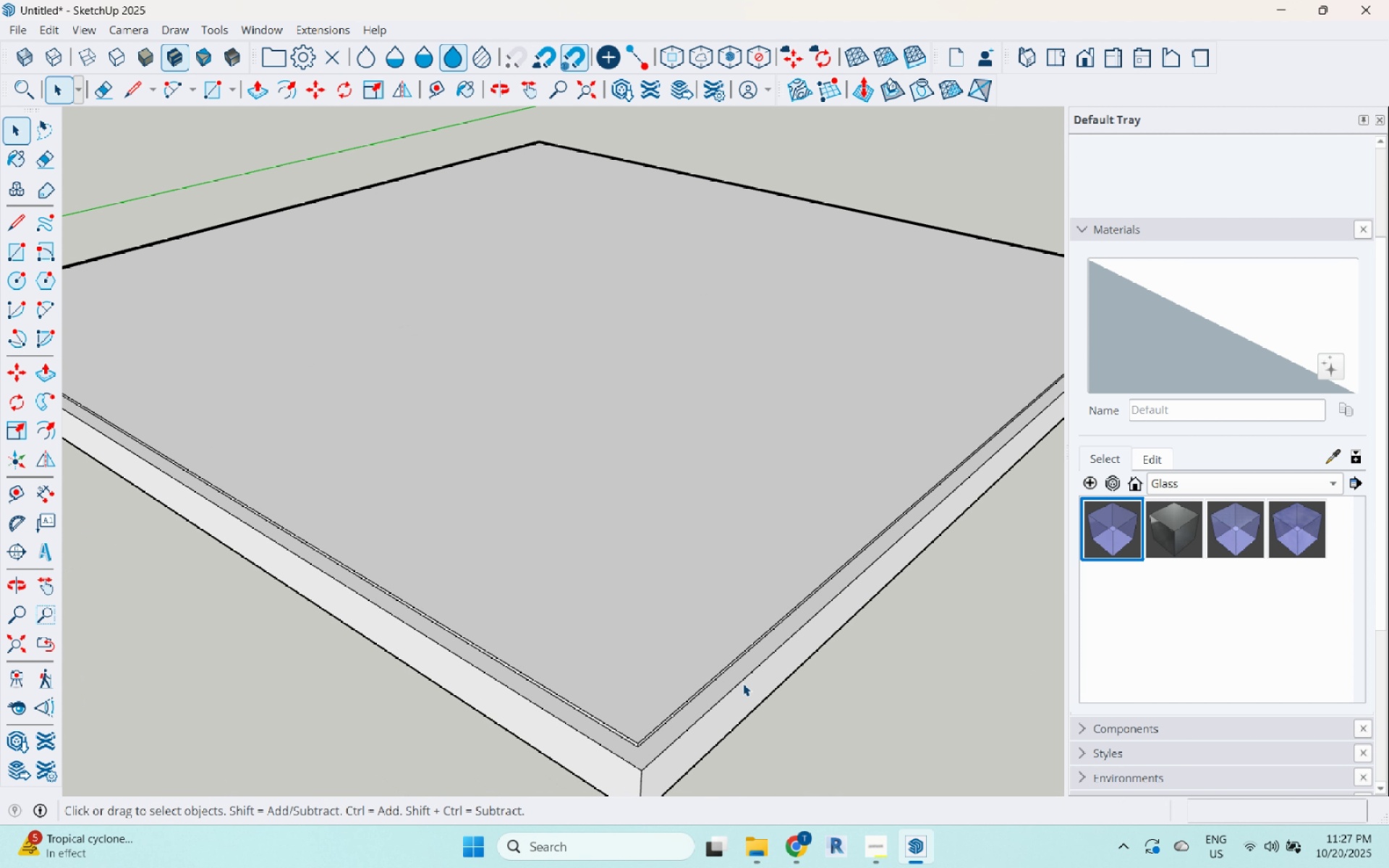 
scroll: coordinate [642, 673], scroll_direction: down, amount: 10.0
 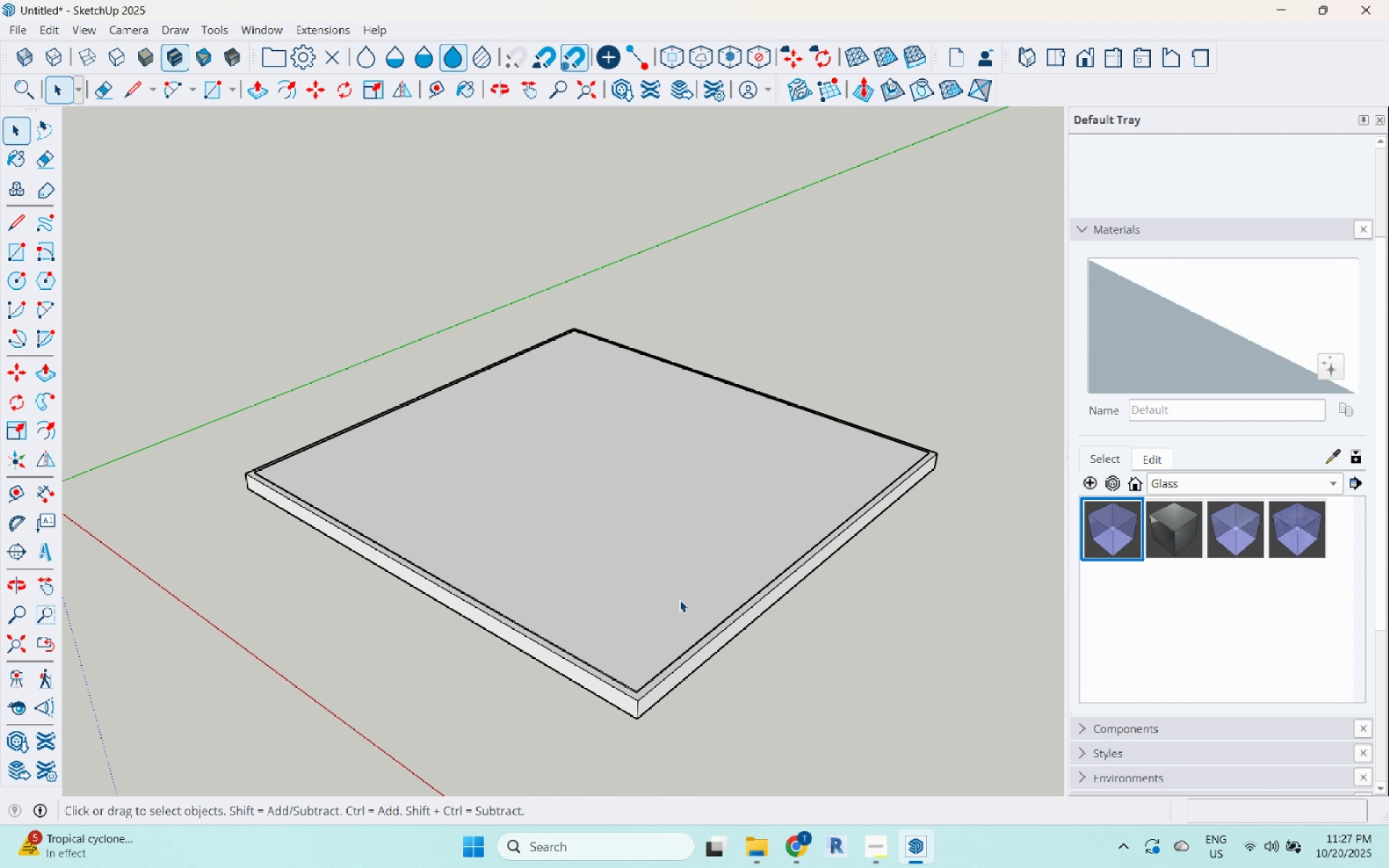 
left_click([679, 599])
 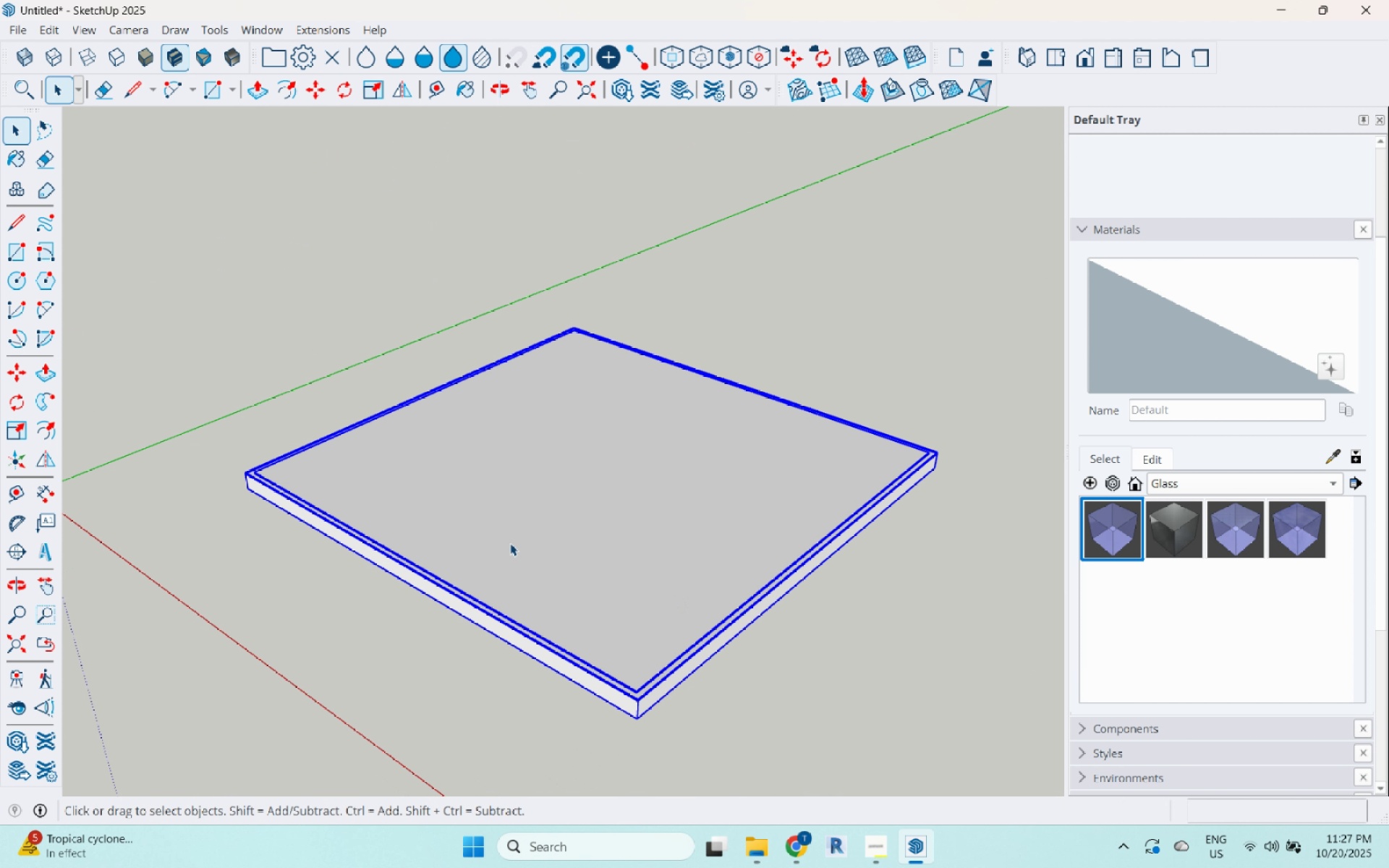 
right_click([510, 543])
 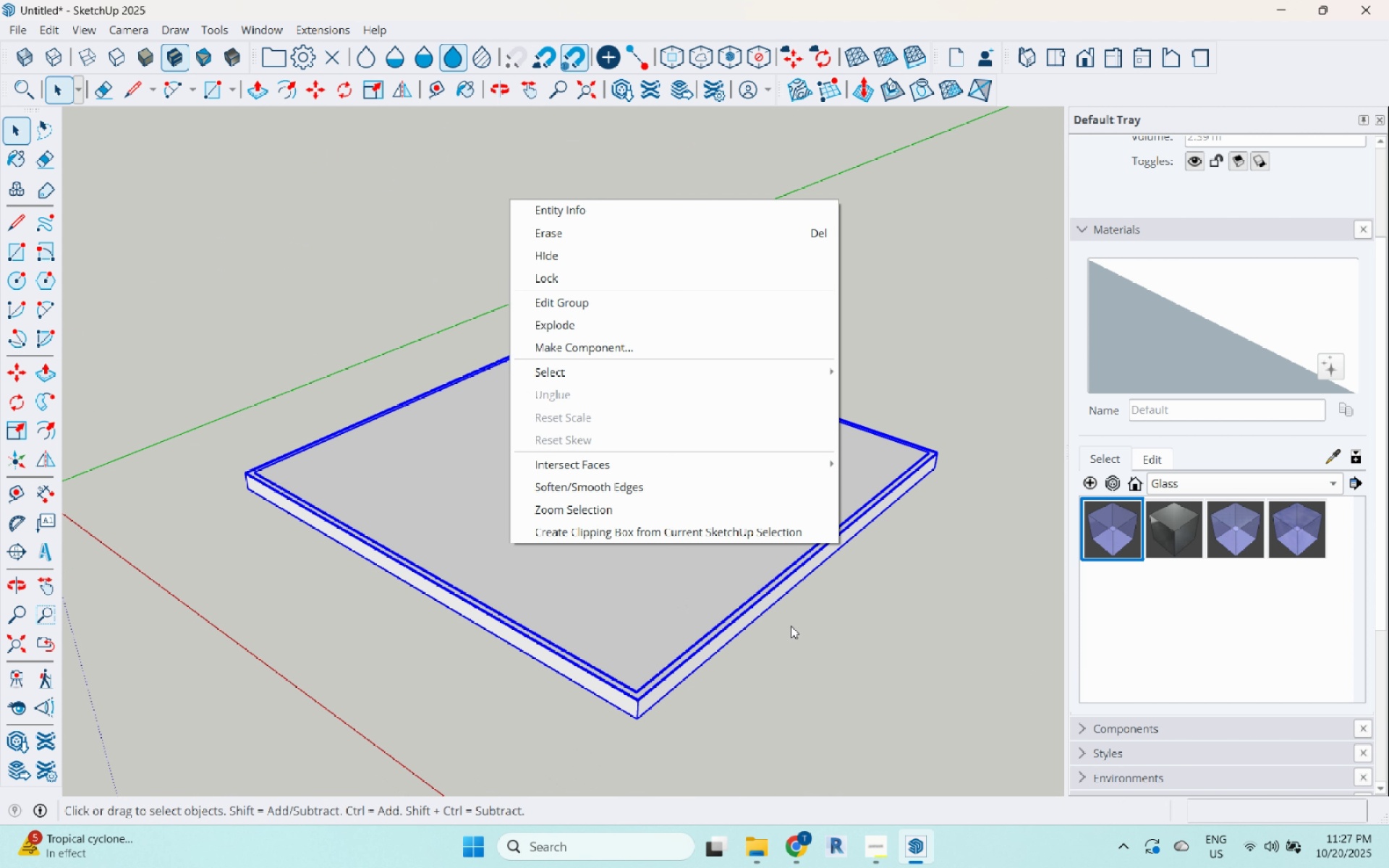 
left_click([791, 626])
 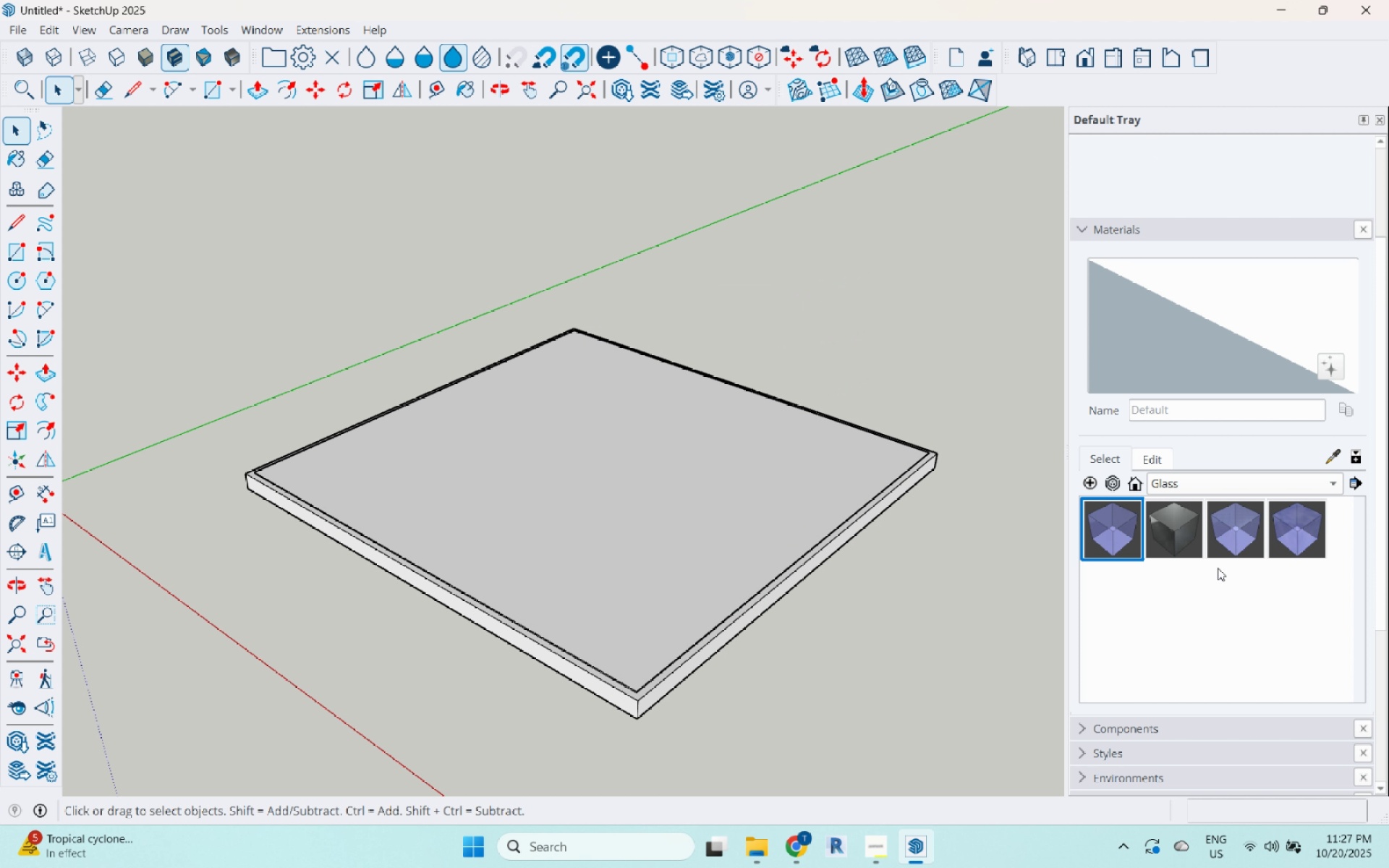 
scroll: coordinate [1229, 560], scroll_direction: up, amount: 1.0
 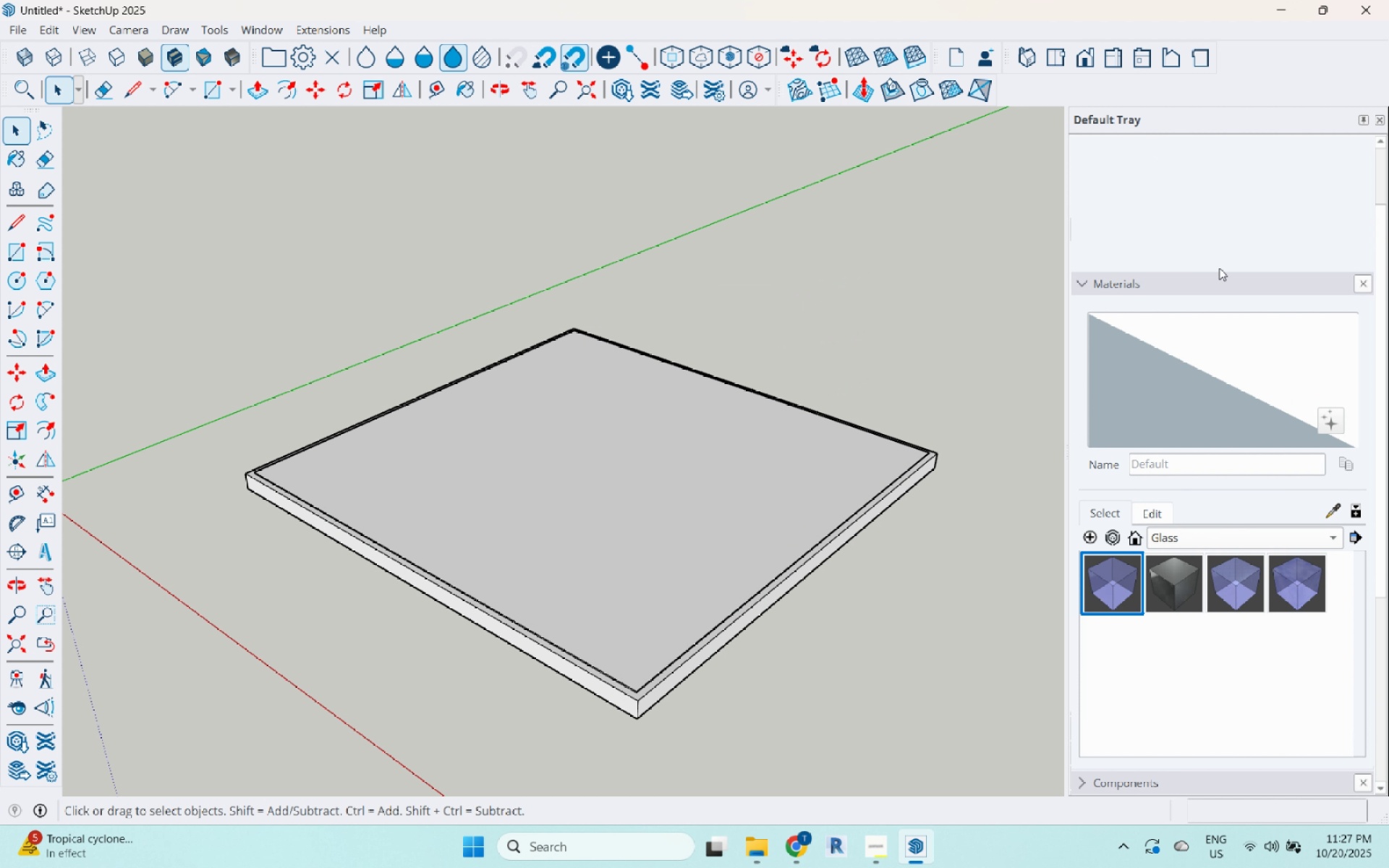 
scroll: coordinate [1139, 306], scroll_direction: down, amount: 2.0
 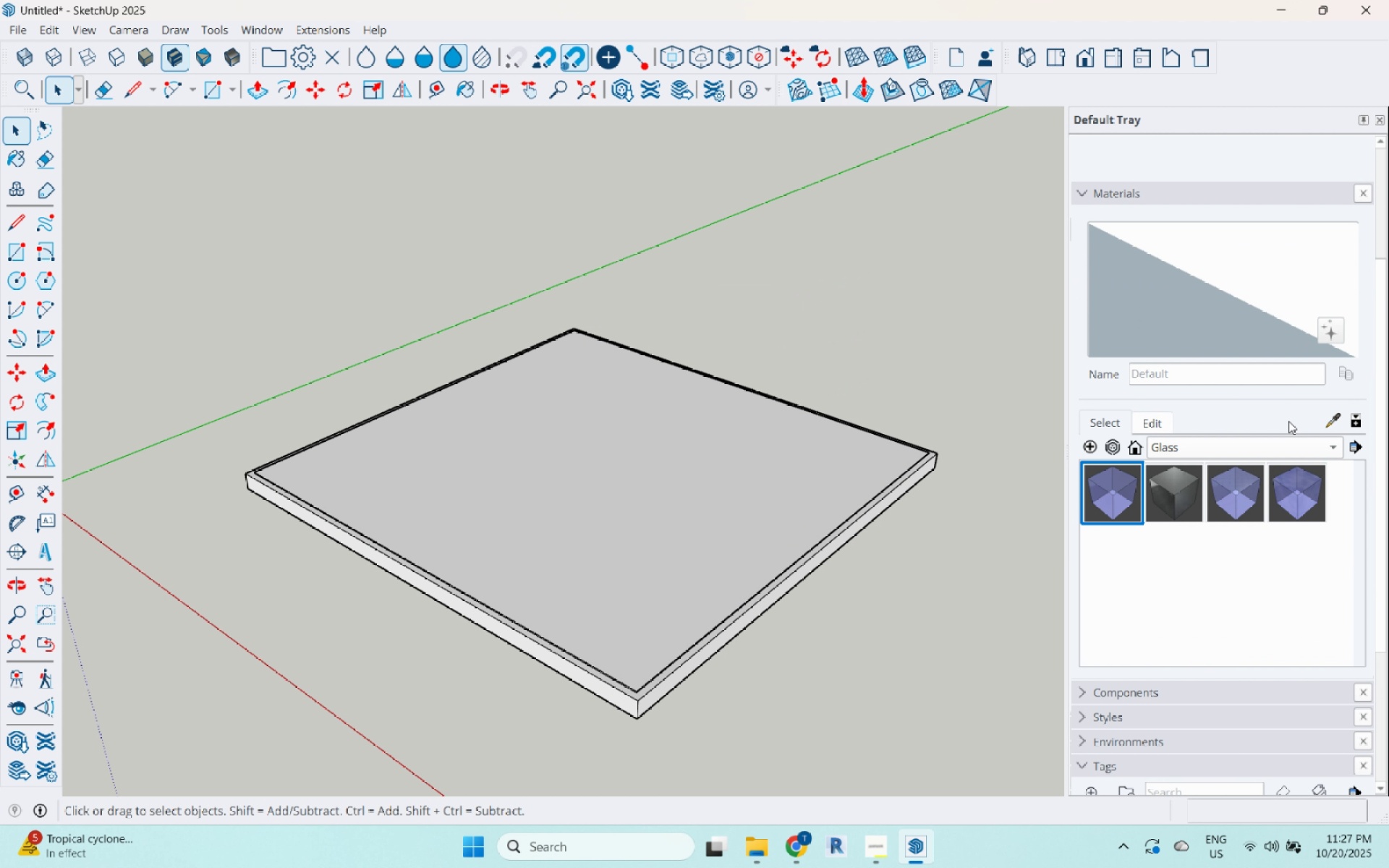 
scroll: coordinate [1258, 427], scroll_direction: up, amount: 2.0
 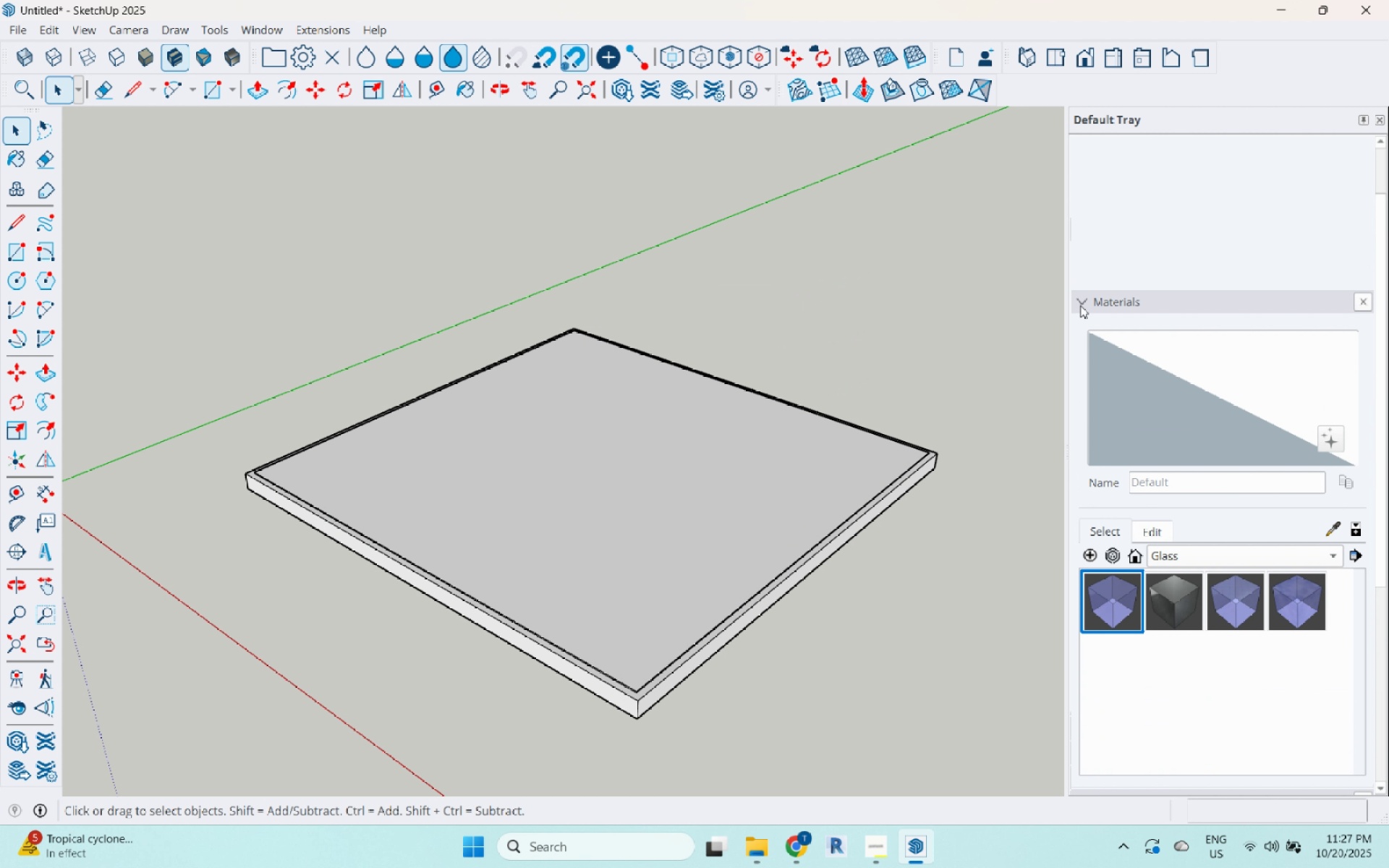 
left_click([1079, 302])
 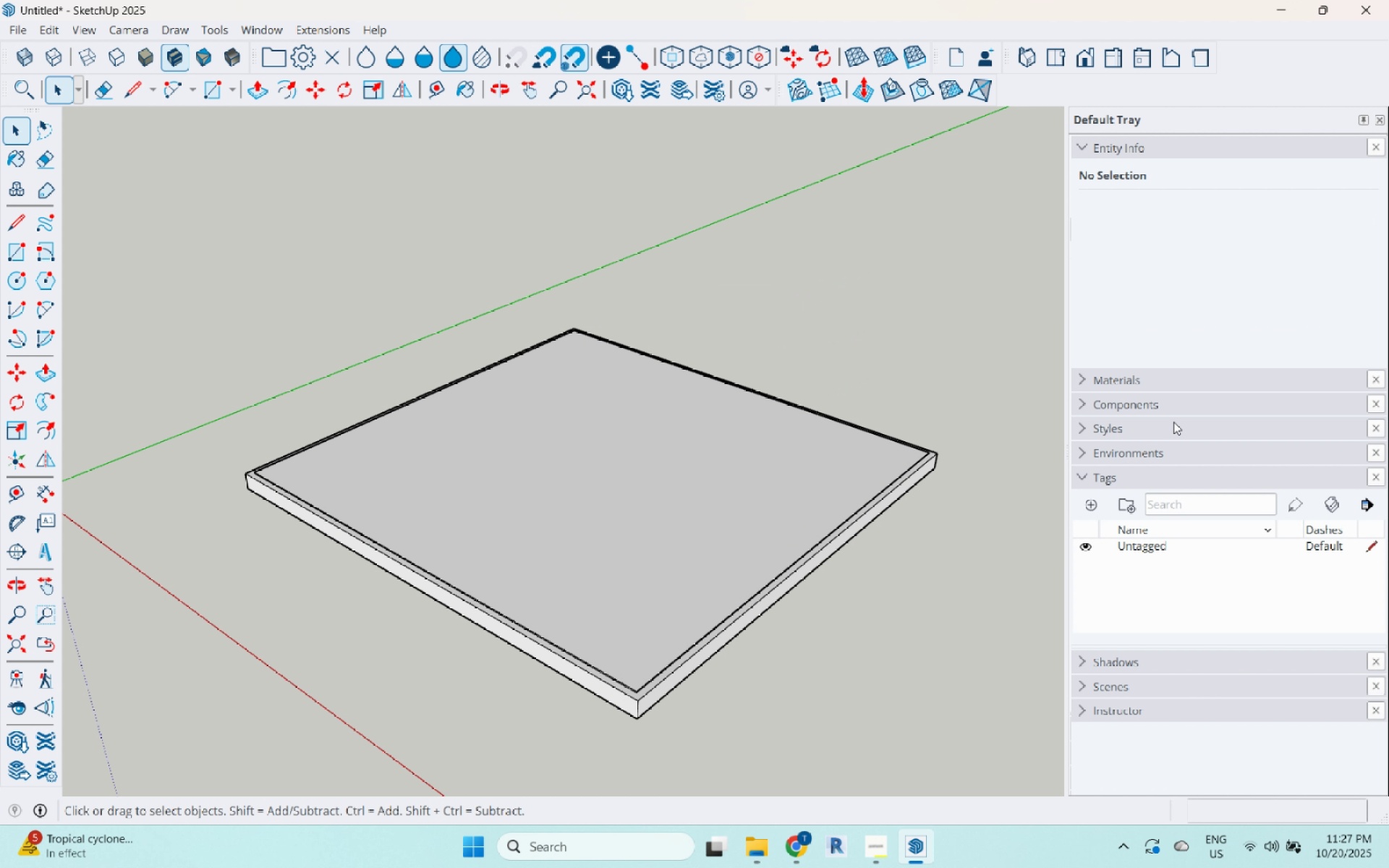 
scroll: coordinate [1173, 422], scroll_direction: up, amount: 3.0
 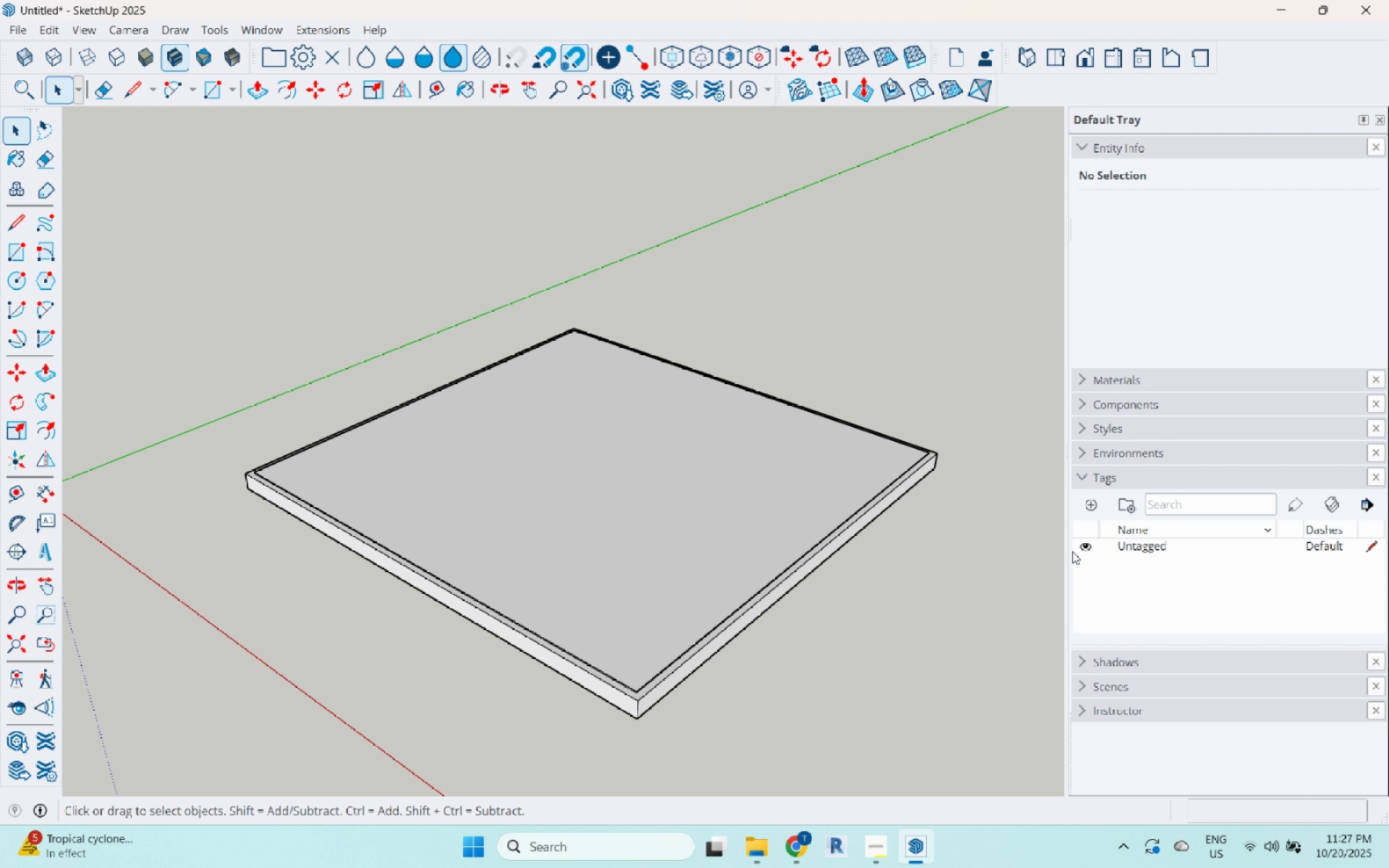 
left_click([1081, 506])
 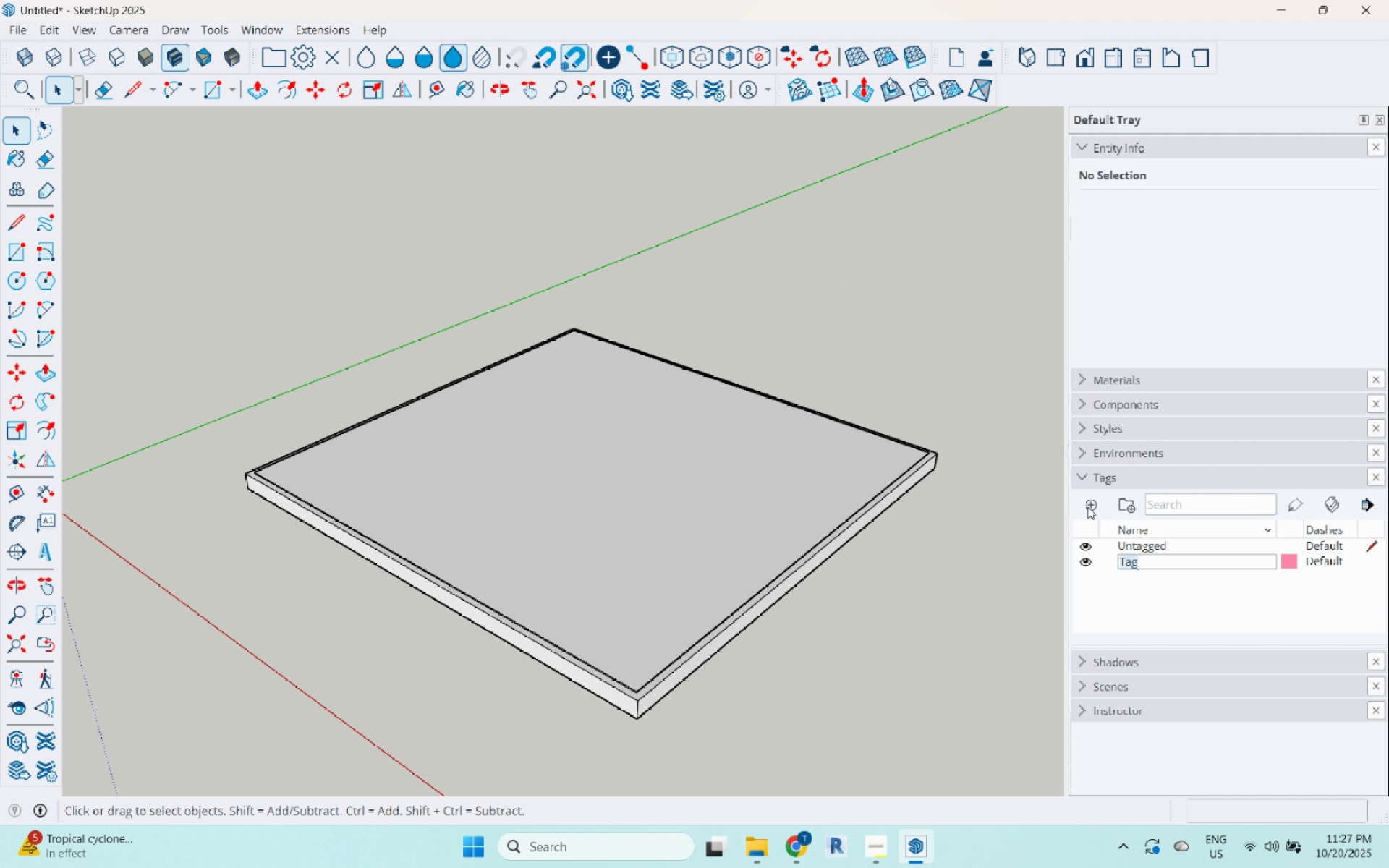 
type(Deck)
 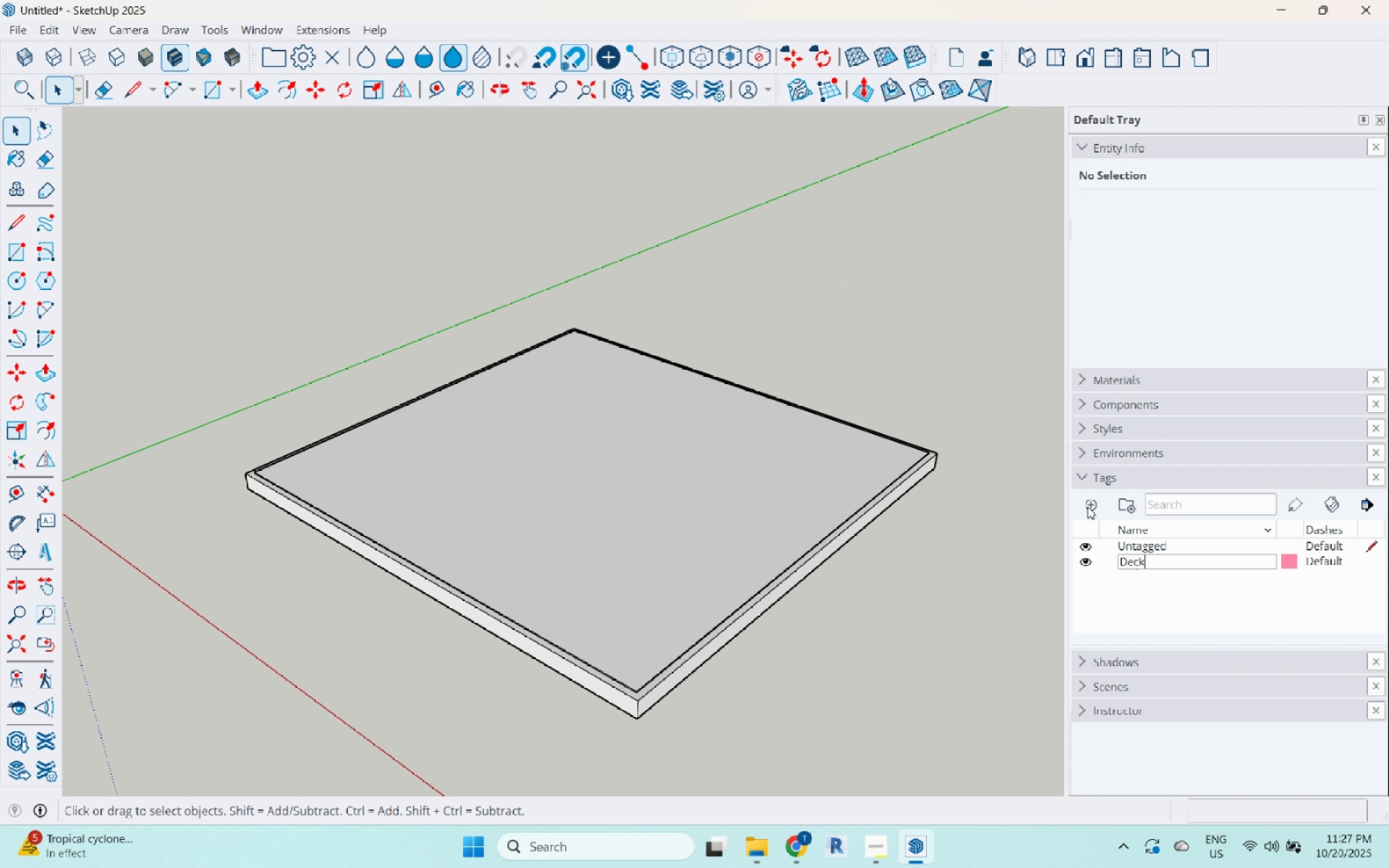 
key(Enter)
 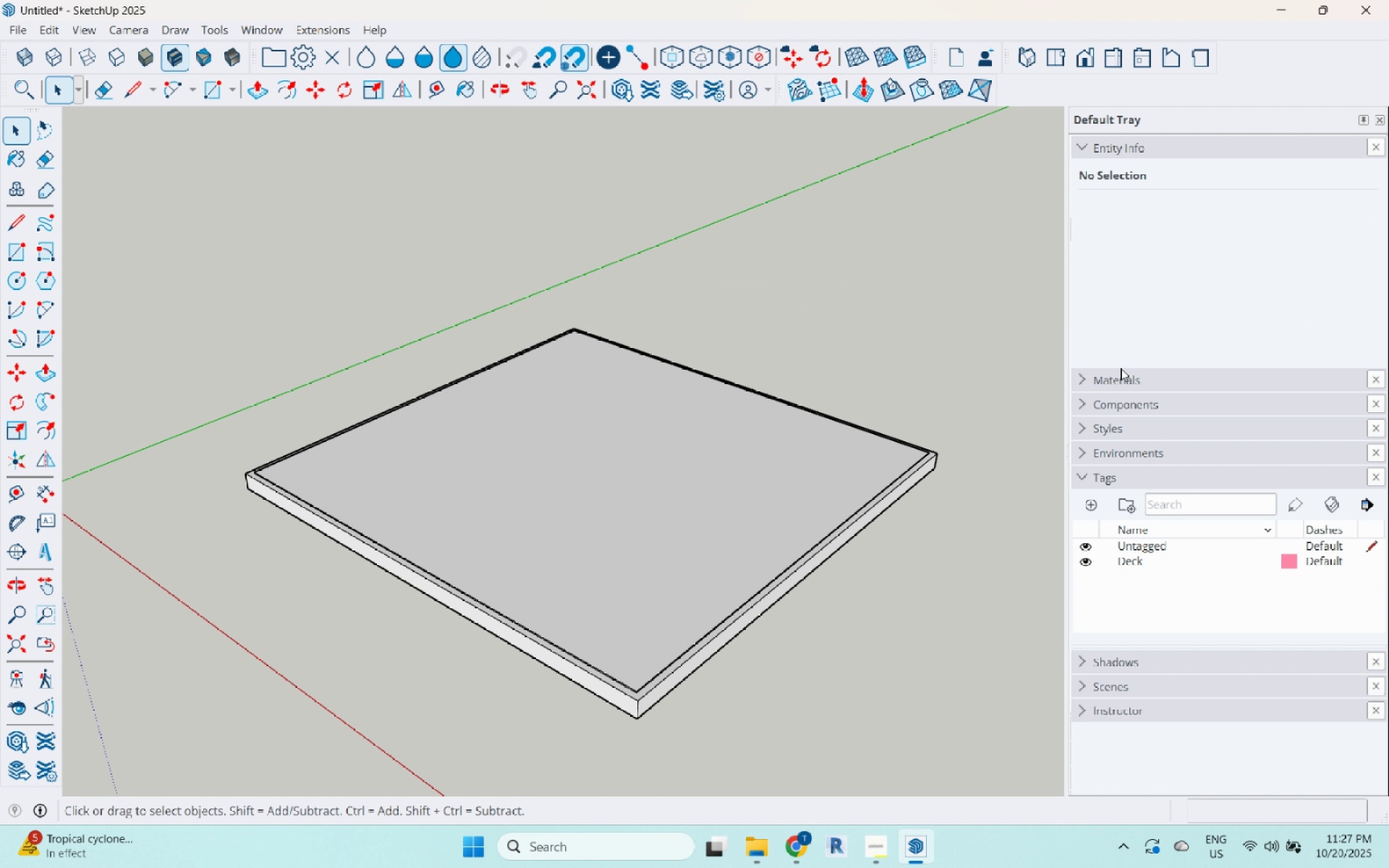 
left_click([699, 469])
 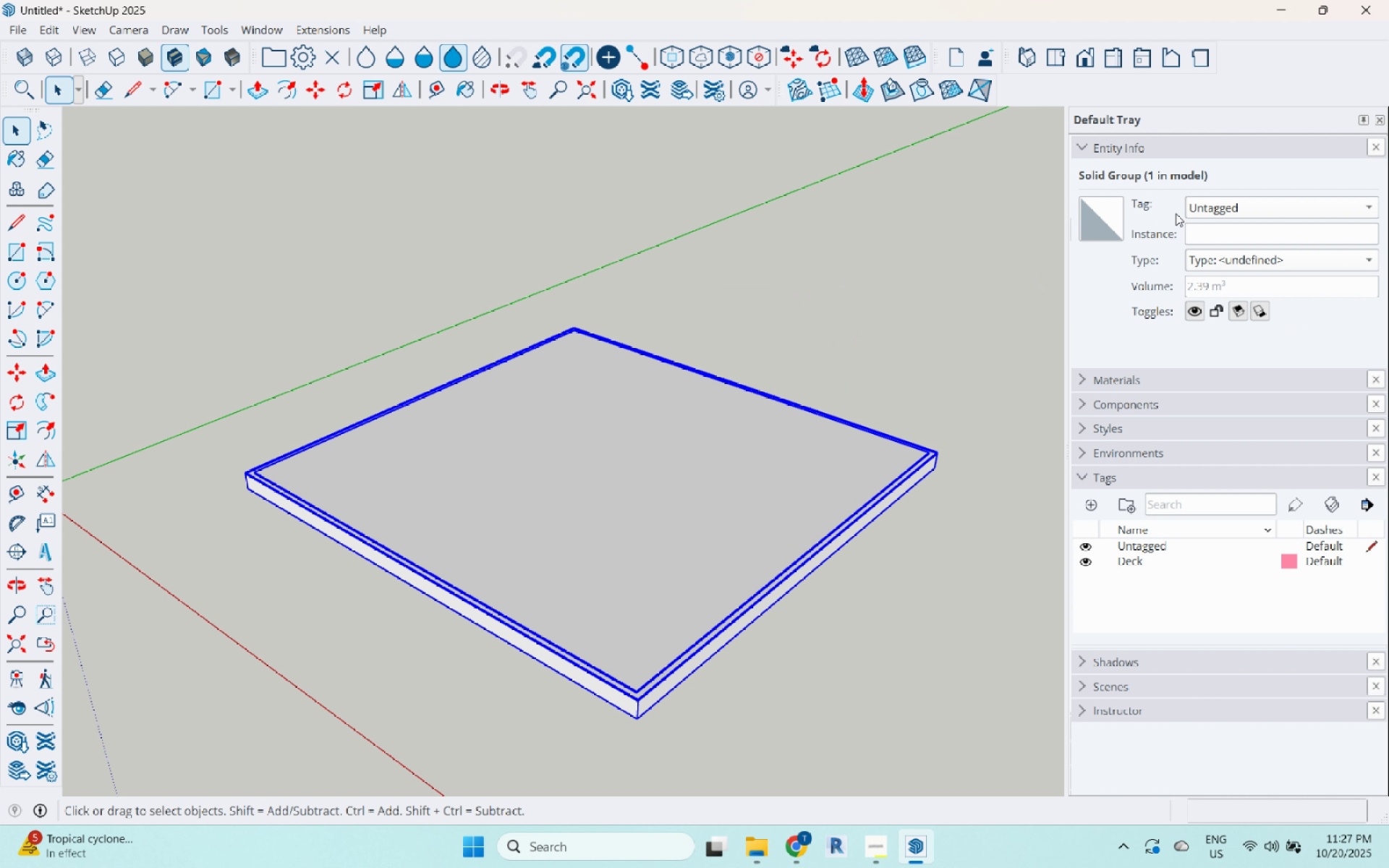 
left_click([1219, 204])
 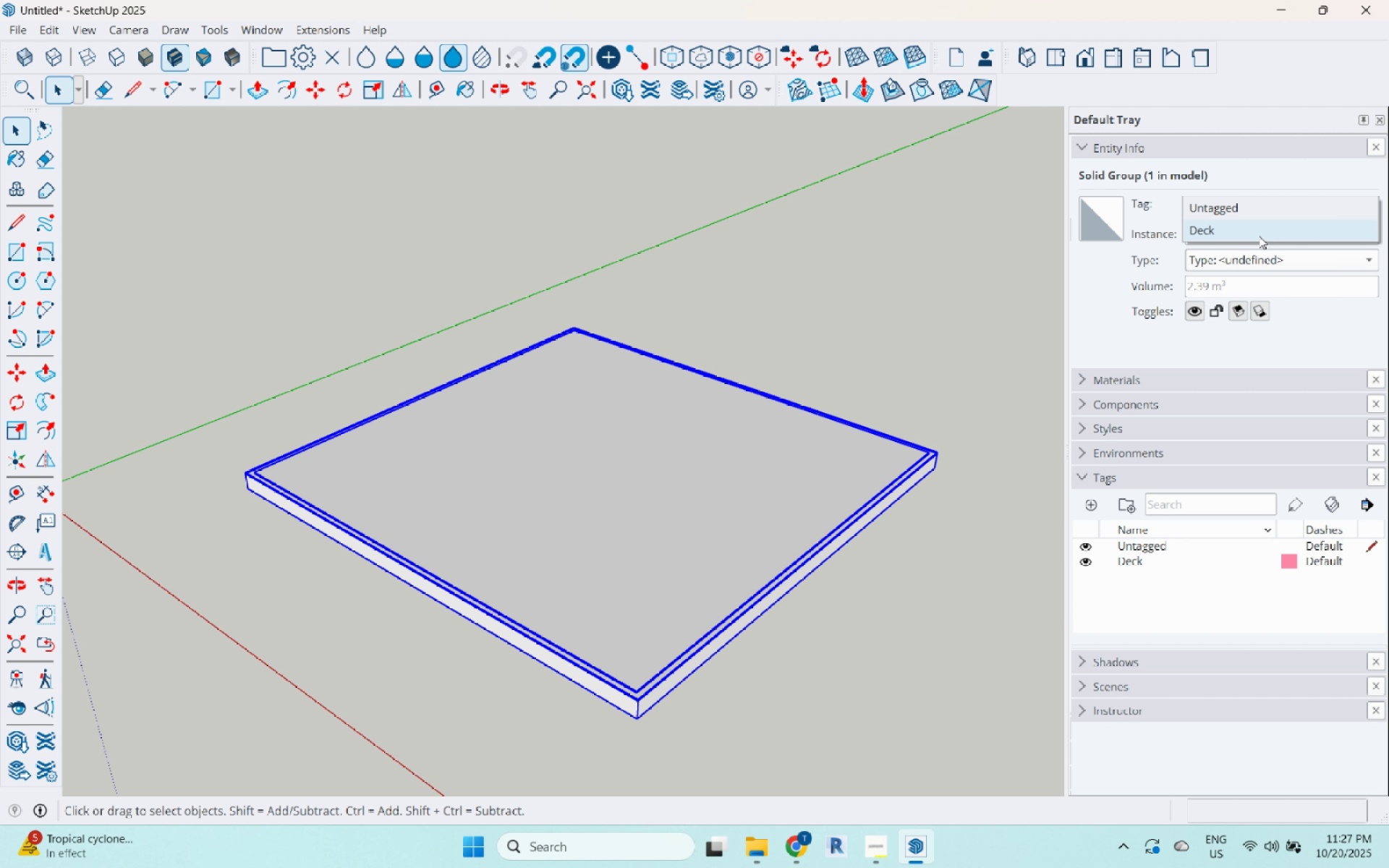 
left_click([1259, 231])
 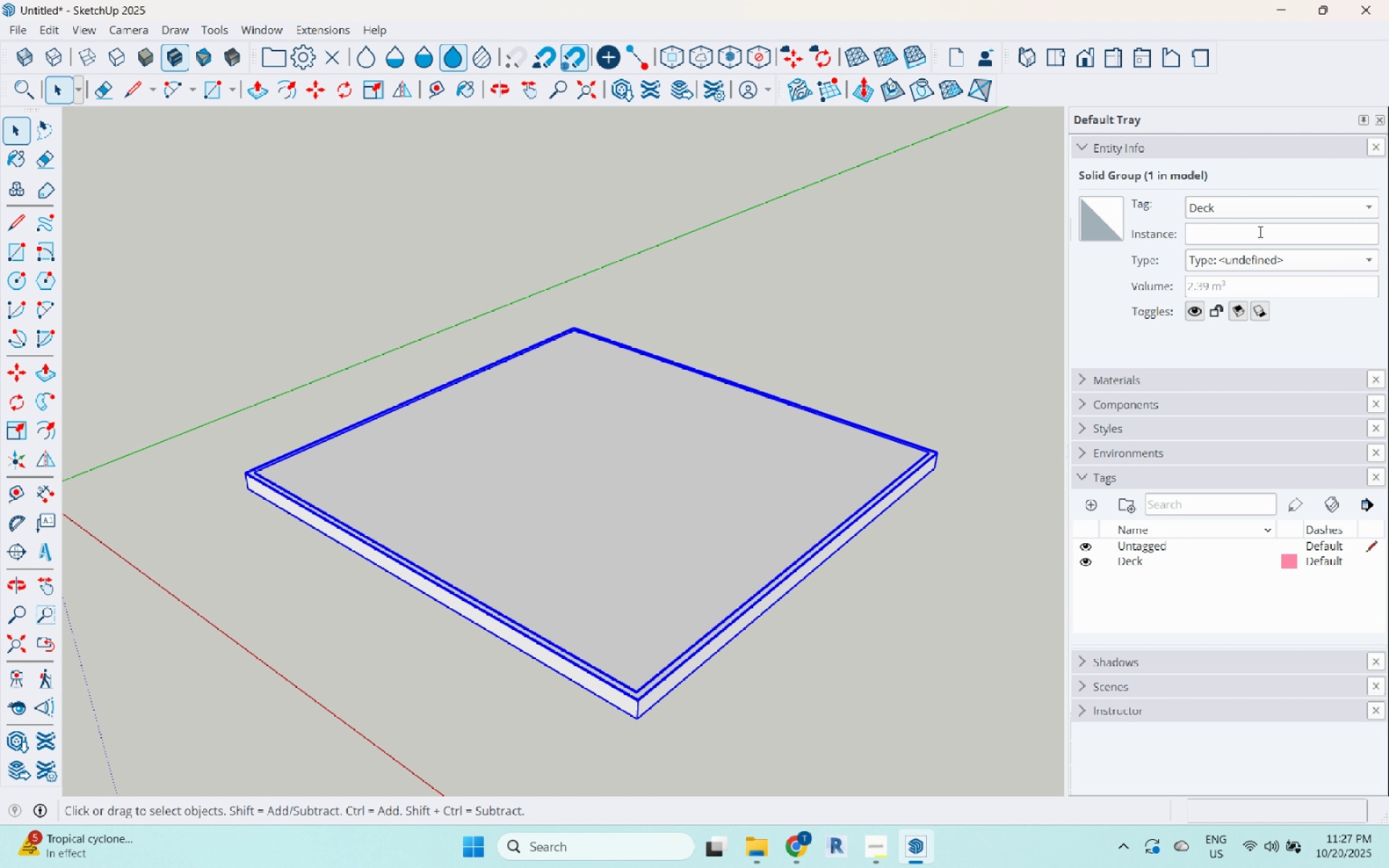 
wait(19.59)
 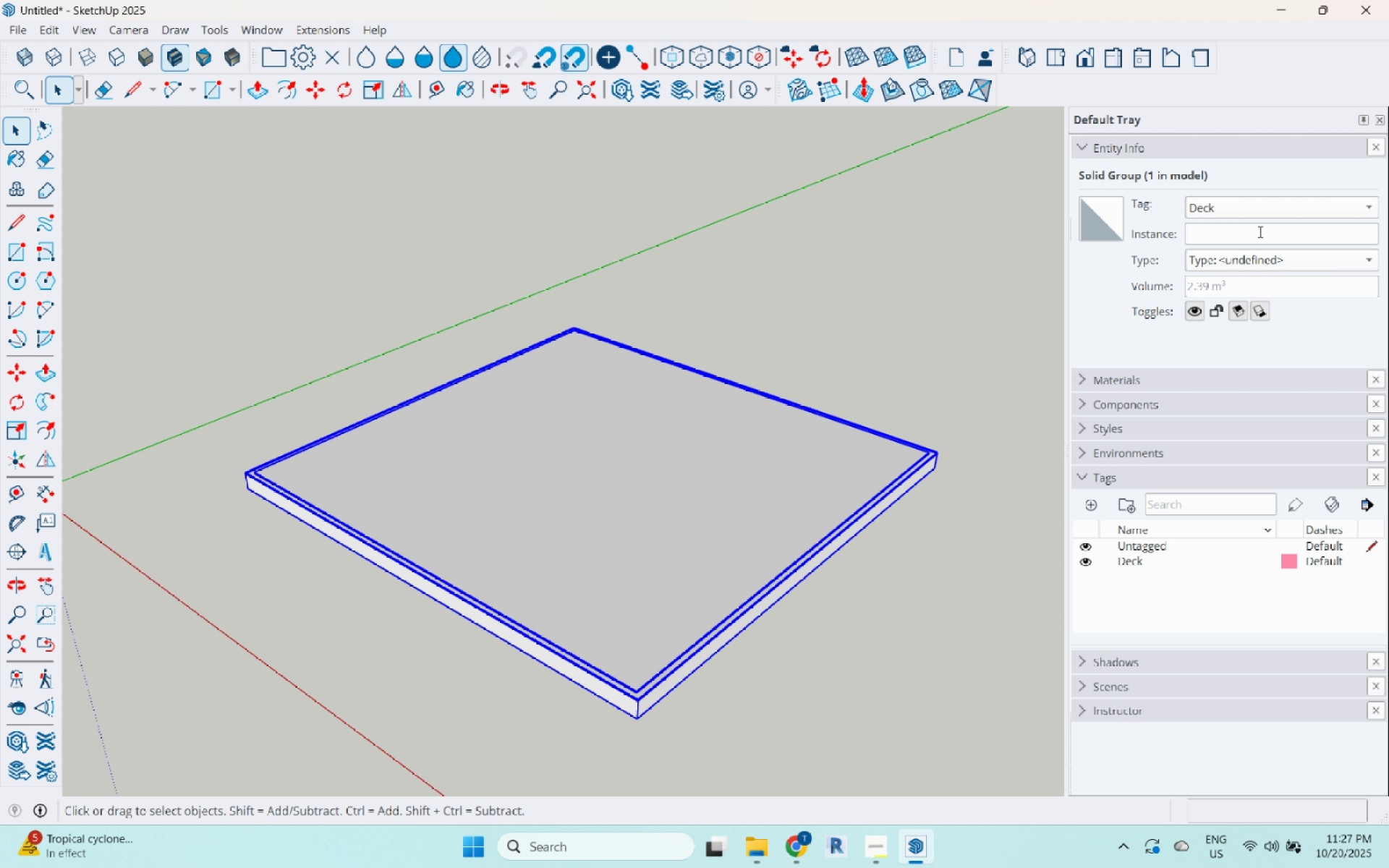 
scroll: coordinate [677, 316], scroll_direction: down, amount: 2.0
 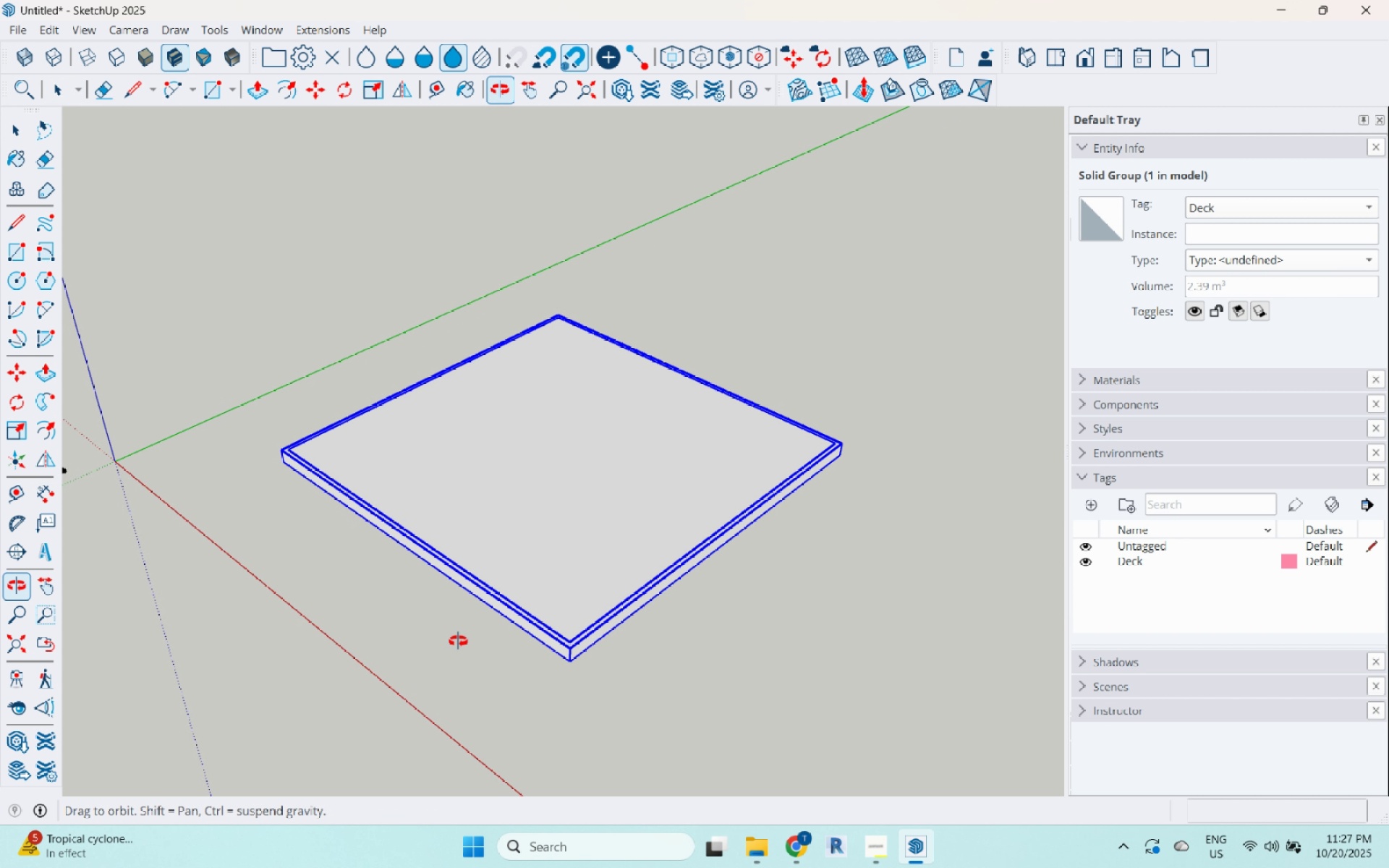 
scroll: coordinate [320, 330], scroll_direction: up, amount: 10.0
 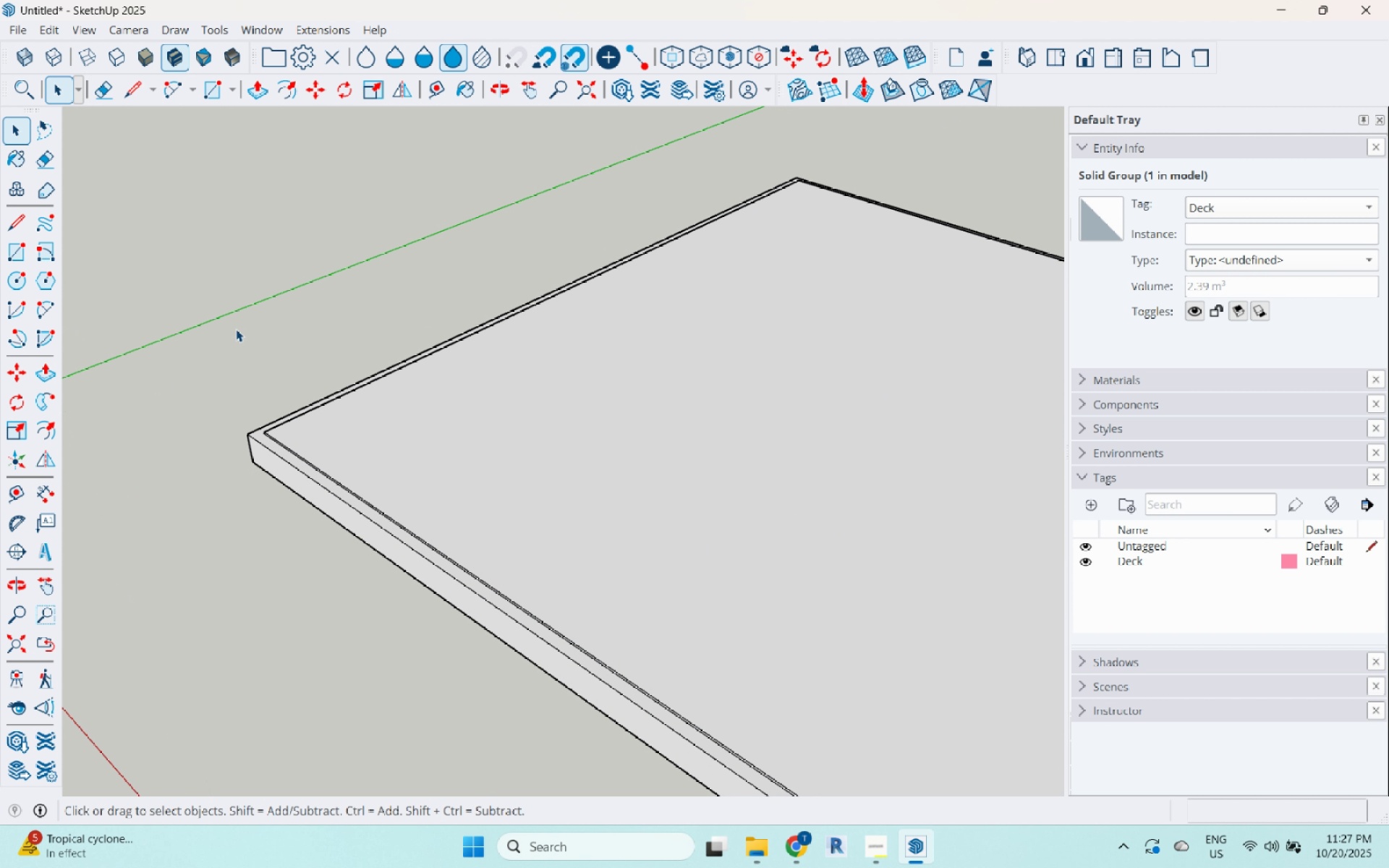 
key(Escape)
 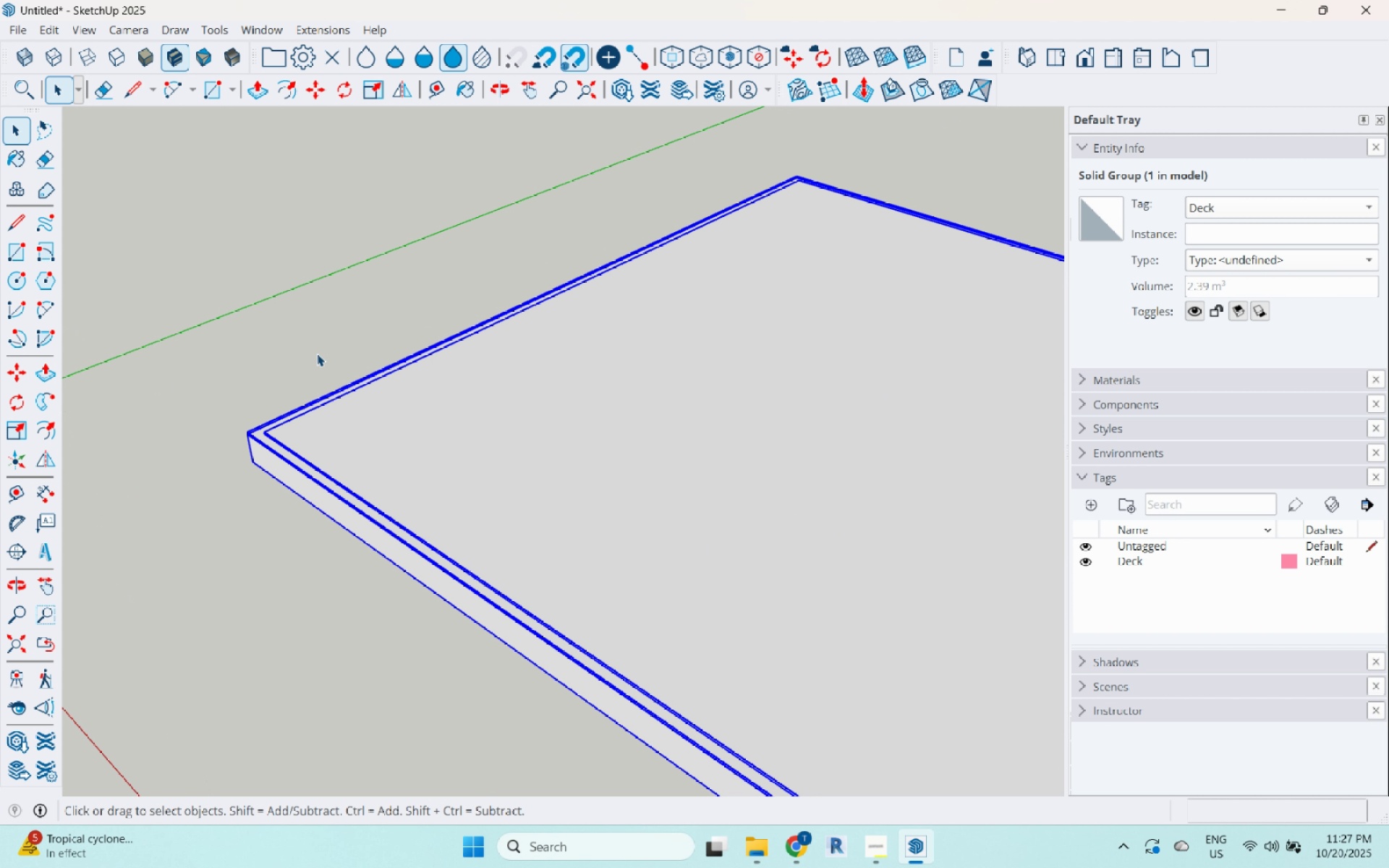 
left_click([316, 399])
 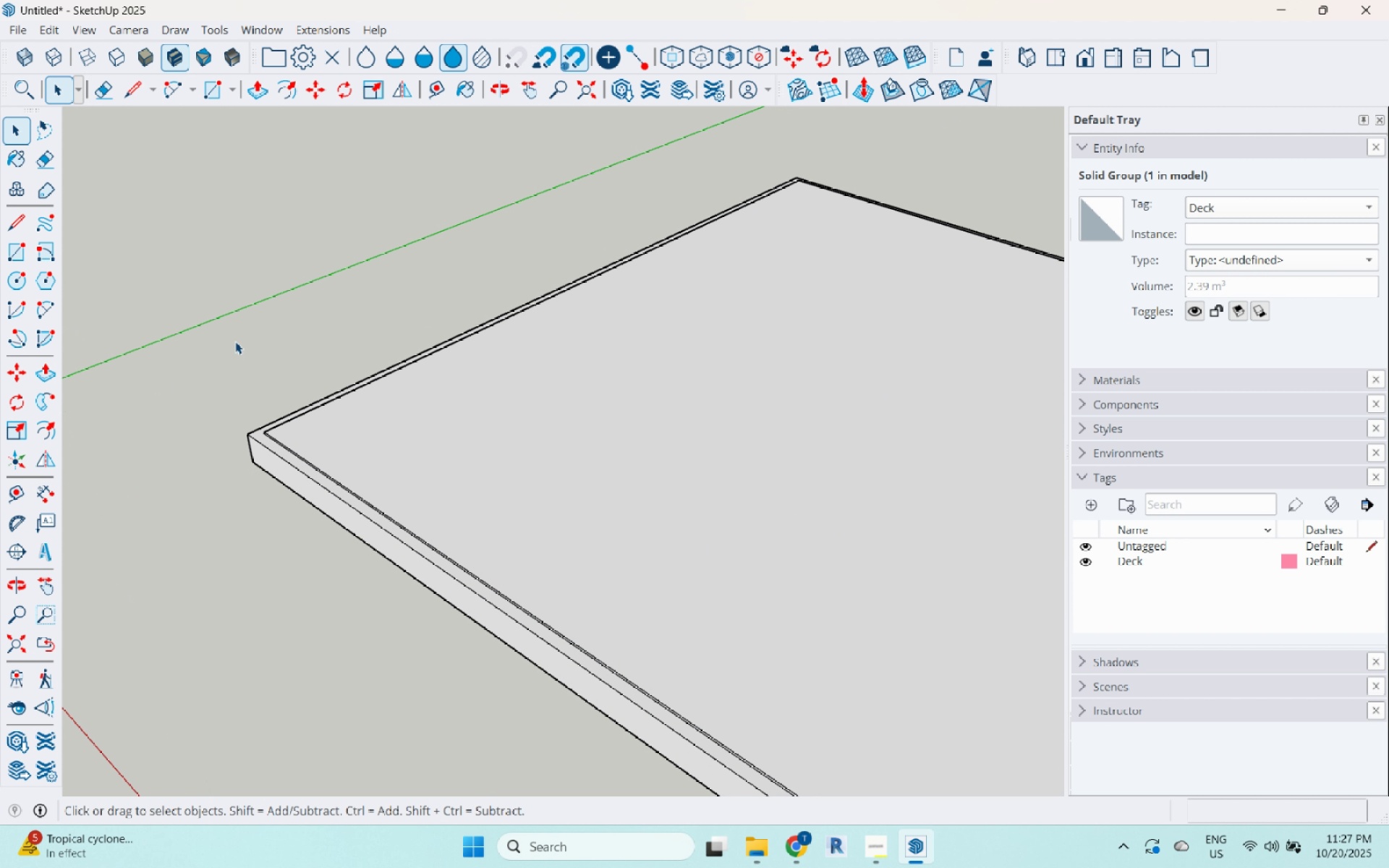 
scroll: coordinate [236, 352], scroll_direction: down, amount: 4.0
 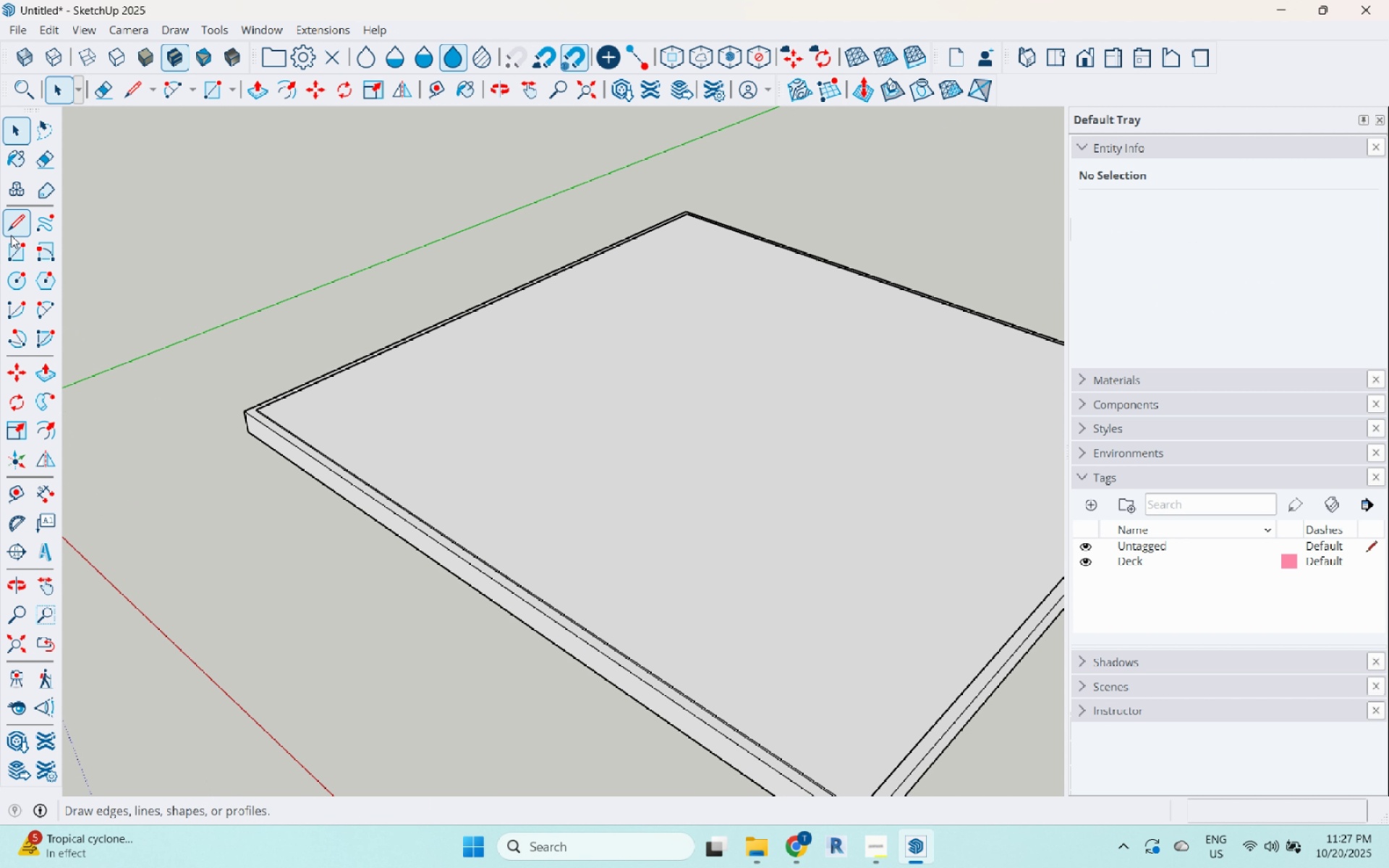 
left_click([14, 243])
 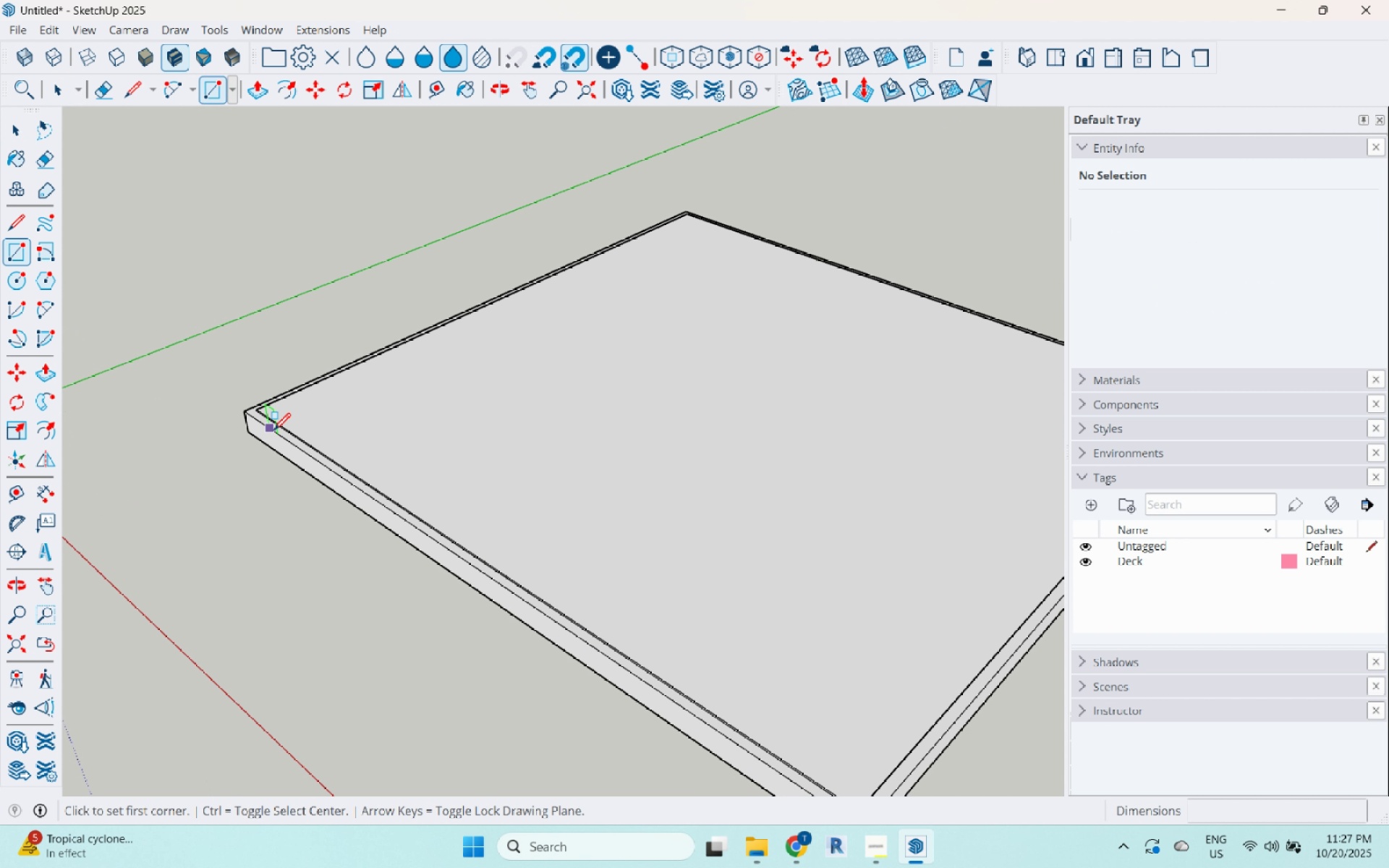 
scroll: coordinate [233, 386], scroll_direction: up, amount: 16.0
 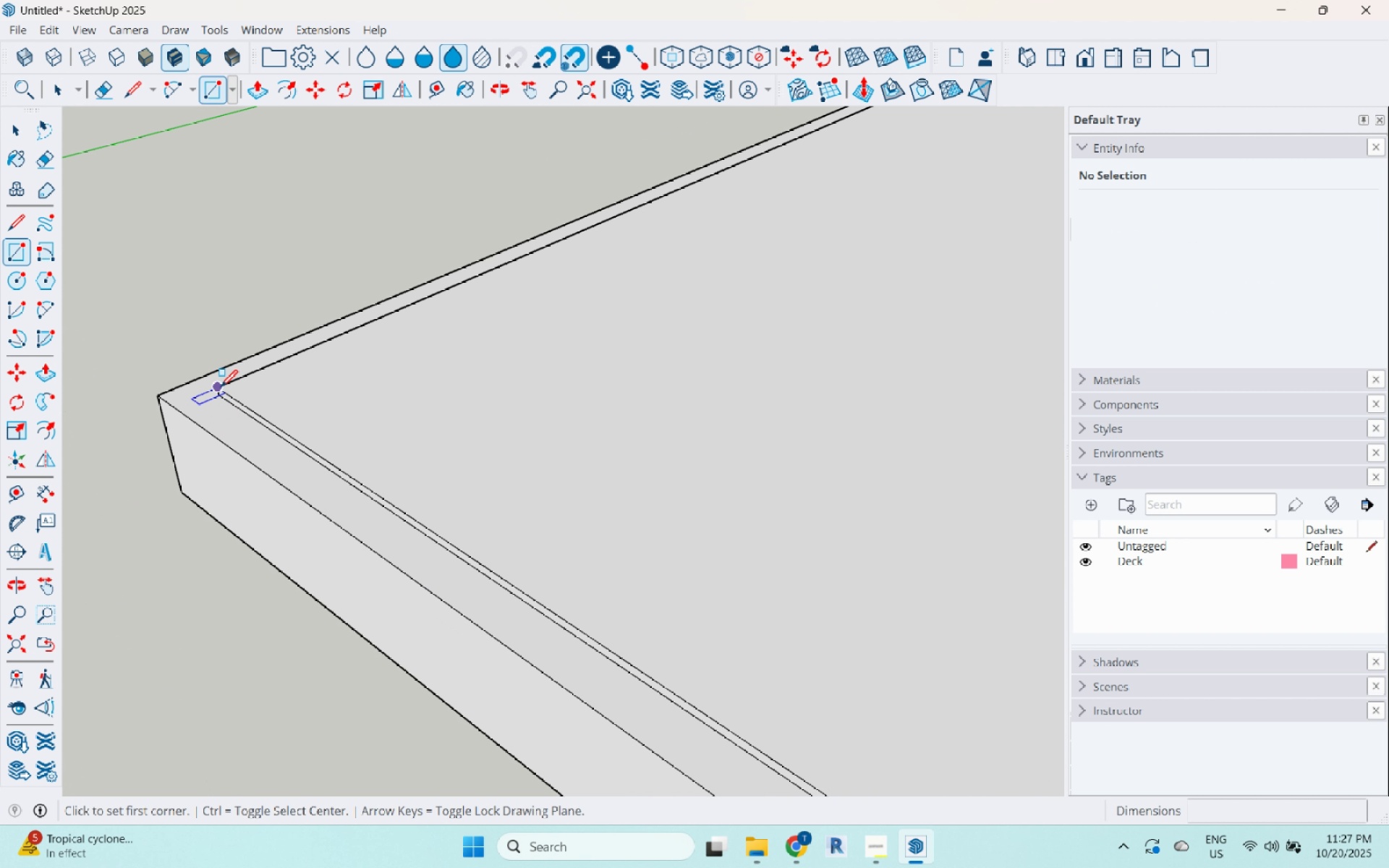 
left_click([221, 388])
 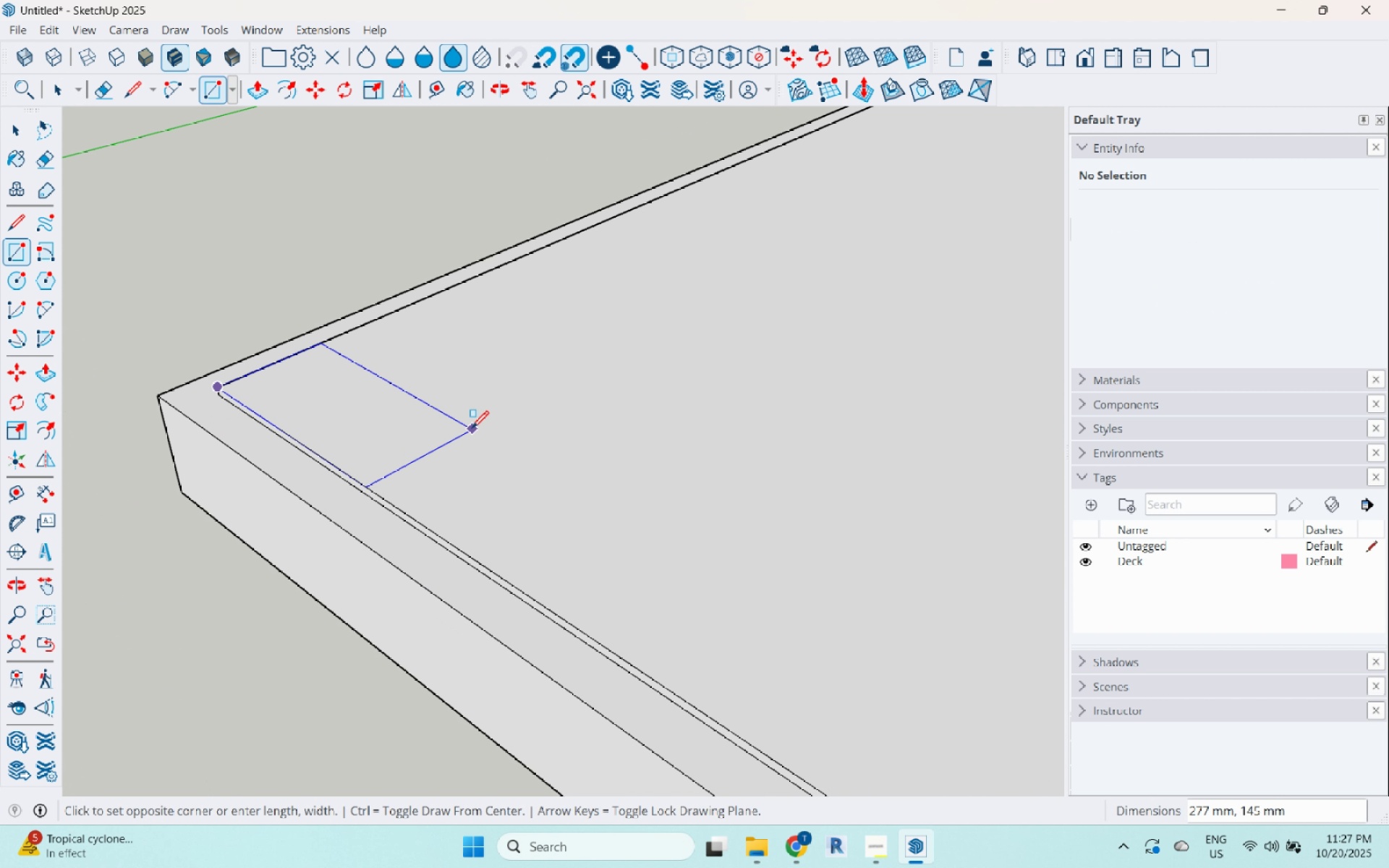 
scroll: coordinate [406, 384], scroll_direction: down, amount: 21.0
 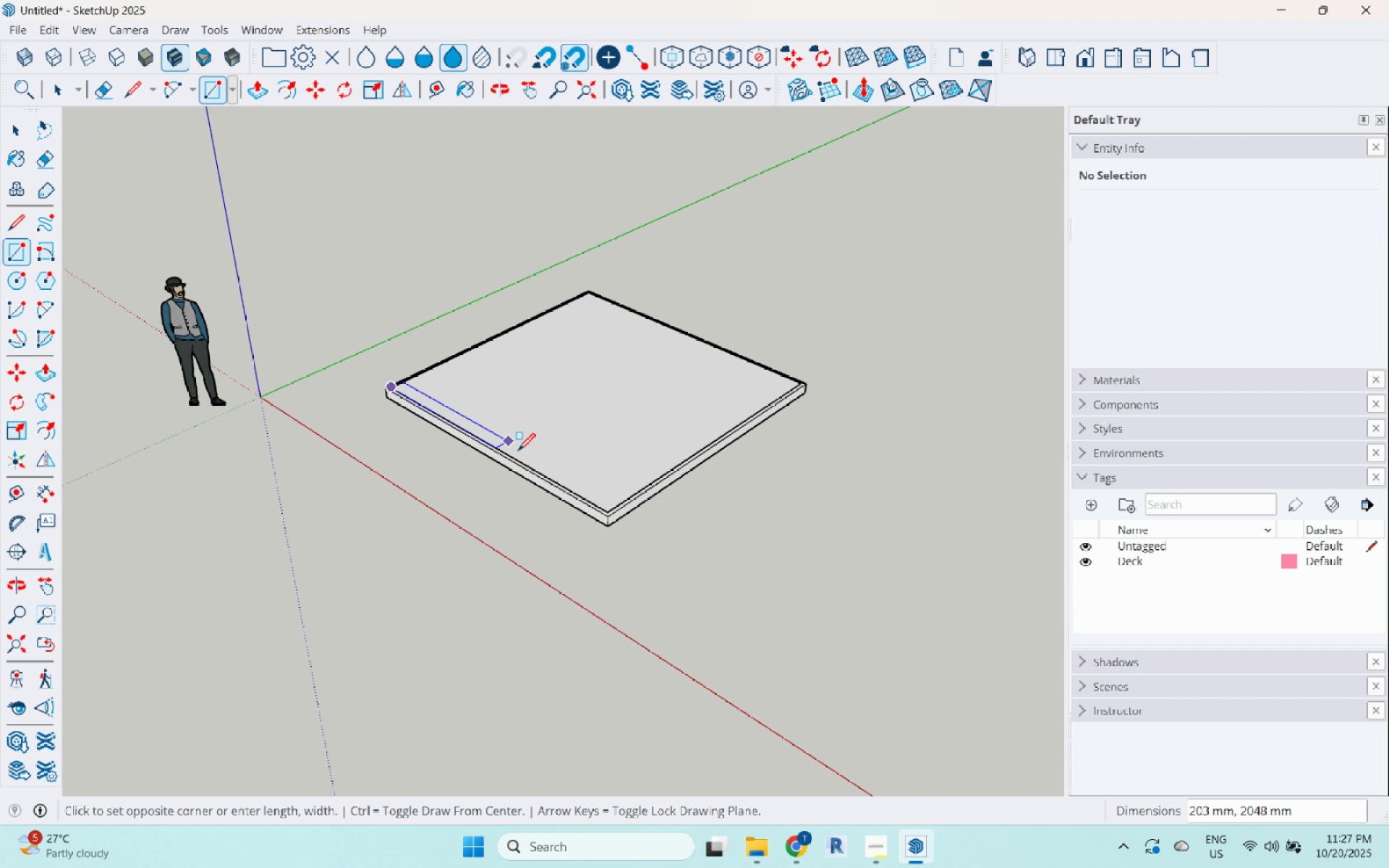 
scroll: coordinate [718, 575], scroll_direction: up, amount: 15.0
 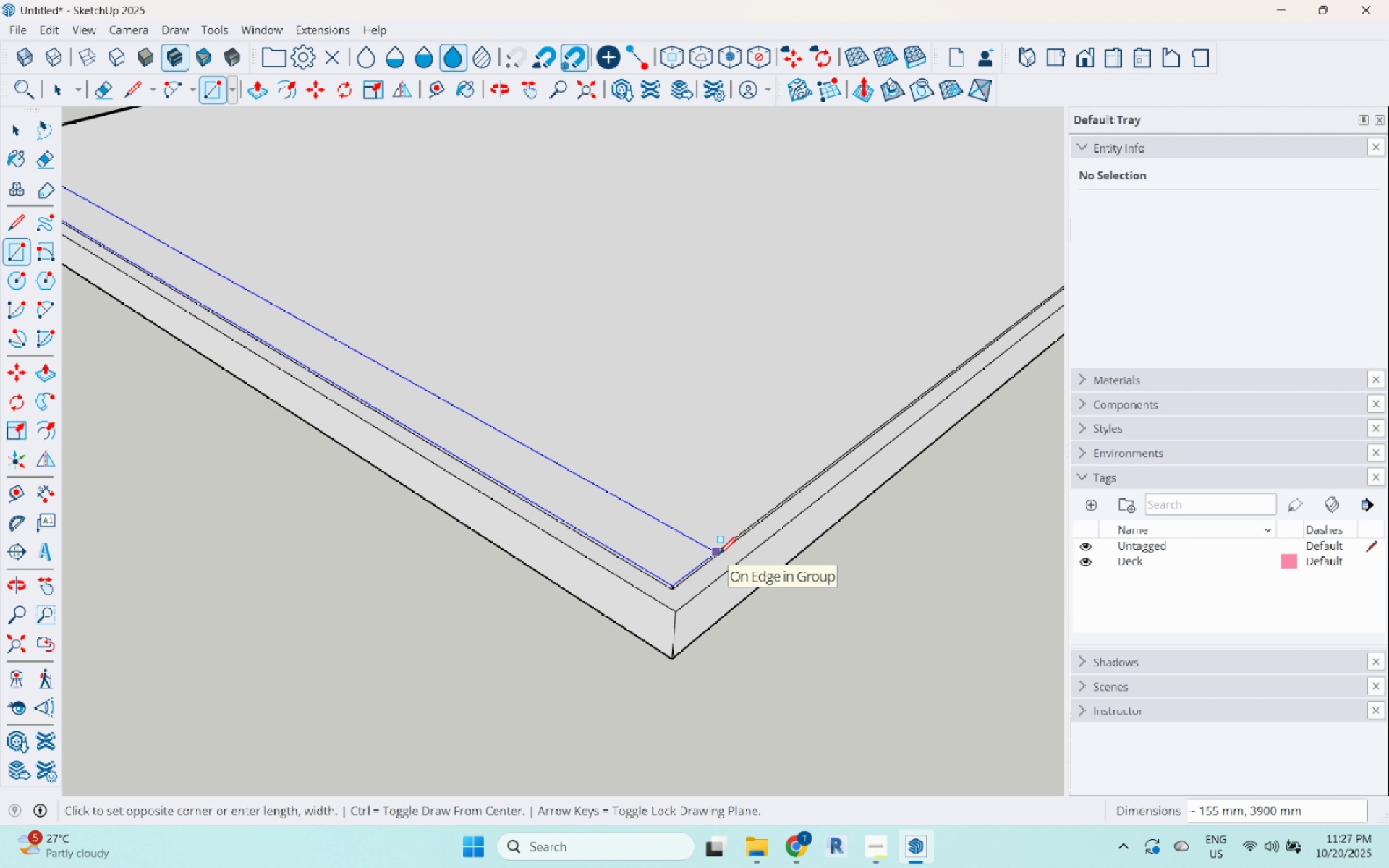 
key(Numpad1)
 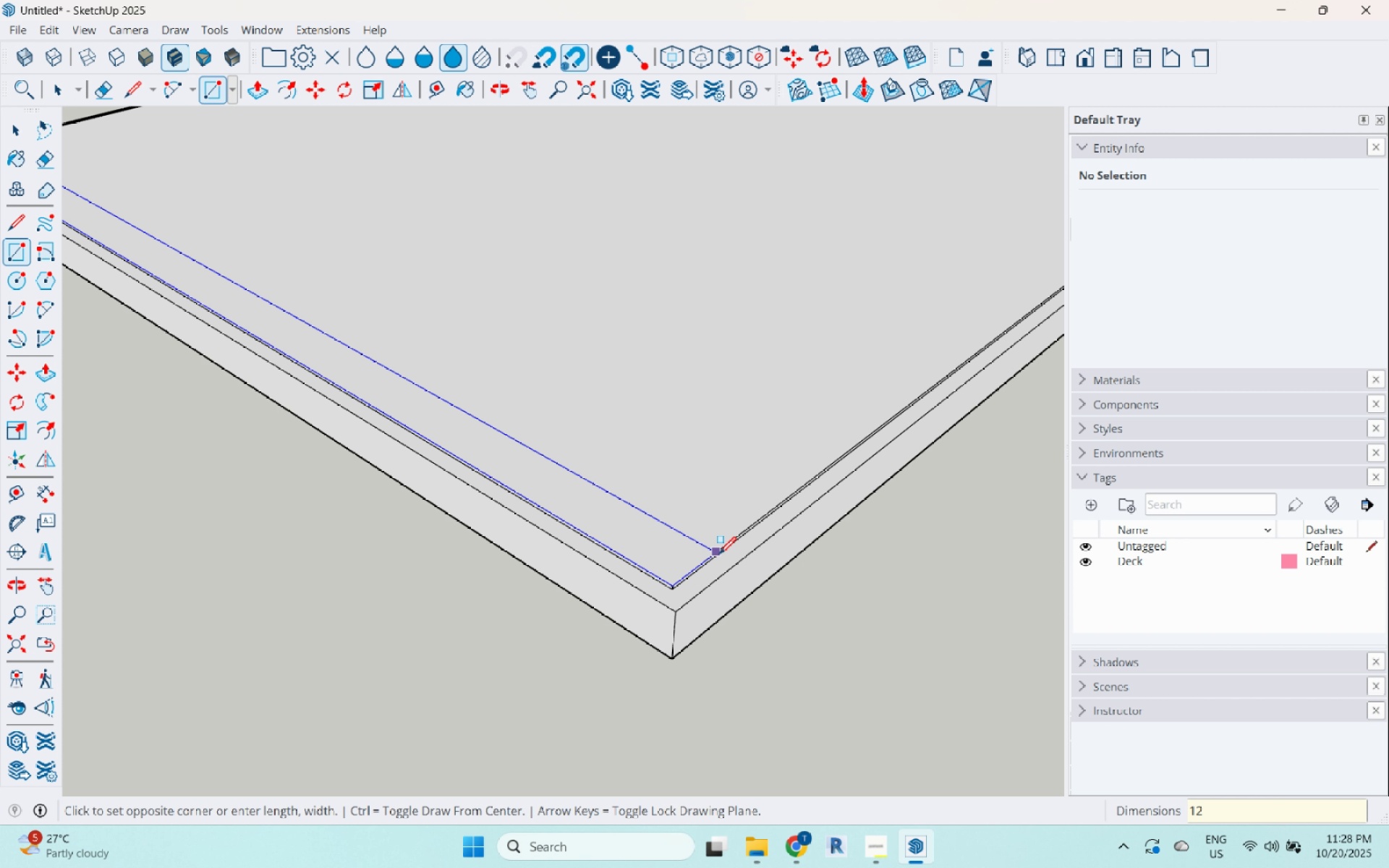 
key(Numpad2)
 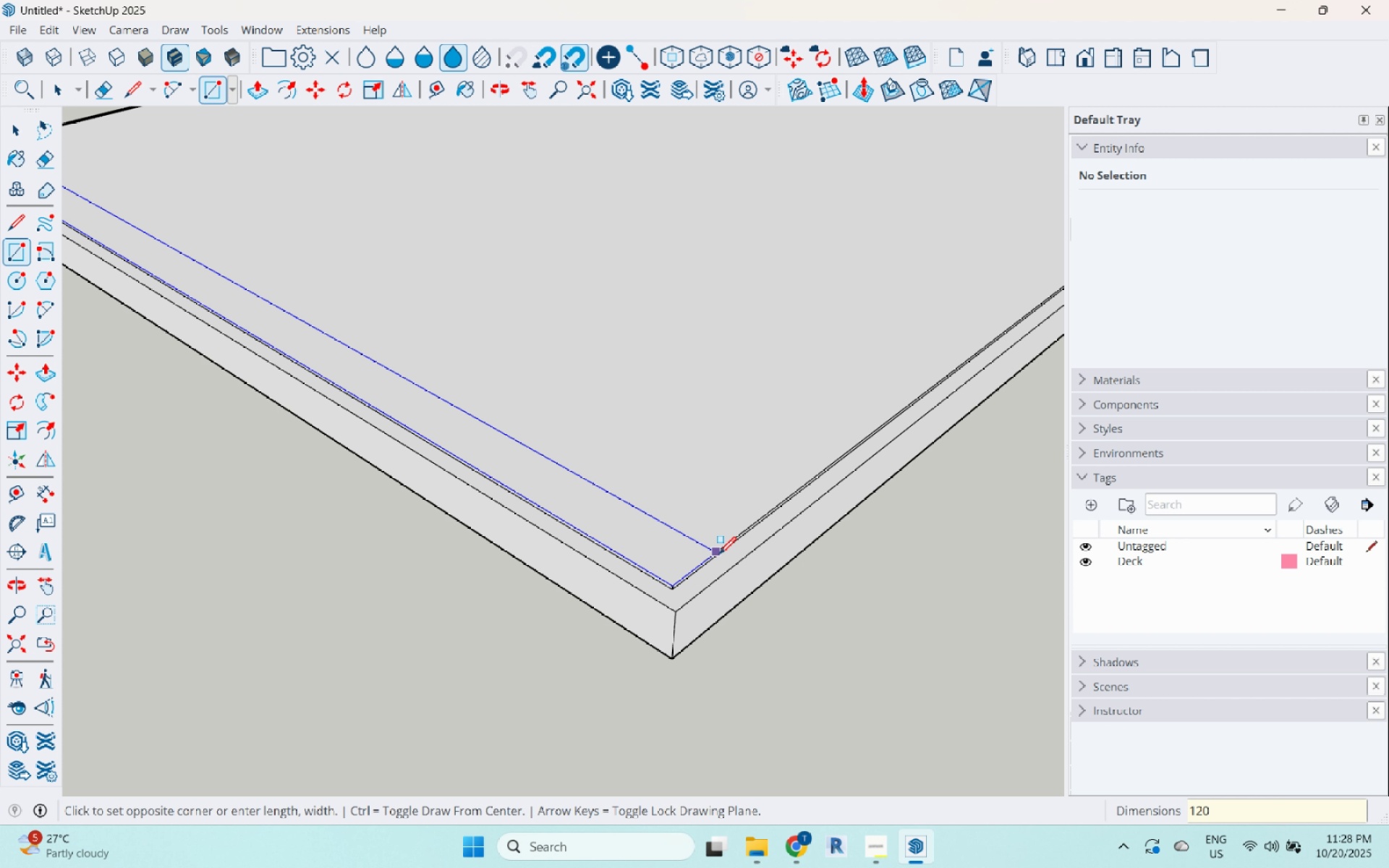 
key(Numpad0)
 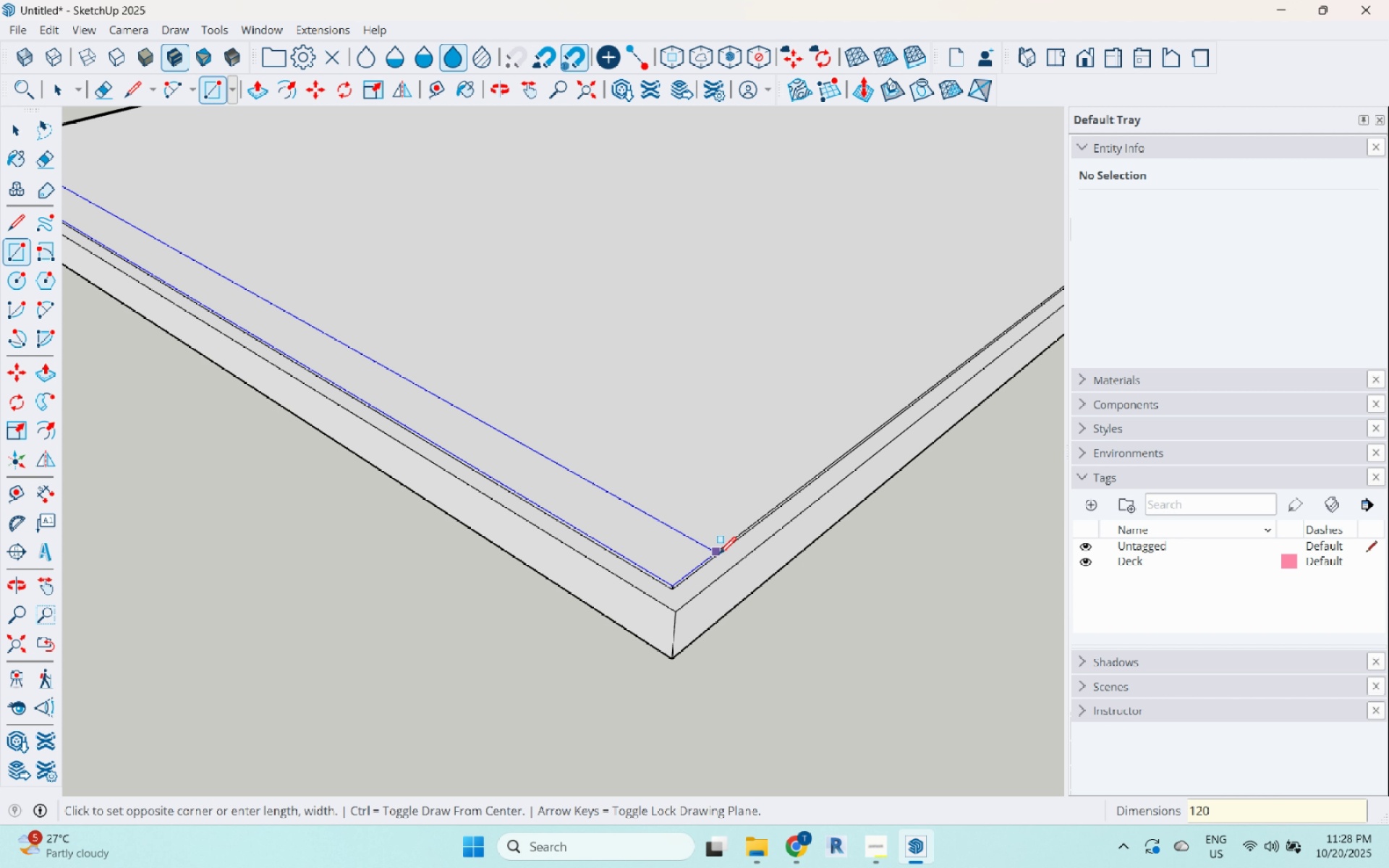 
key(Comma)
 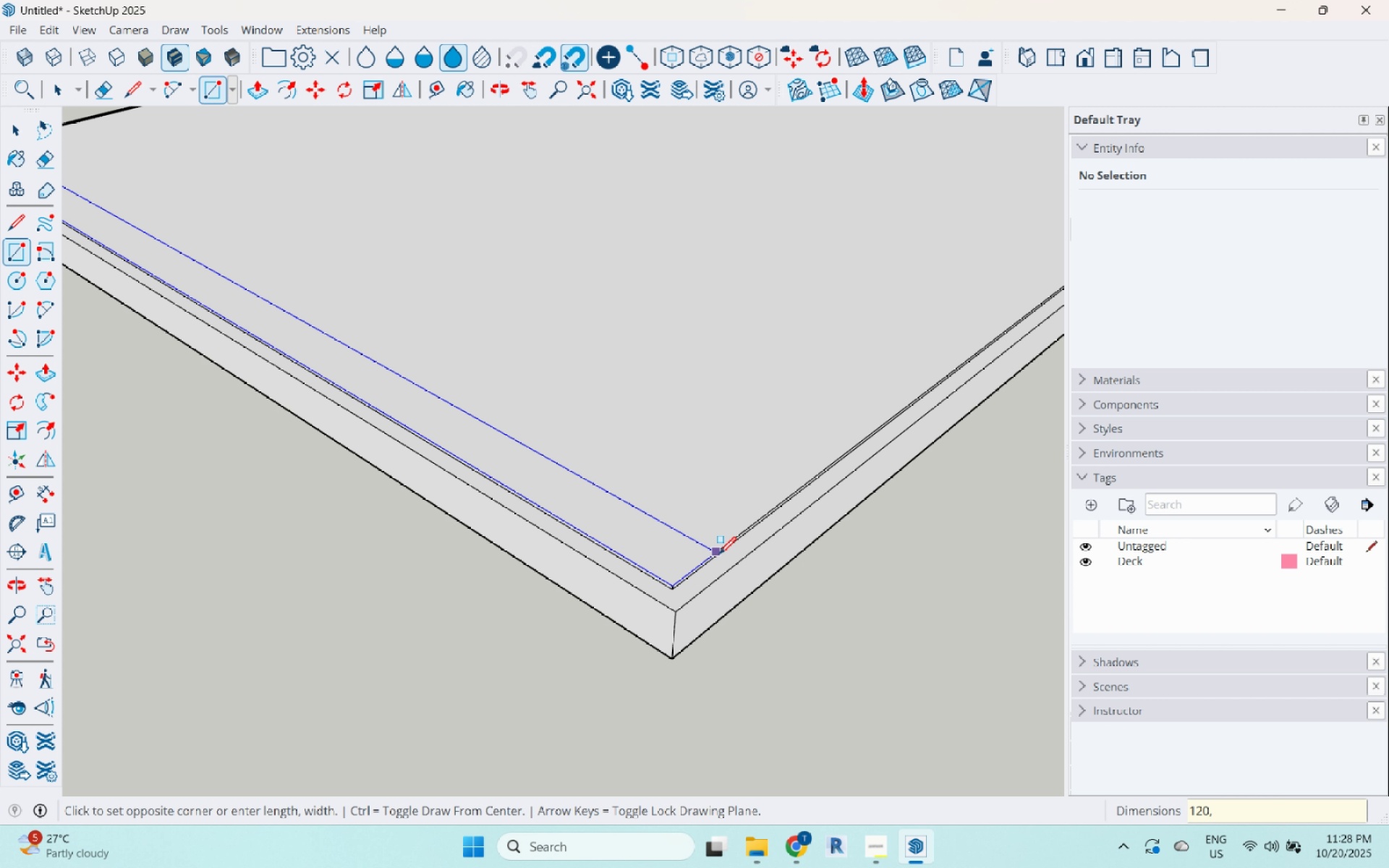 
key(Numpad3)
 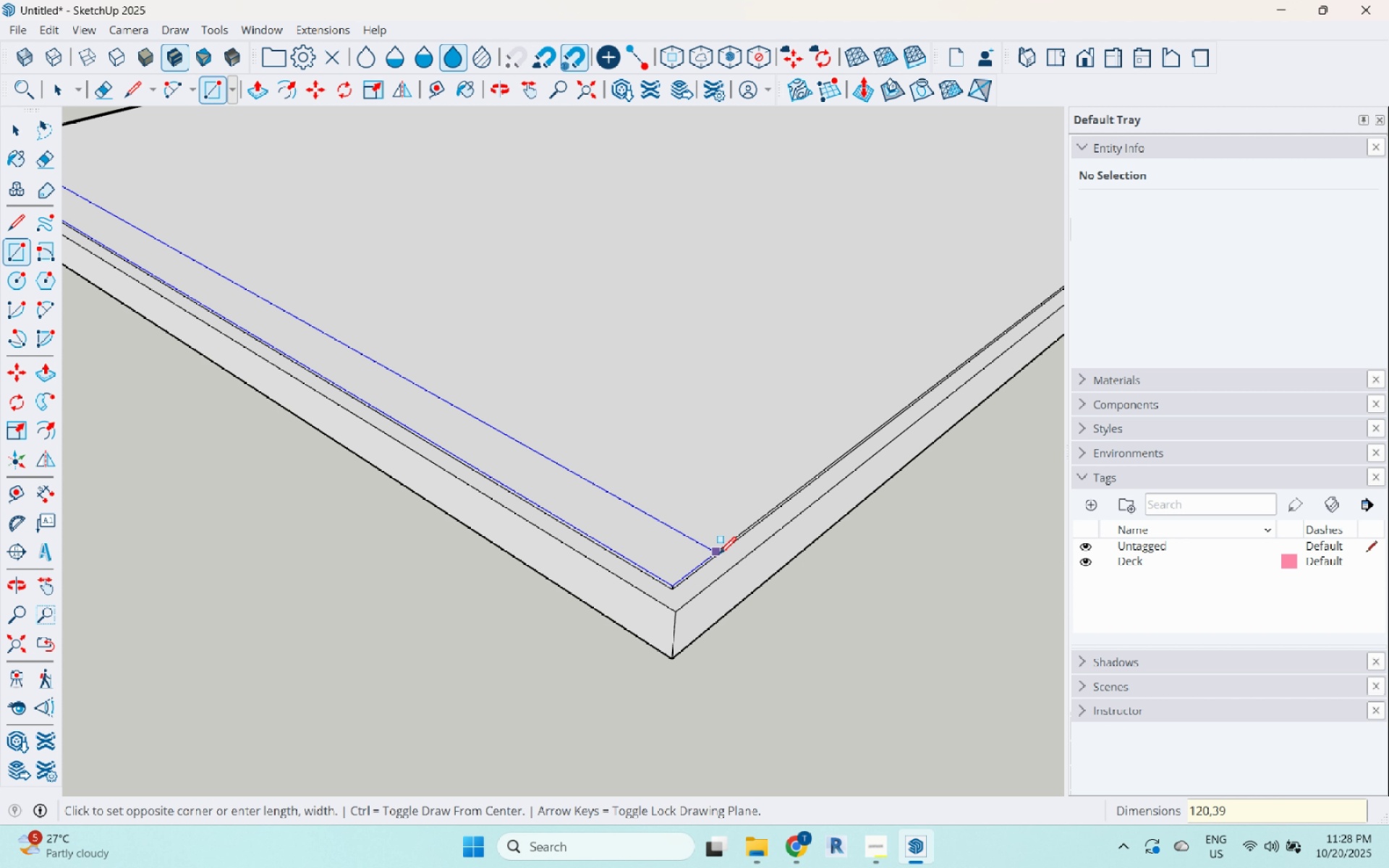 
key(Numpad9)
 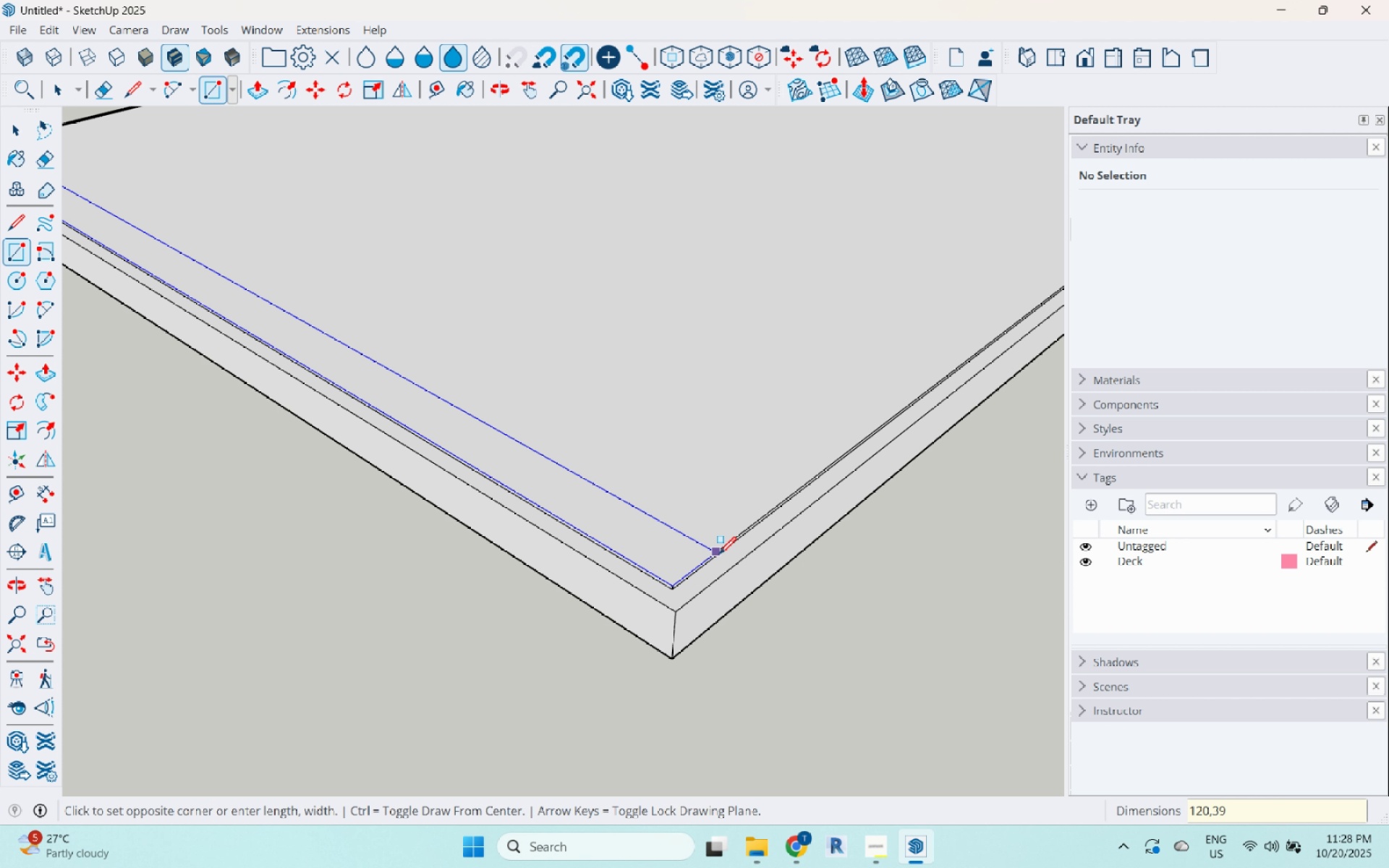 
key(Numpad0)
 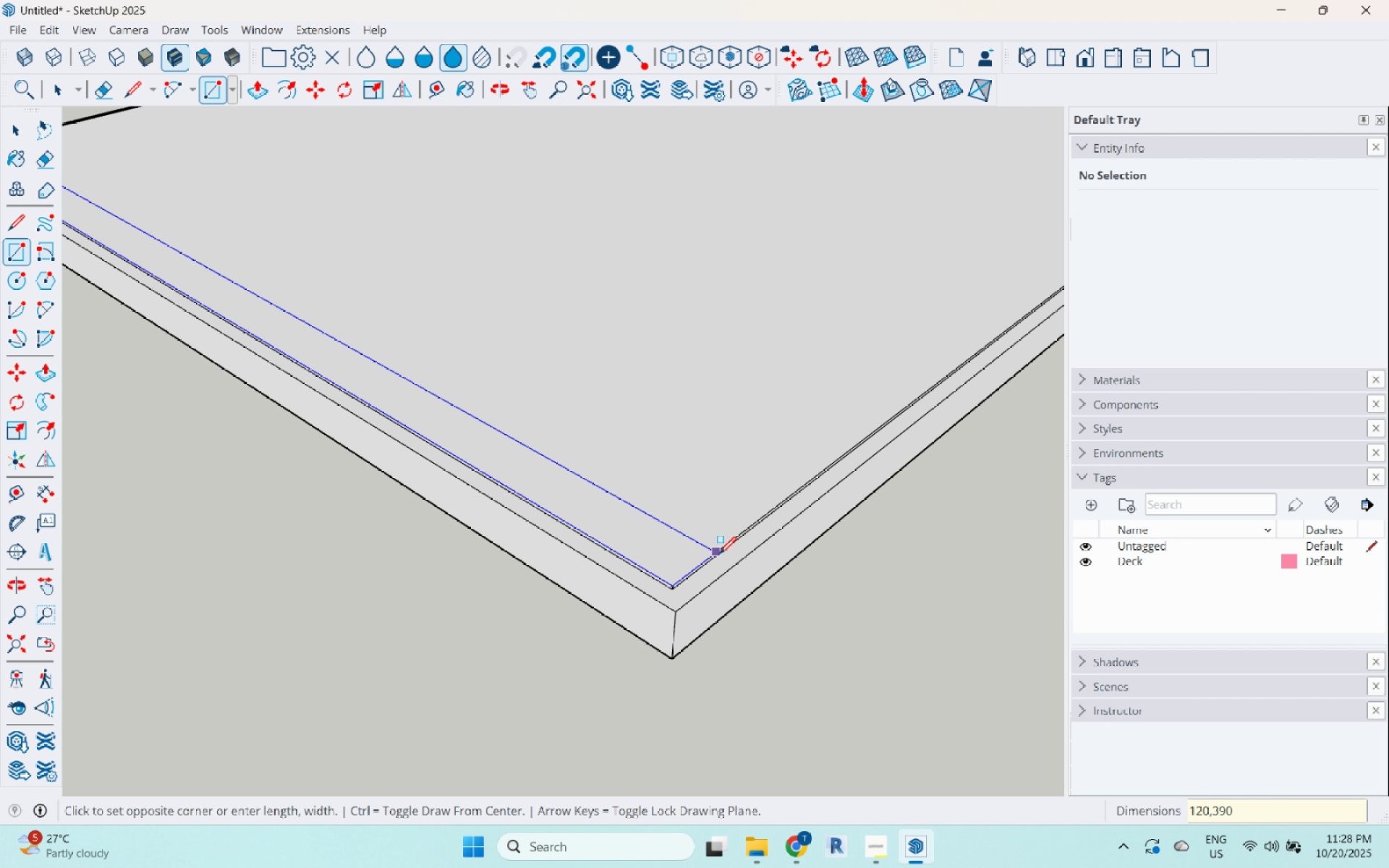 
key(Numpad0)
 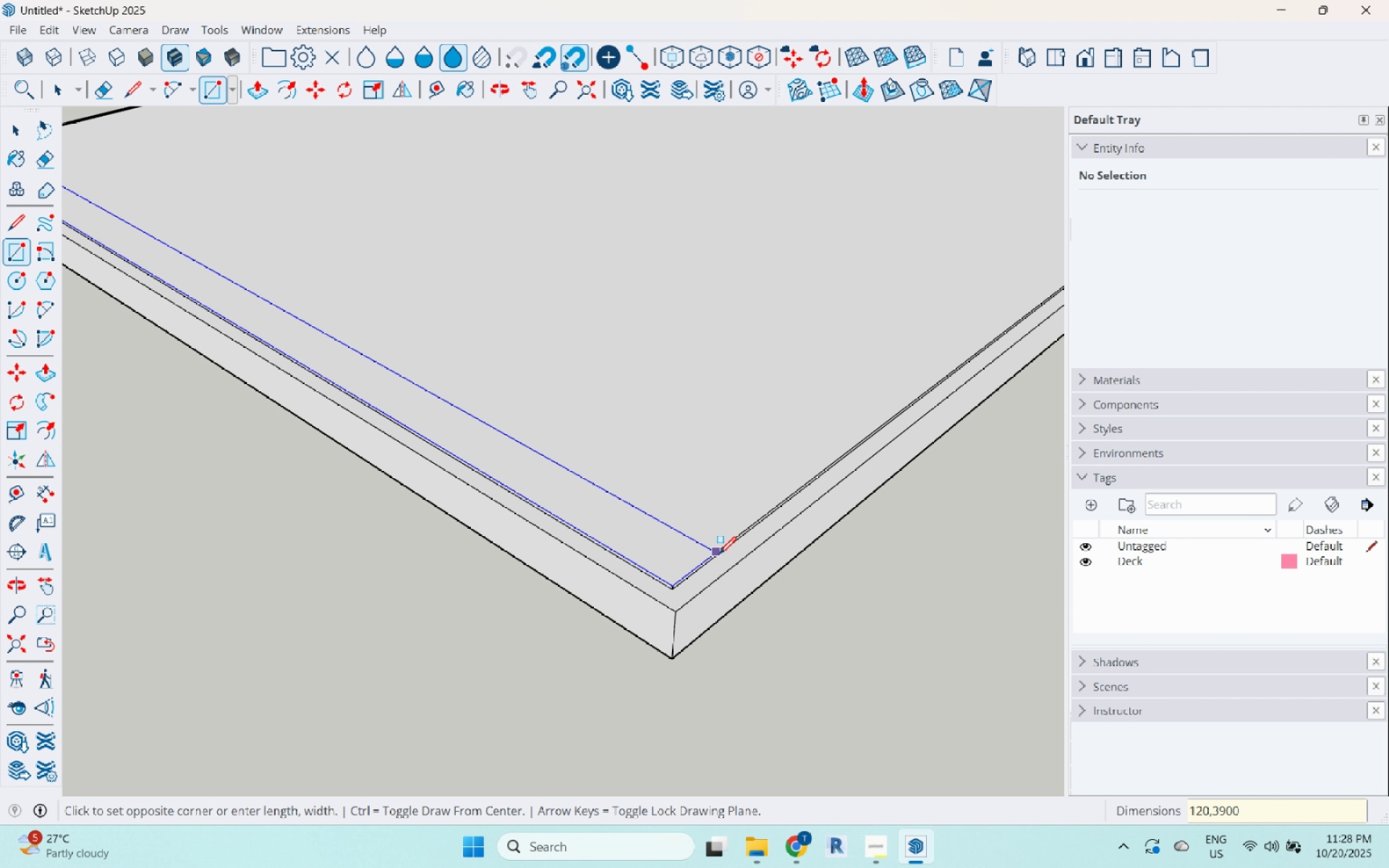 
key(Enter)
 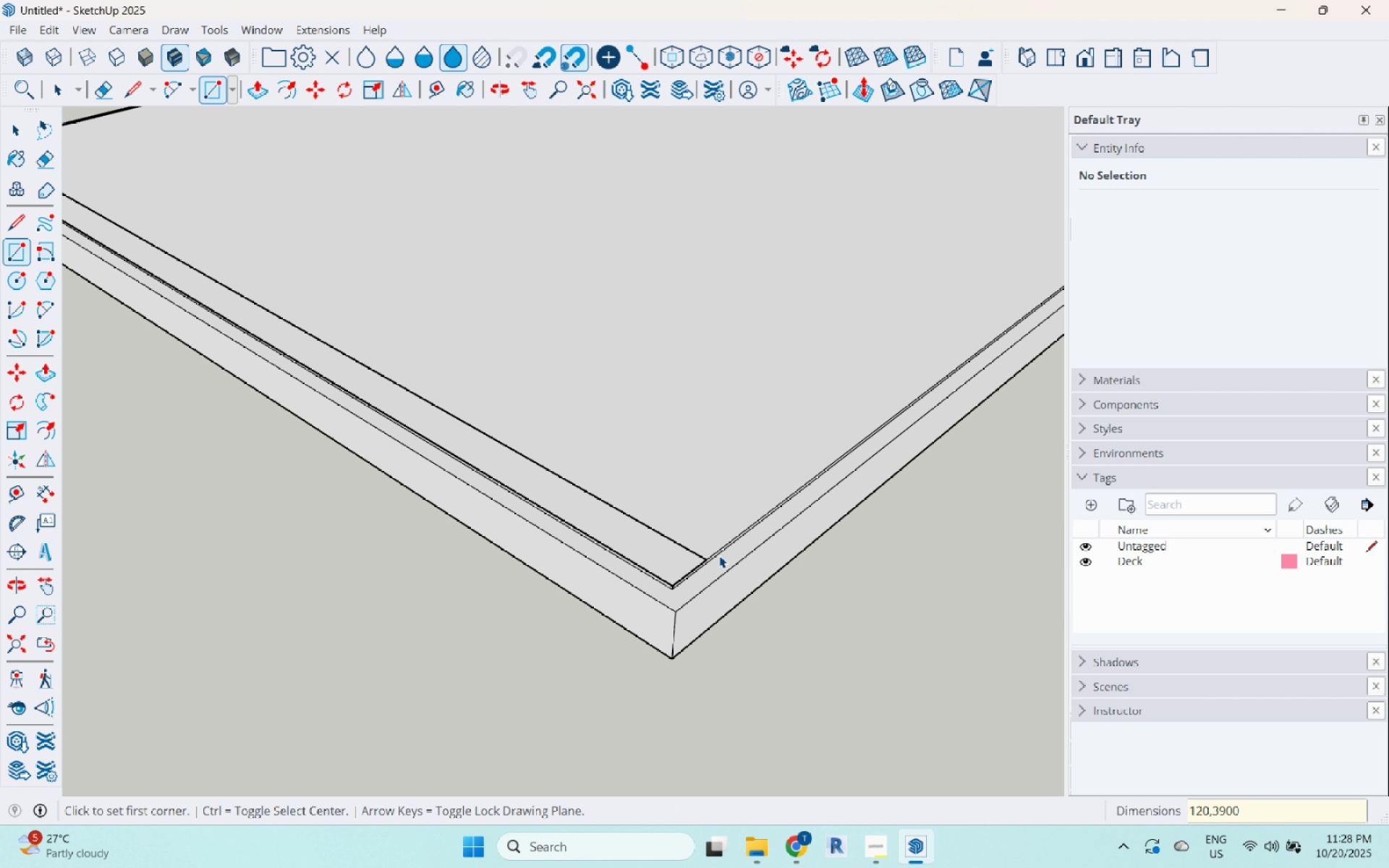 
key(Space)
 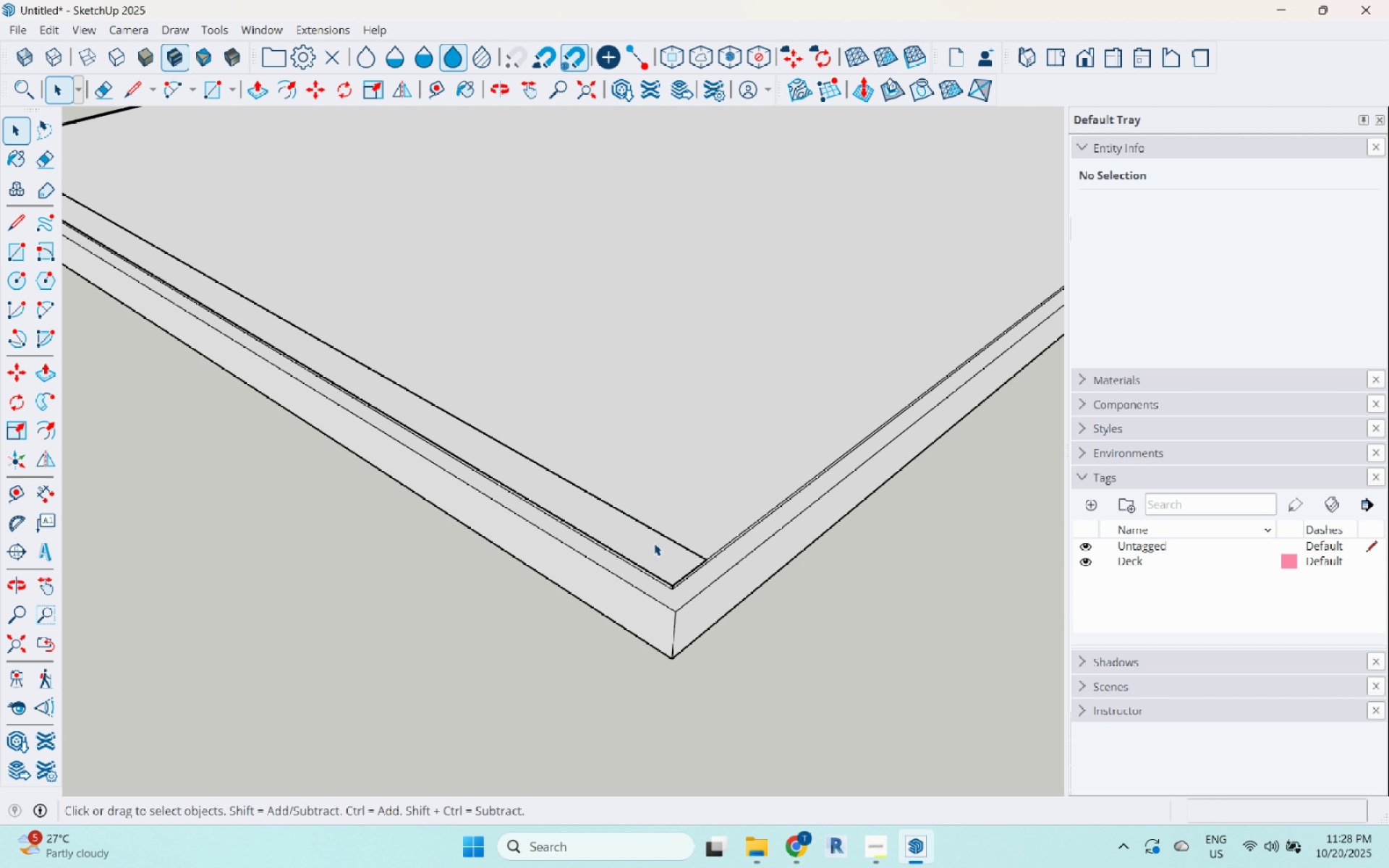 
left_click([654, 543])
 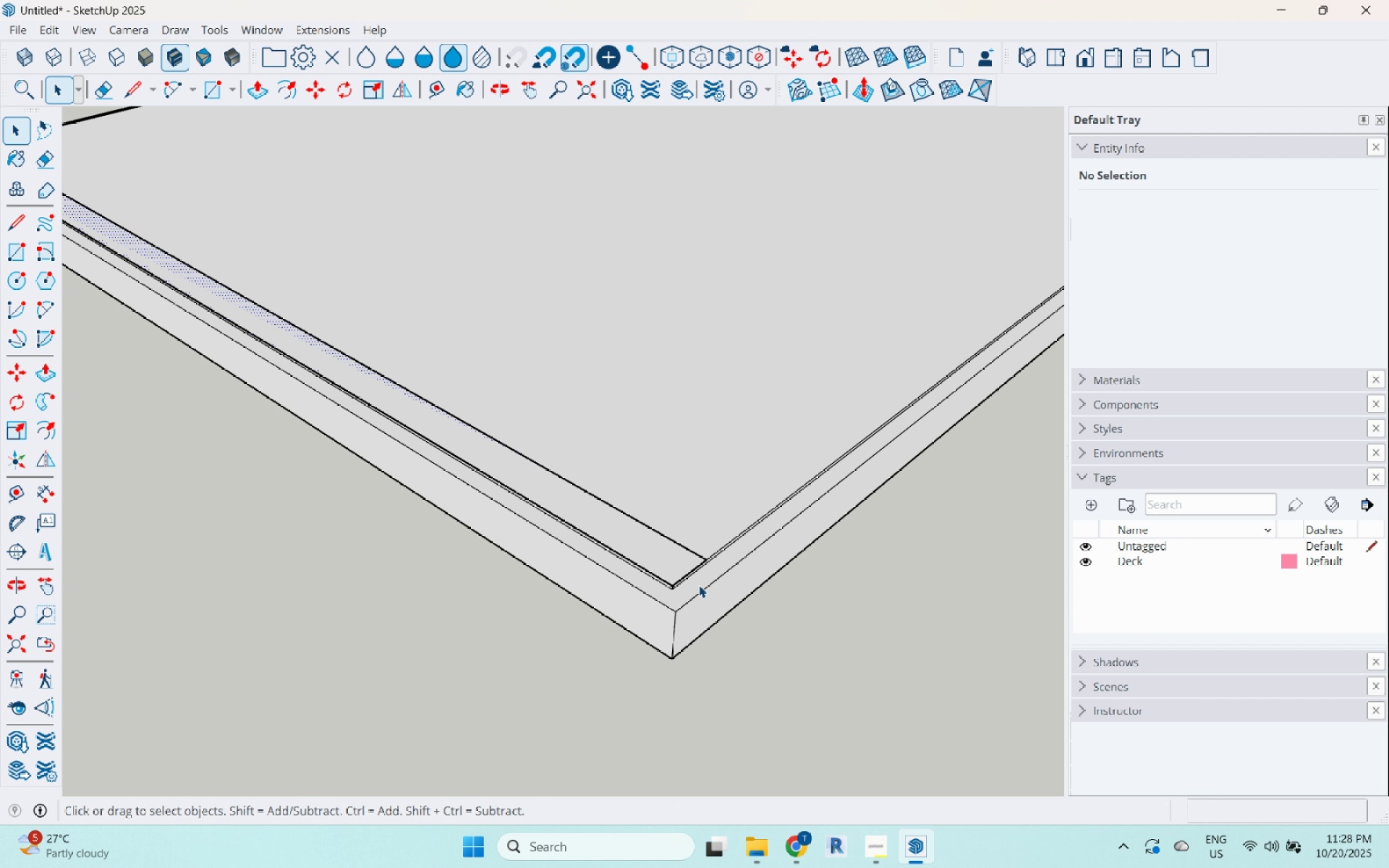 
scroll: coordinate [670, 542], scroll_direction: up, amount: 15.0
 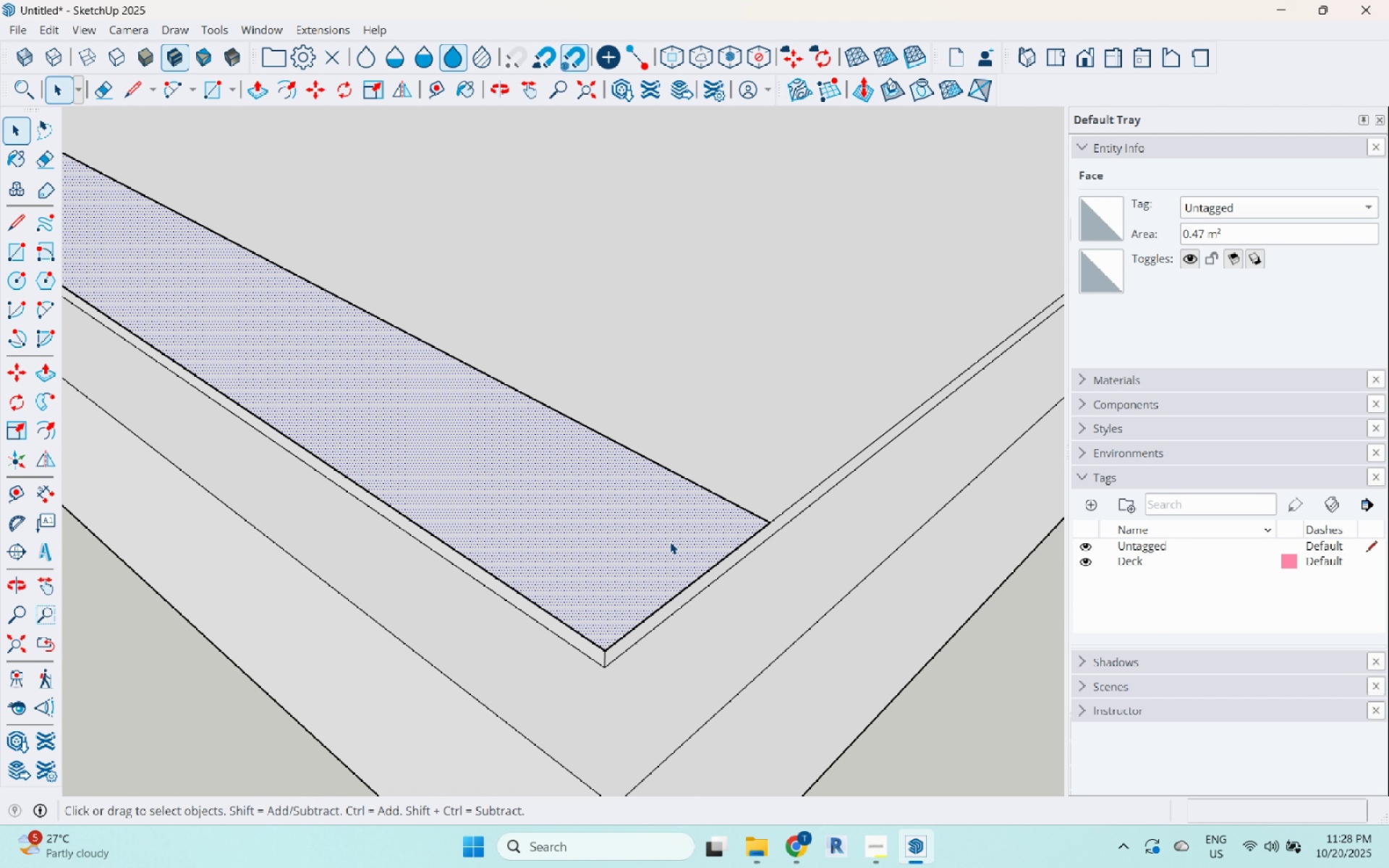 
key(P)
 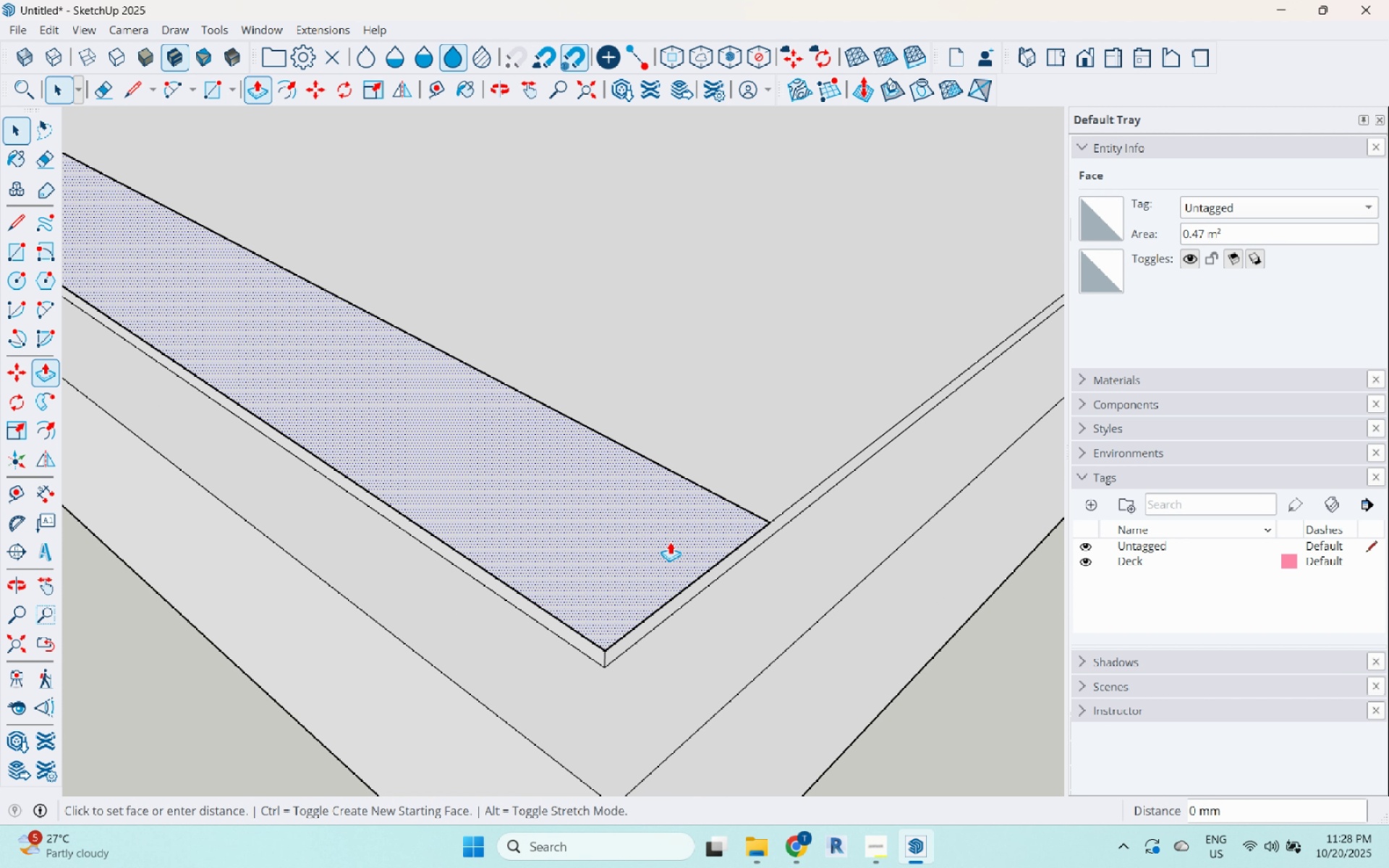 
left_click([670, 542])
 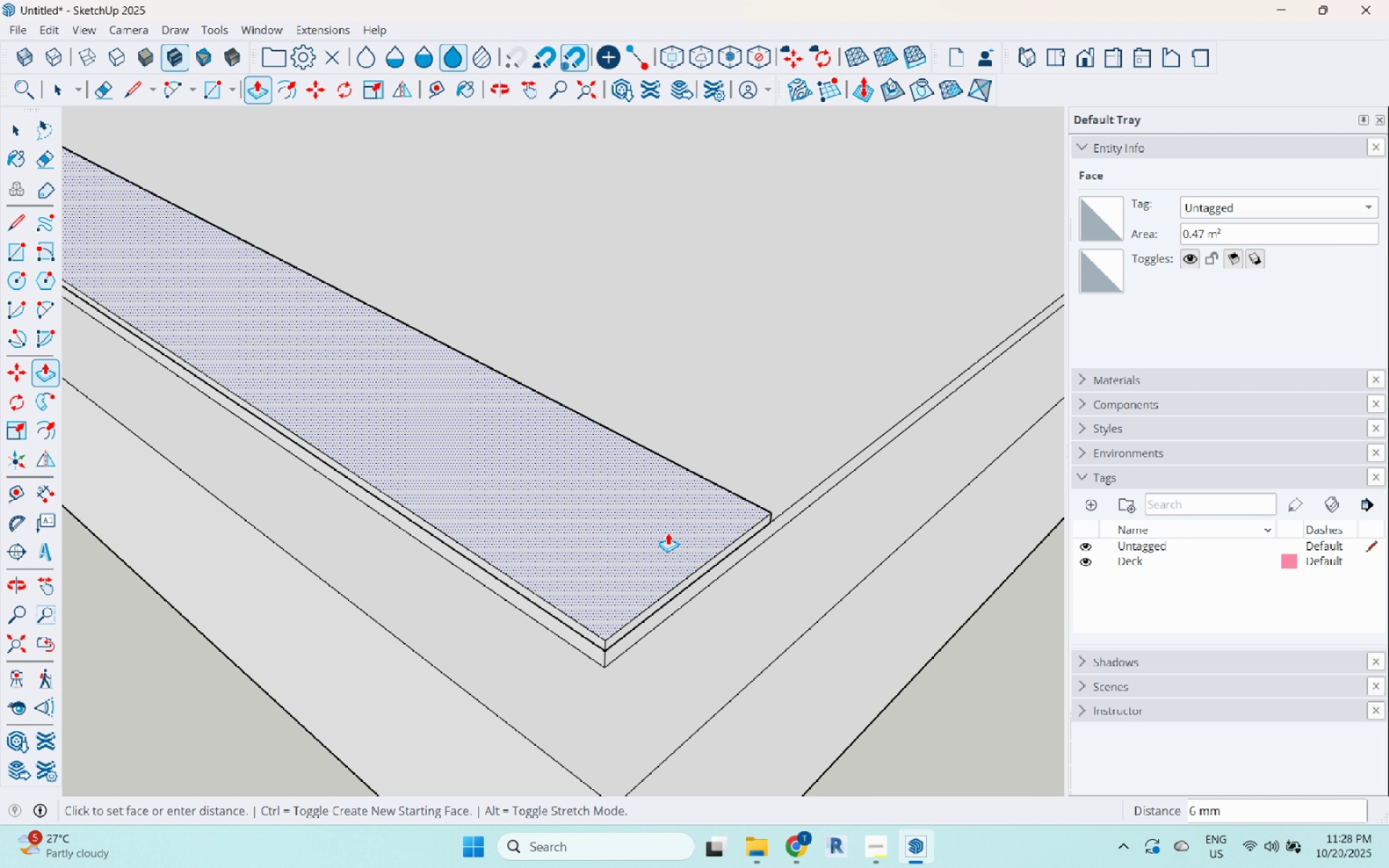 
wait(6.37)
 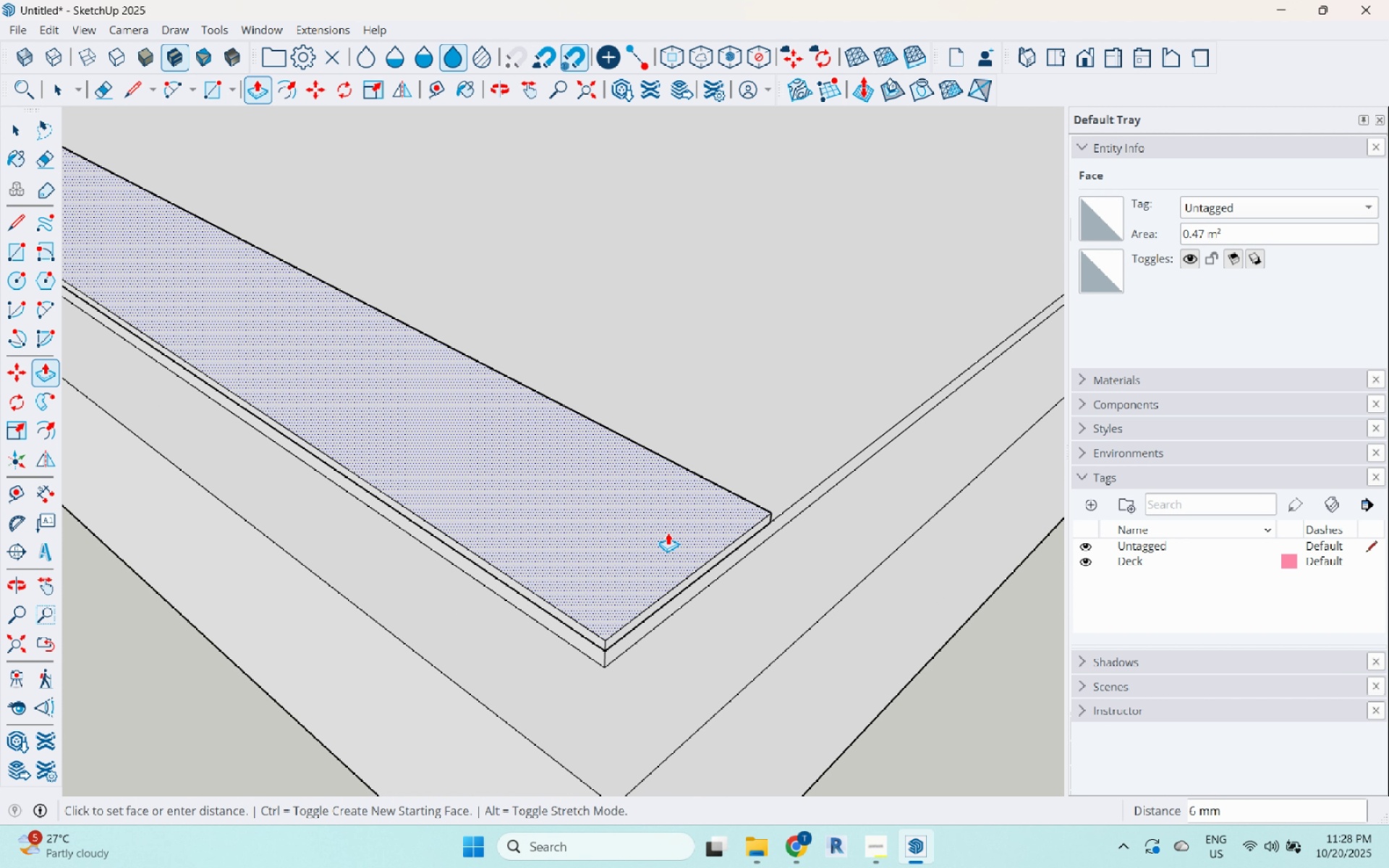 
key(Numpad5)
 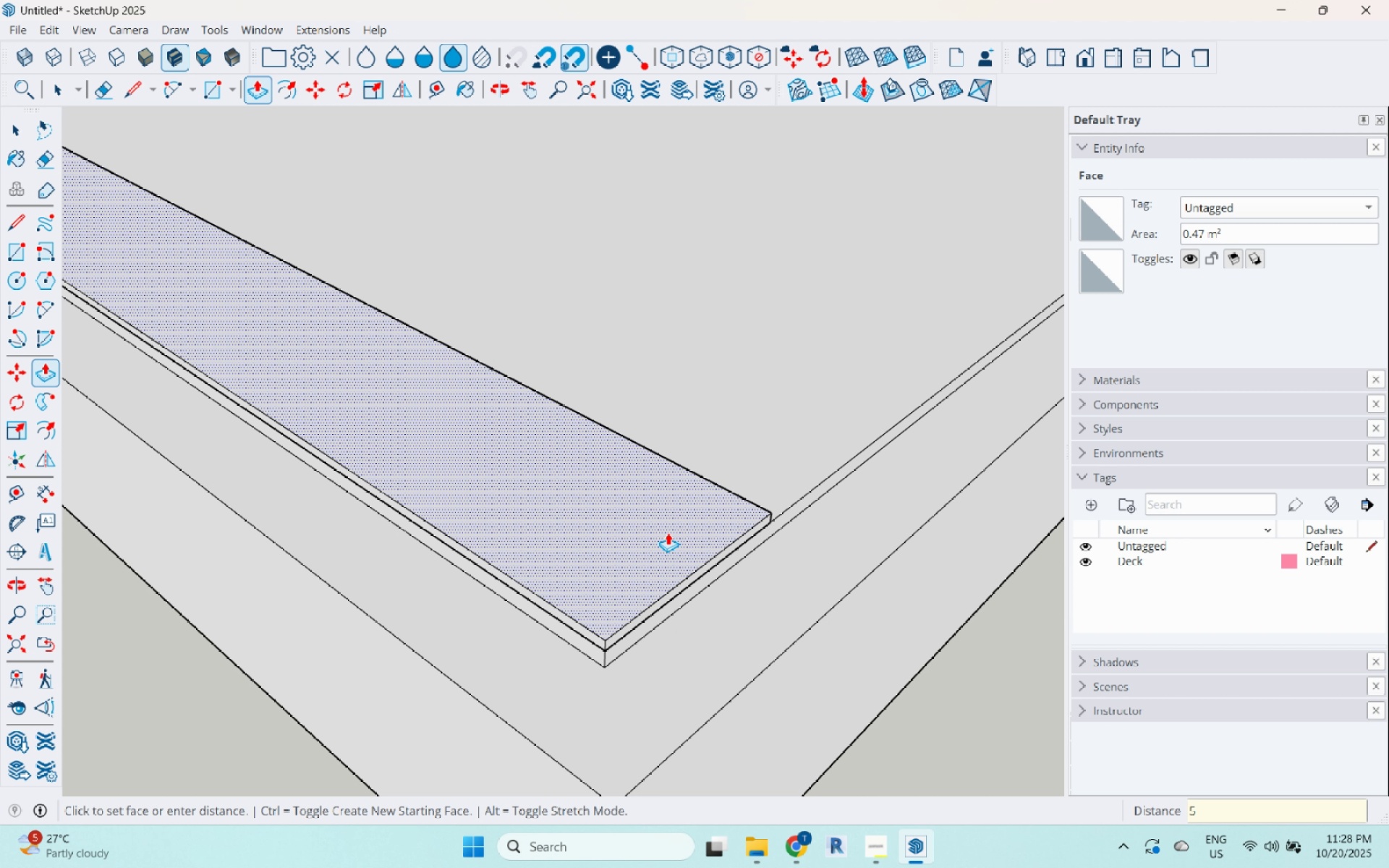 
key(Enter)
 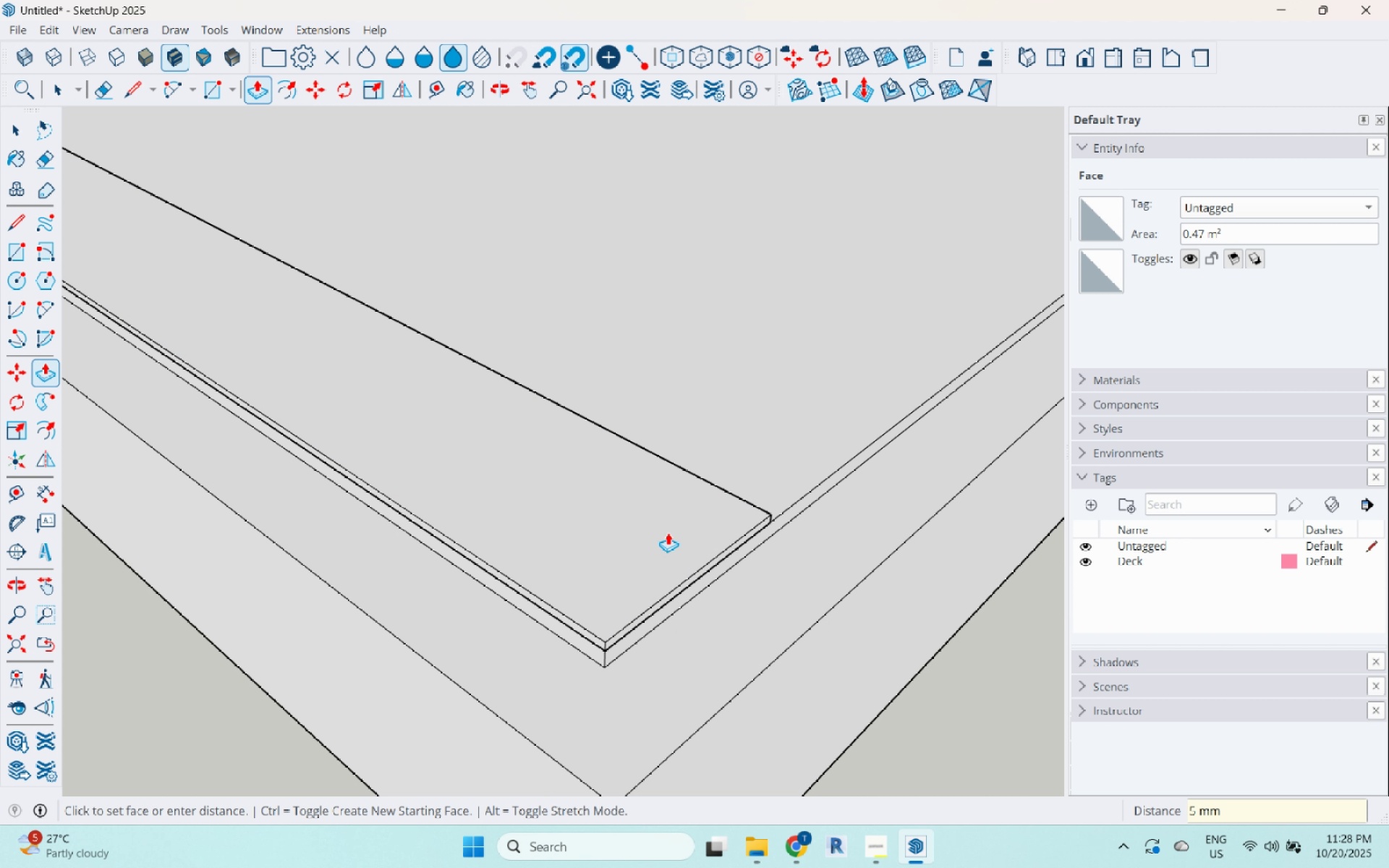 
key(Space)
 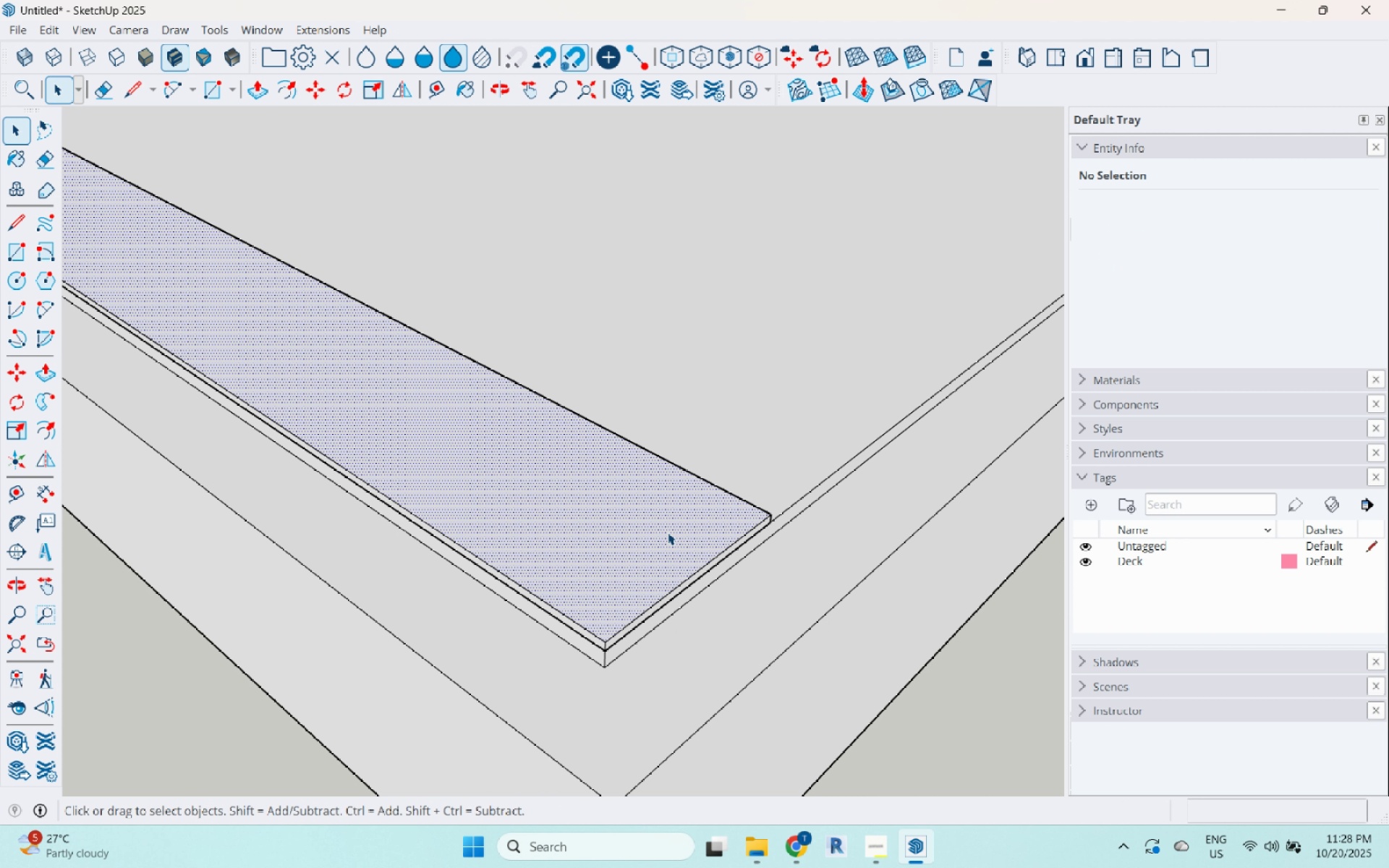 
double_click([668, 532])
 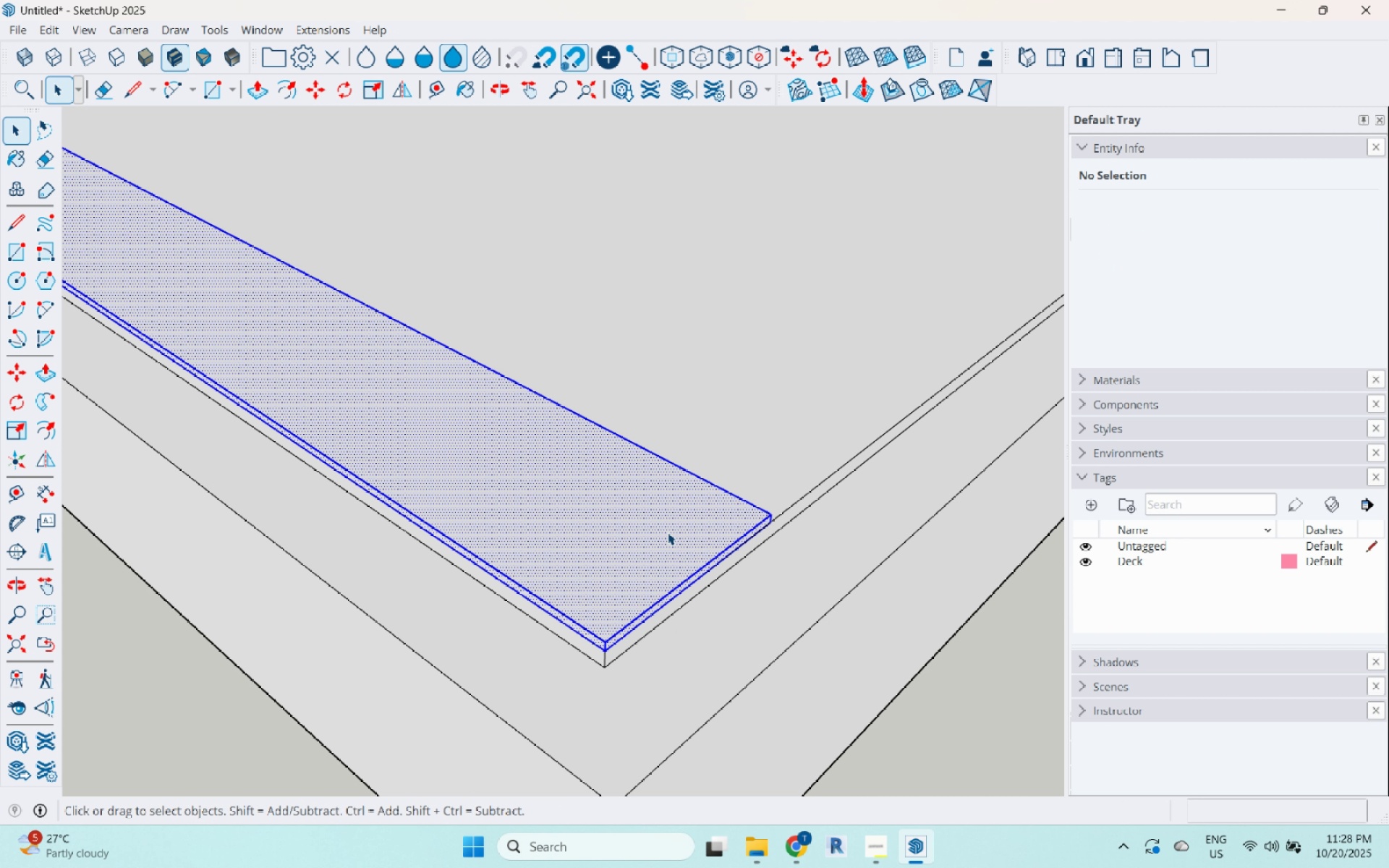 
triple_click([668, 532])
 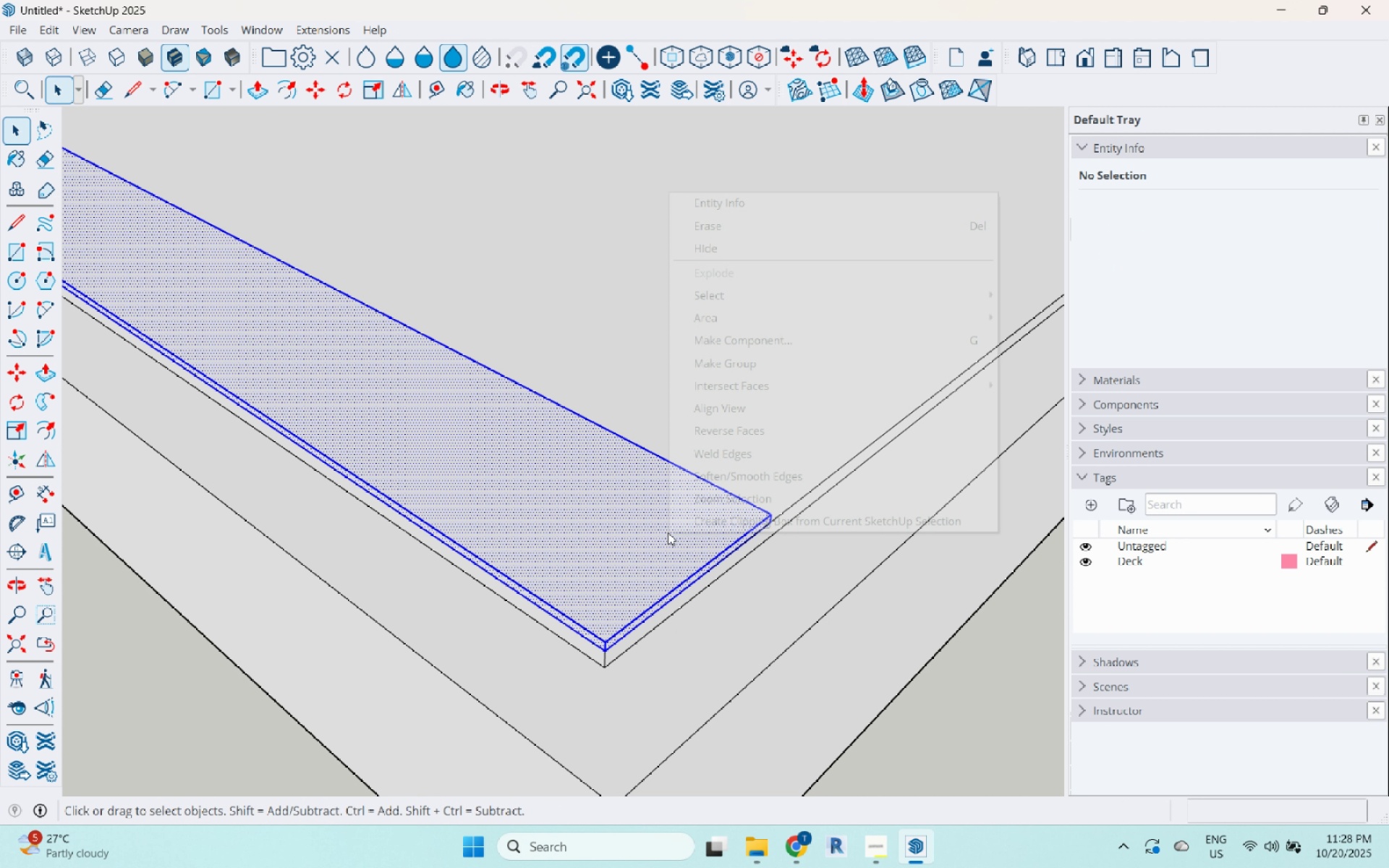 
right_click([668, 532])
 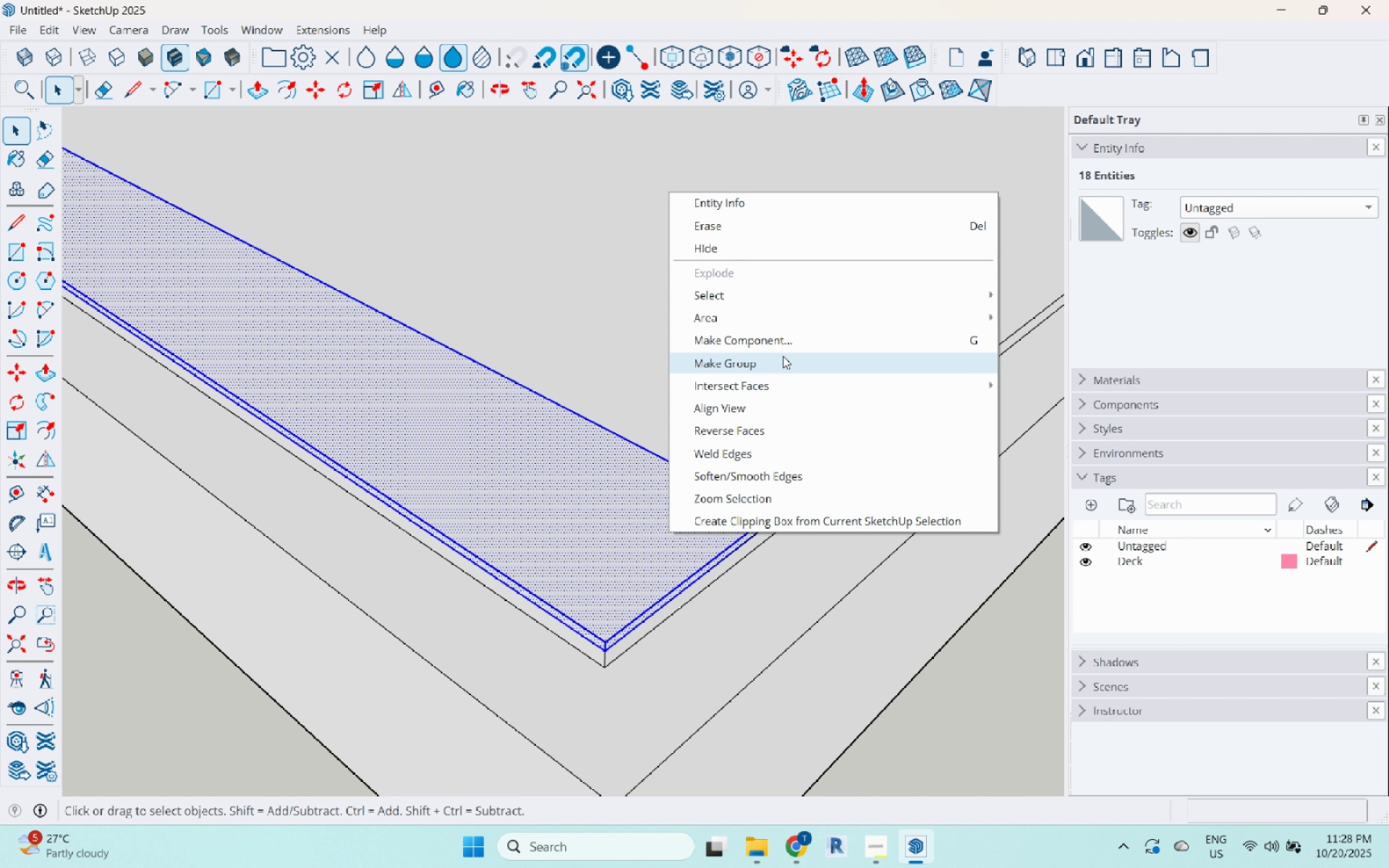 
left_click([783, 356])
 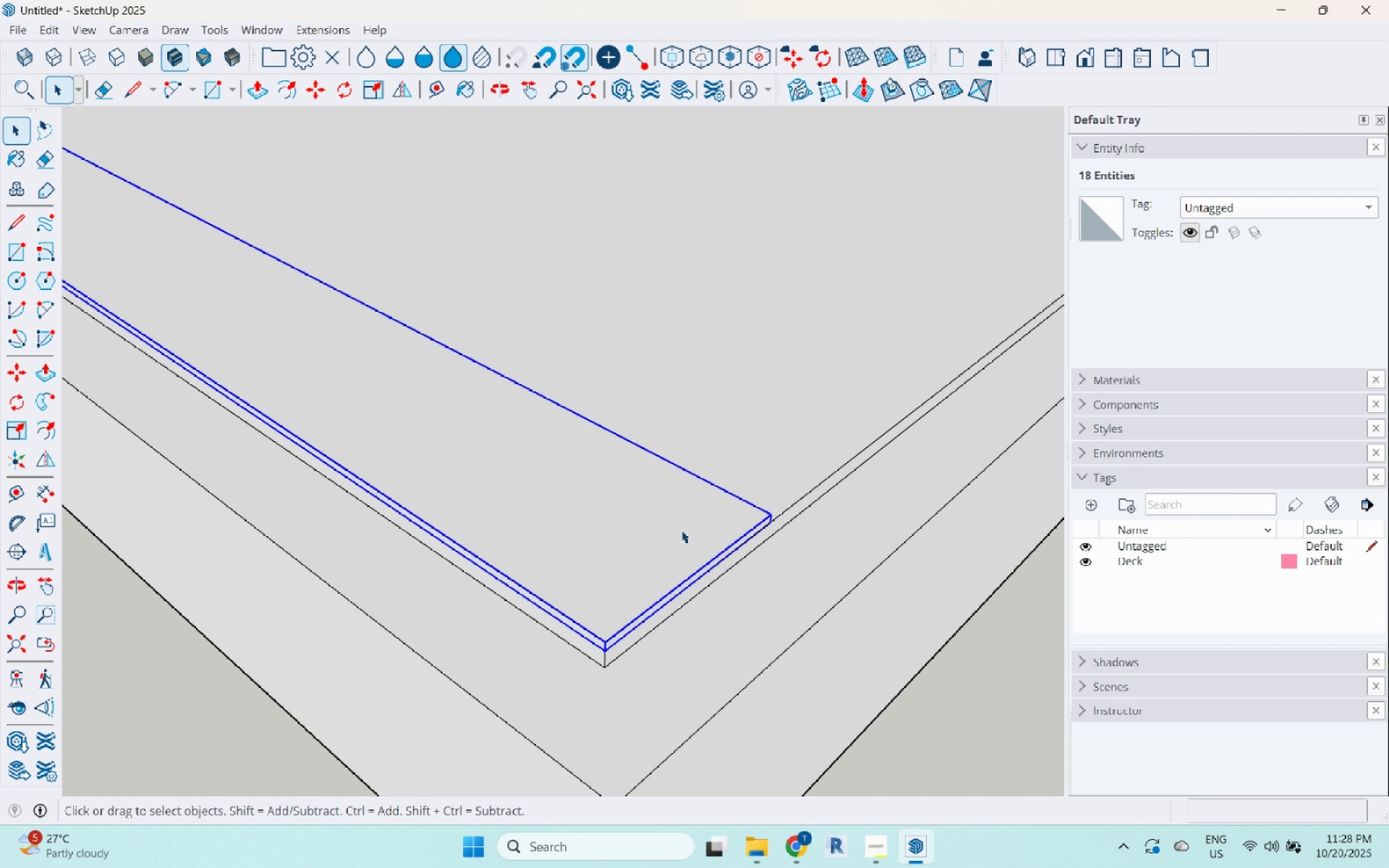 
right_click([681, 530])
 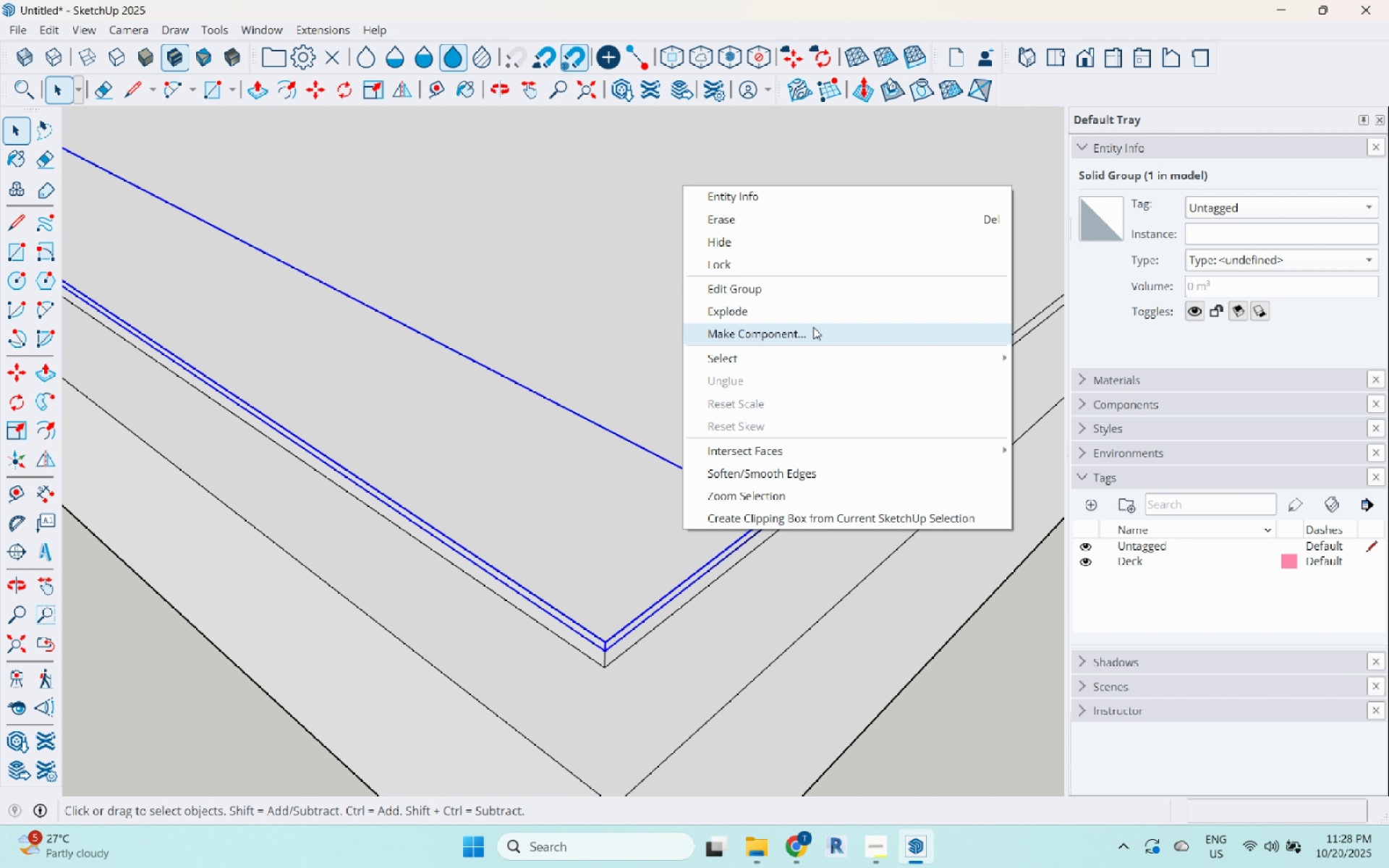 
left_click([813, 327])
 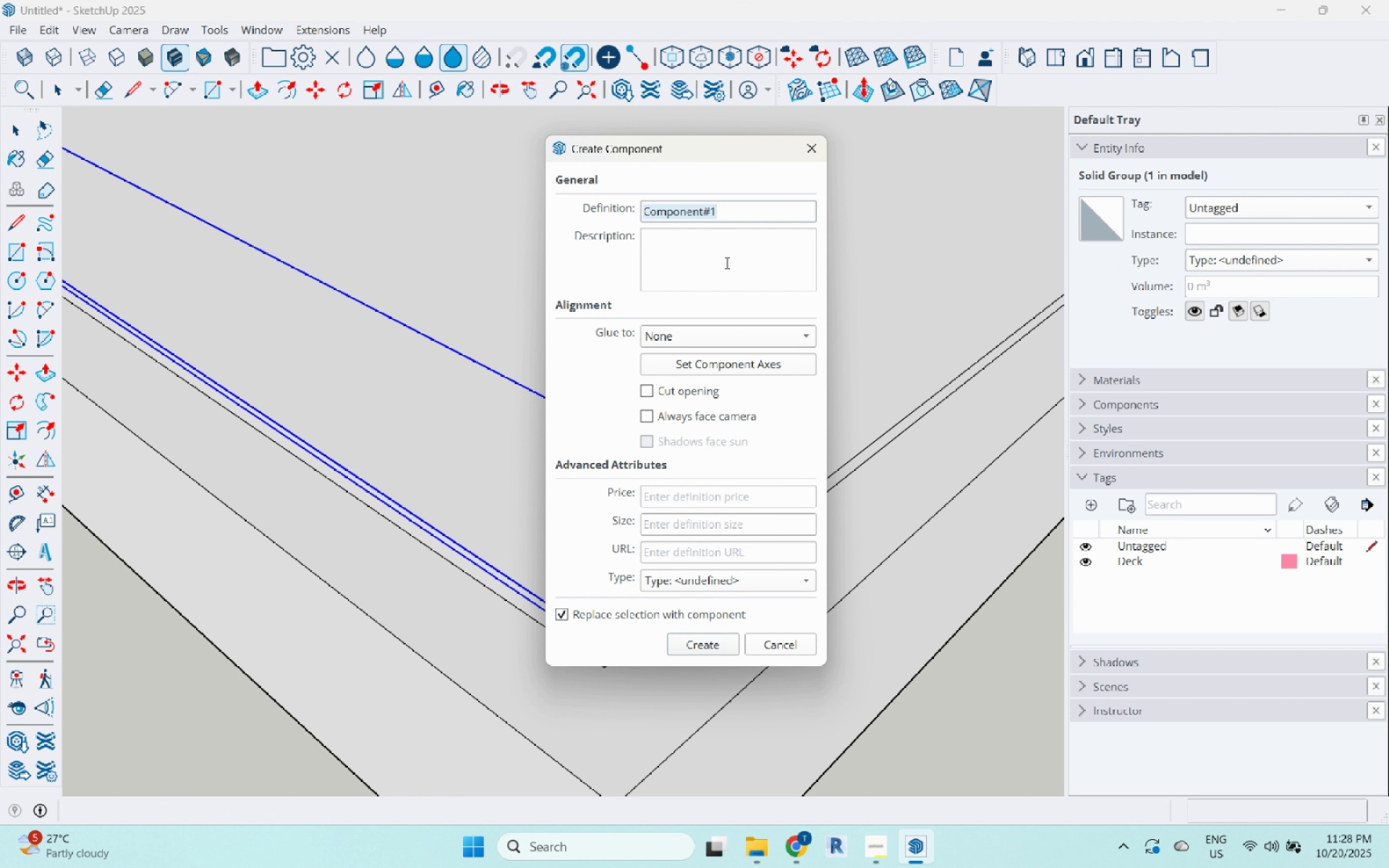 
type(Plank )
 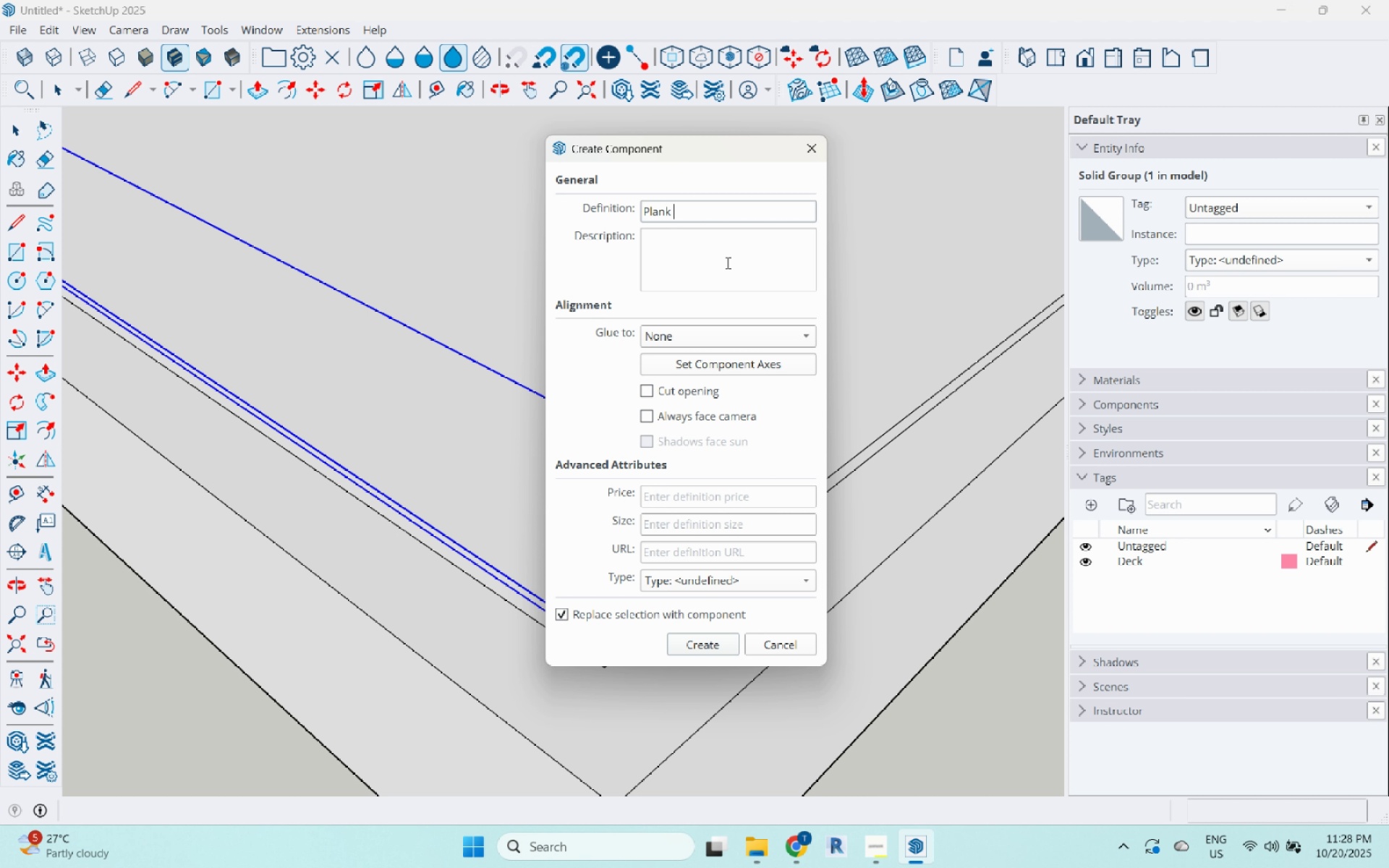 
key(Enter)
 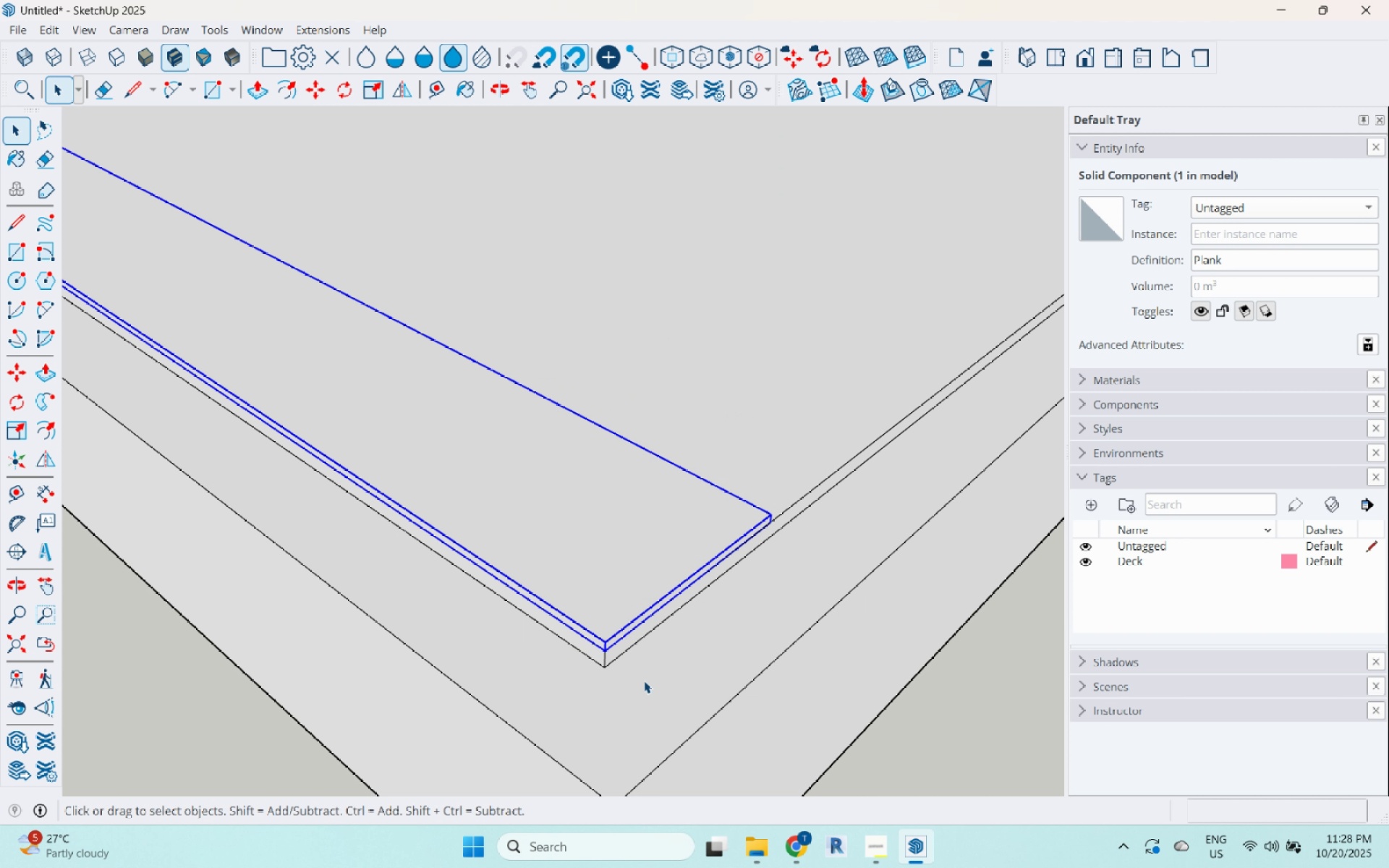 
key(M)
 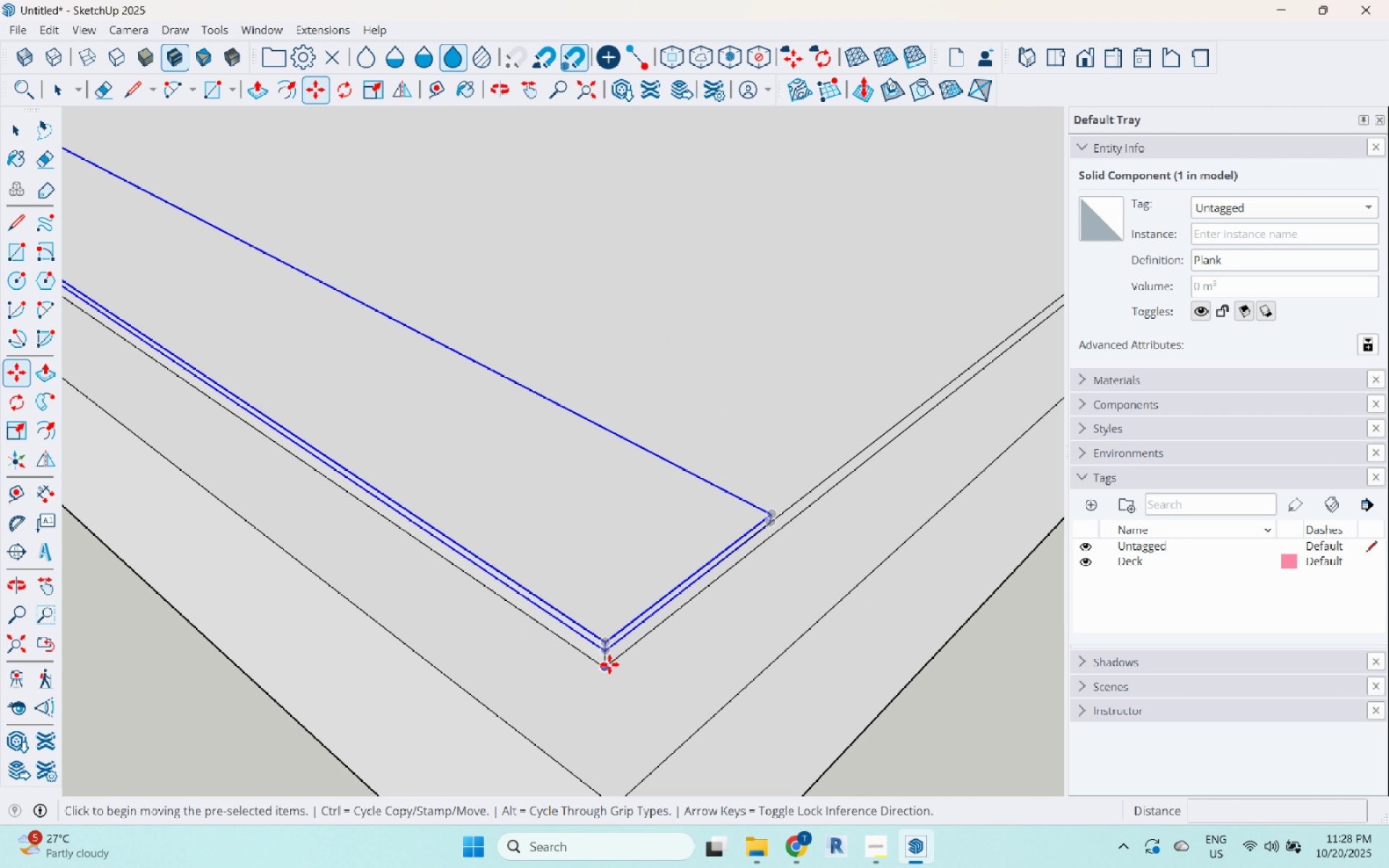 
scroll: coordinate [609, 664], scroll_direction: up, amount: 5.0
 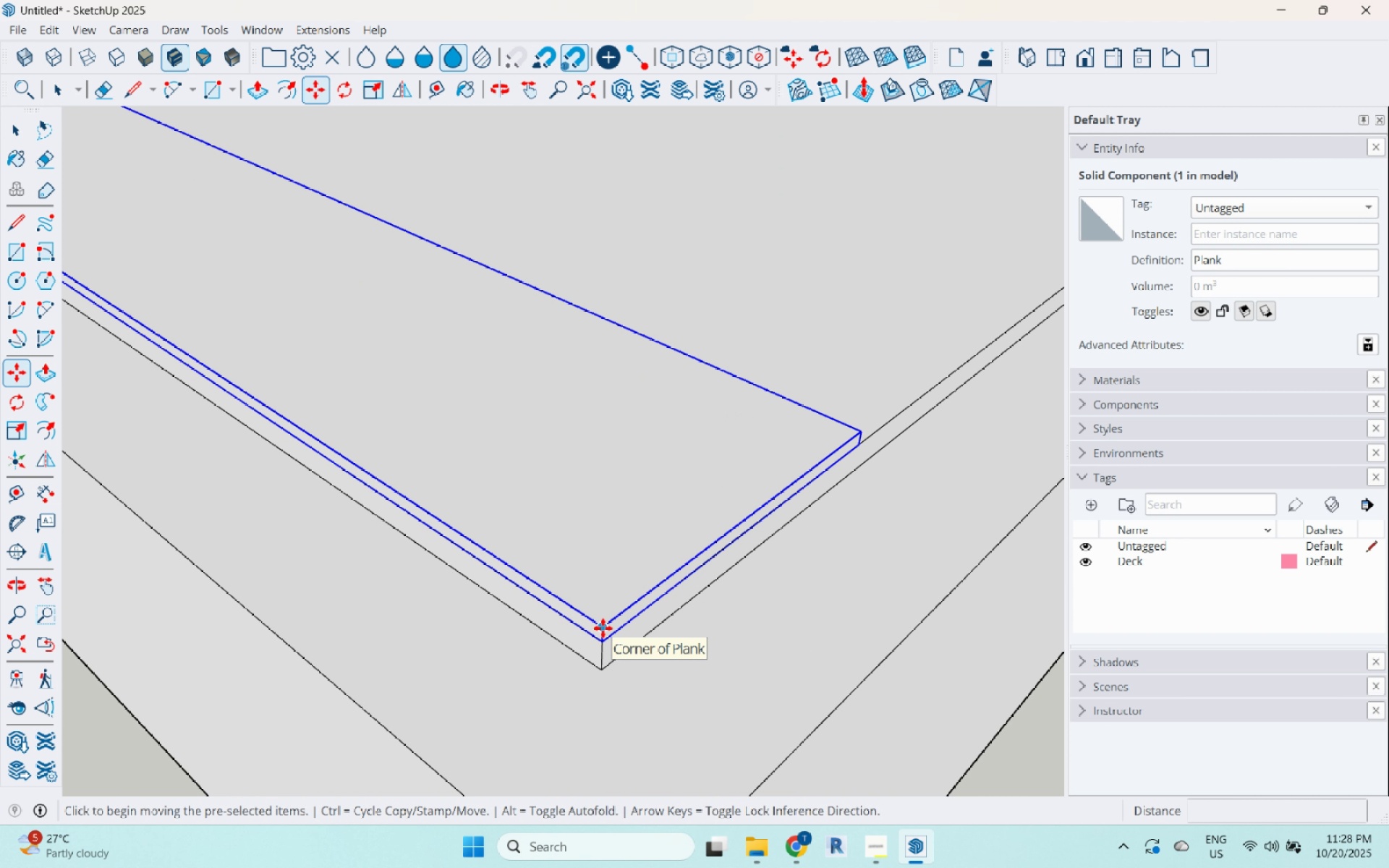 
key(Control+ControlLeft)
 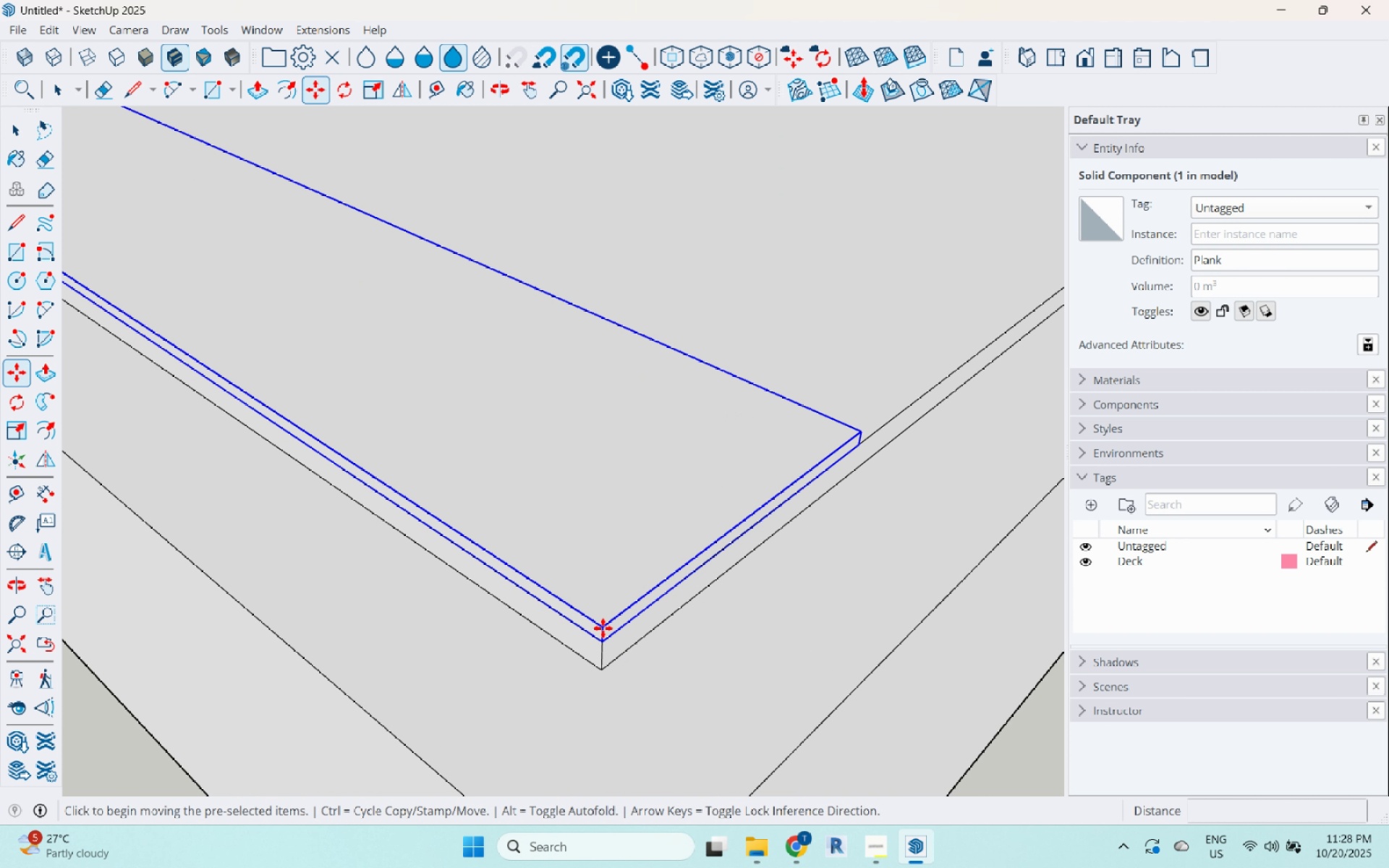 
left_click([603, 628])
 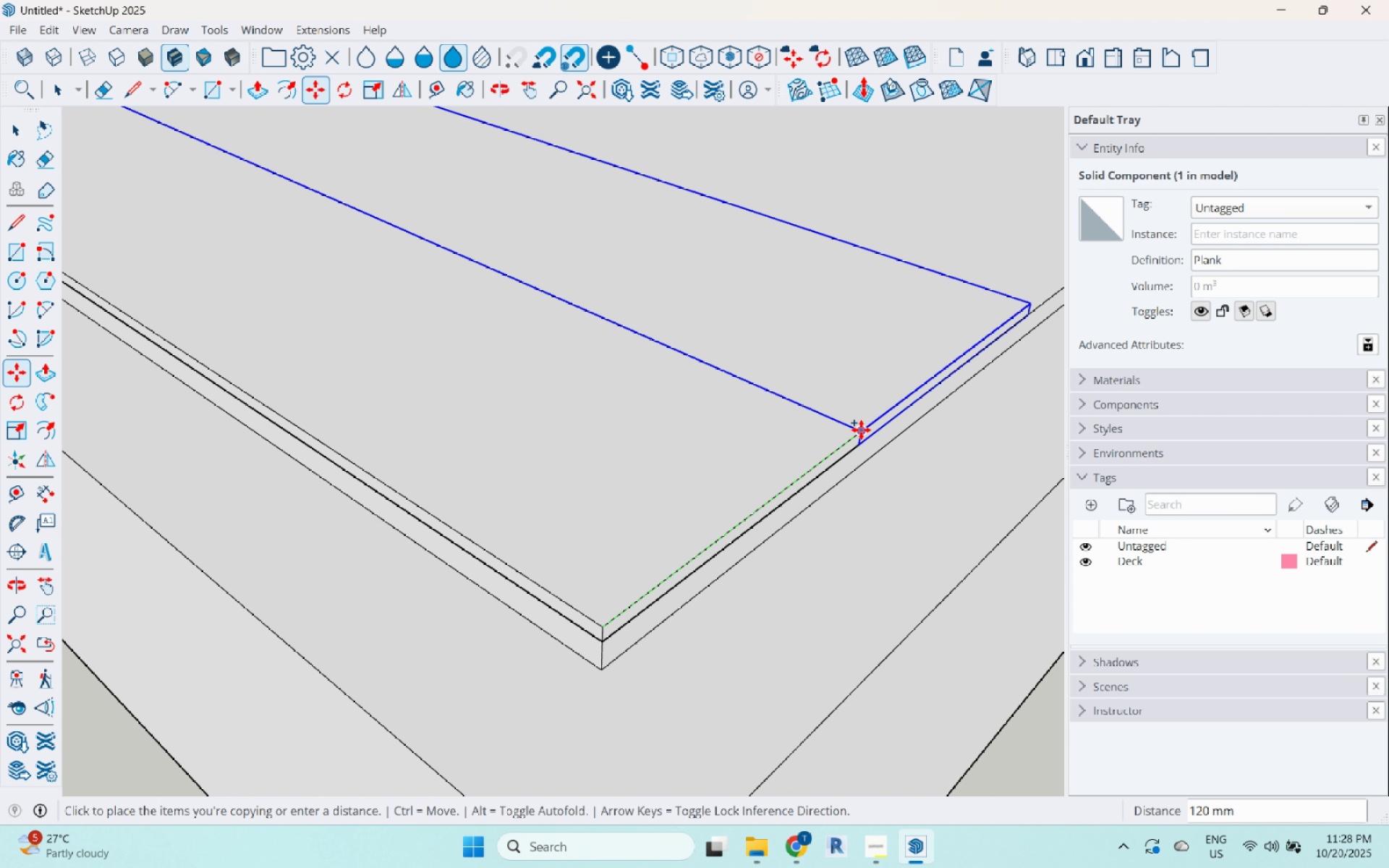 
scroll: coordinate [868, 429], scroll_direction: up, amount: 14.0
 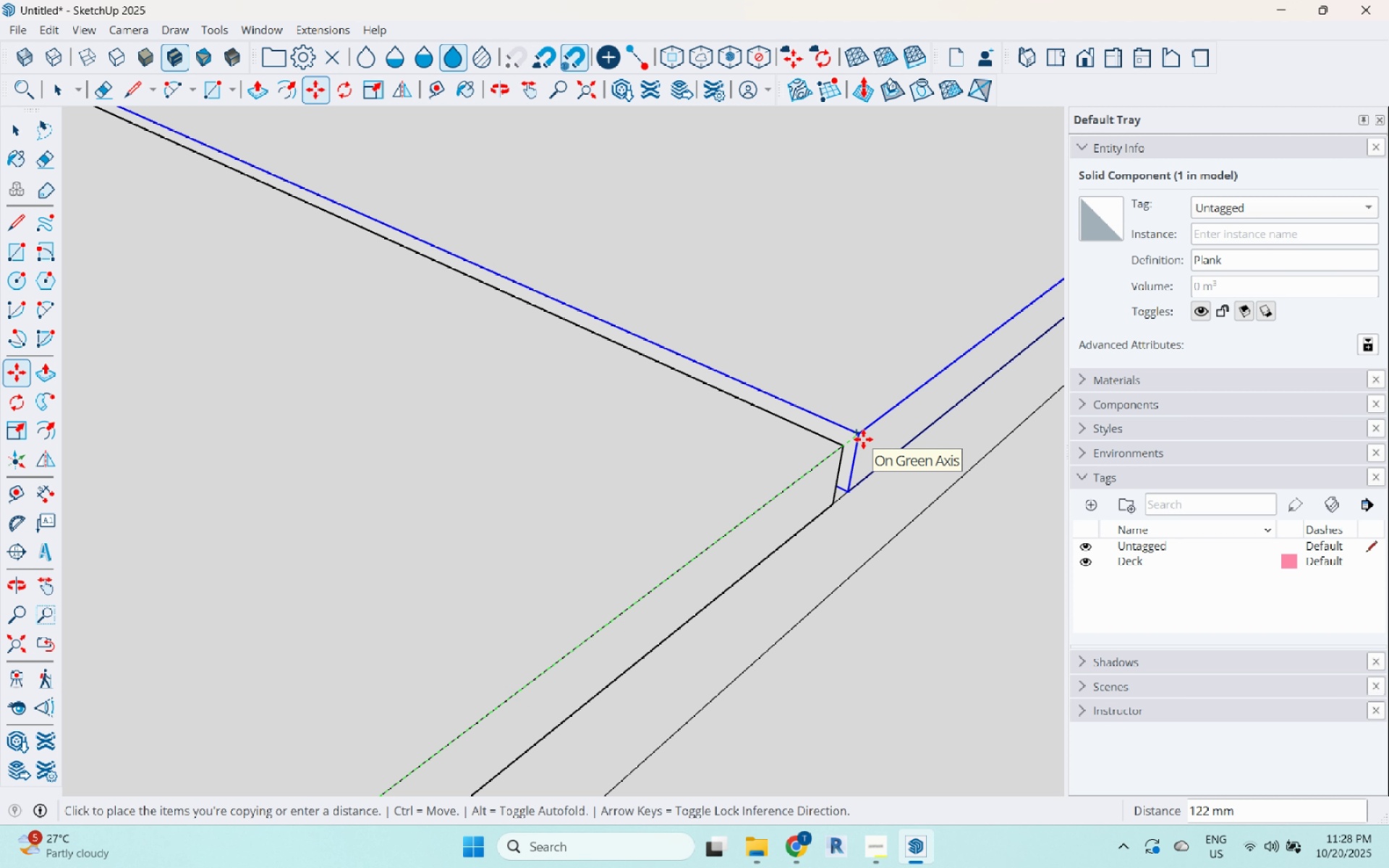 
left_click([863, 439])
 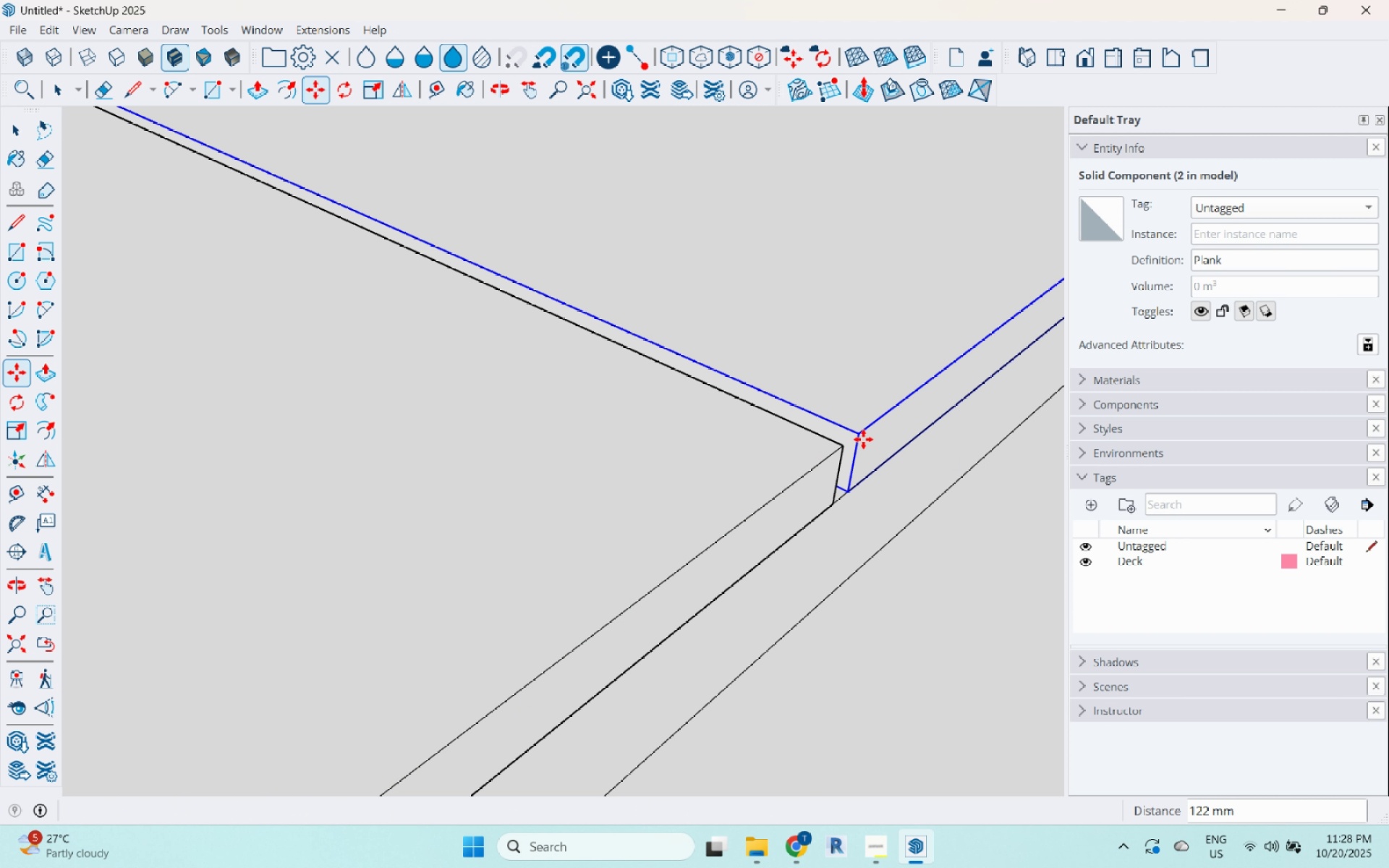 
scroll: coordinate [863, 439], scroll_direction: down, amount: 48.0
 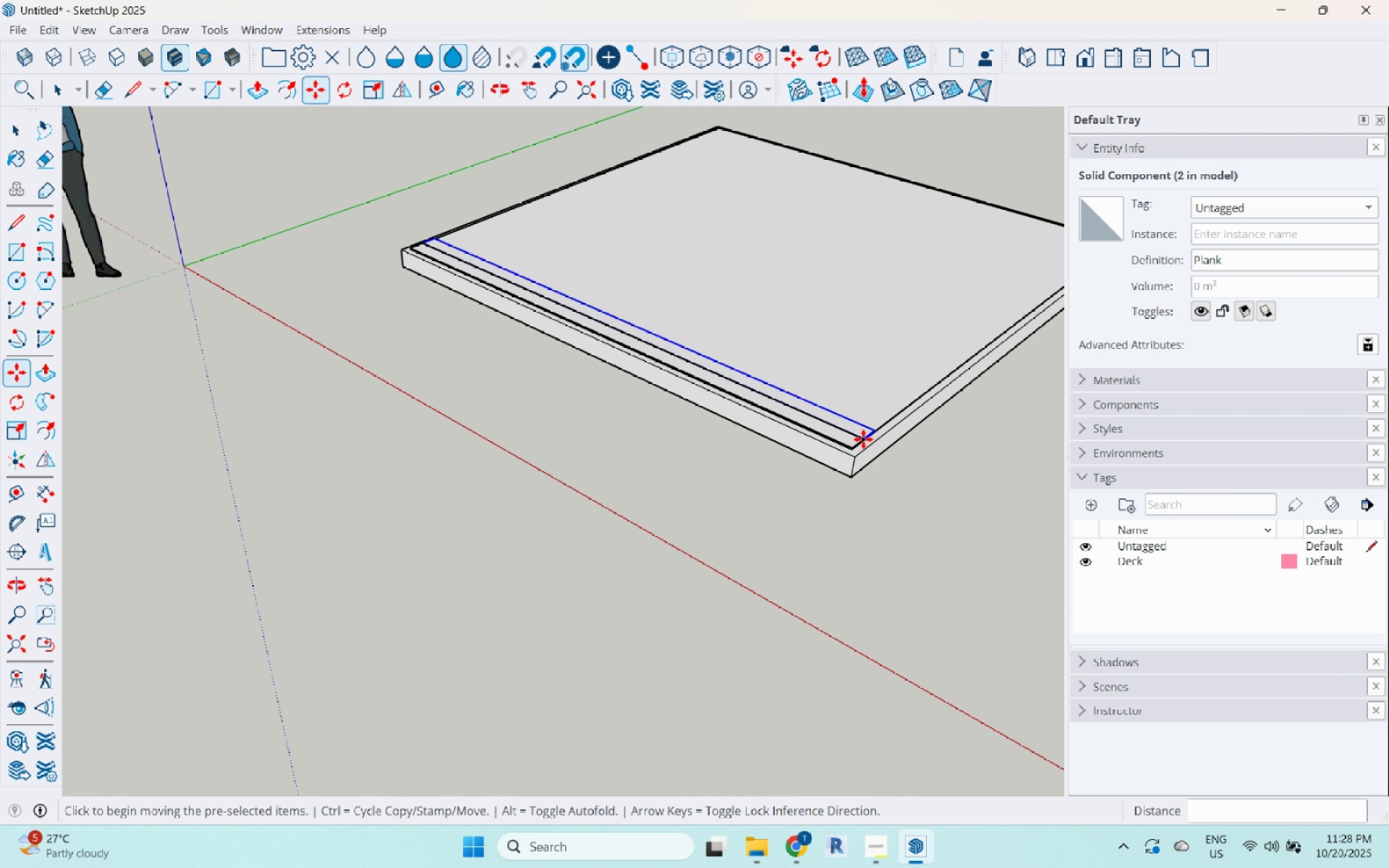 
key(Shift+8)
 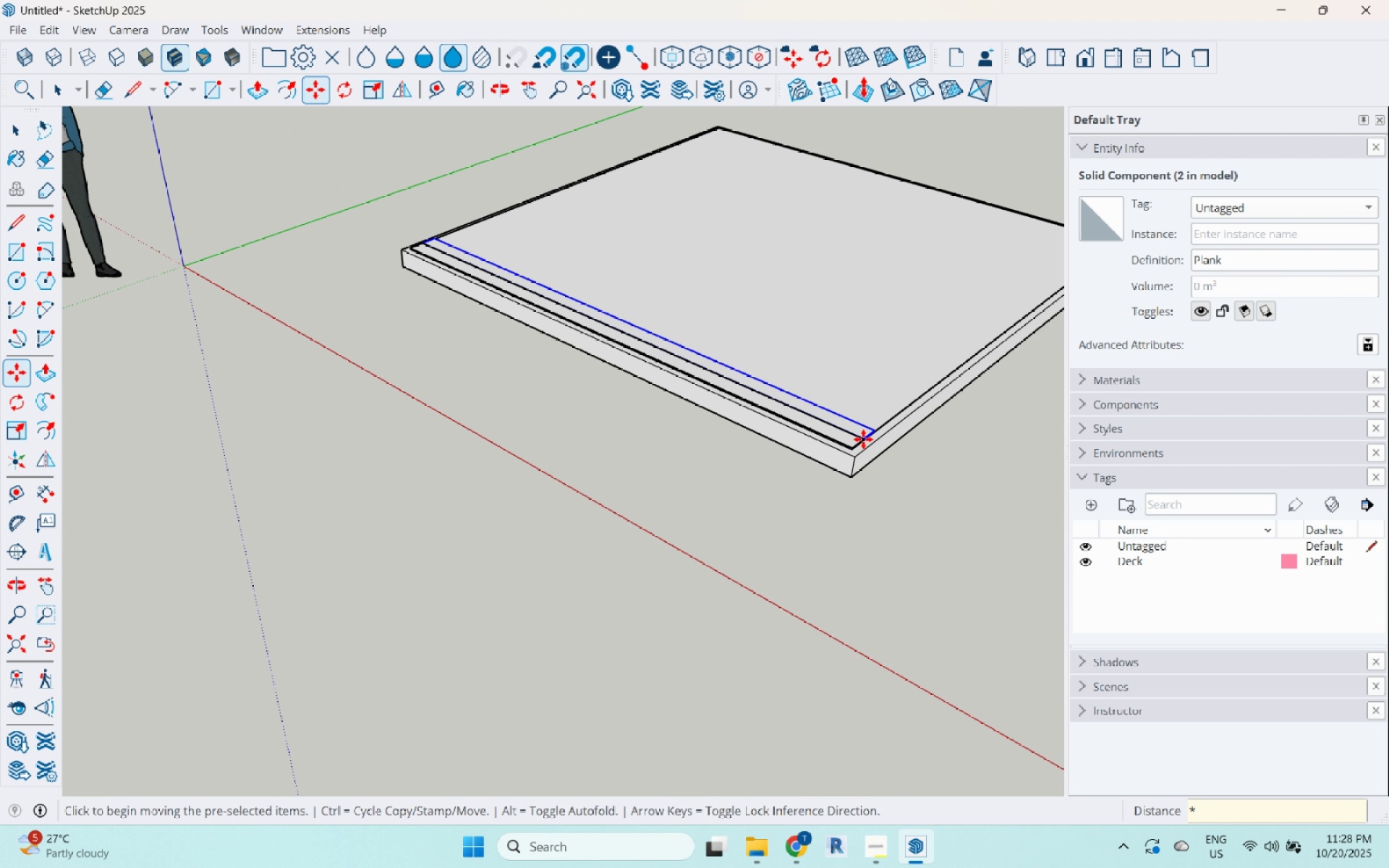 
key(Numpad3)
 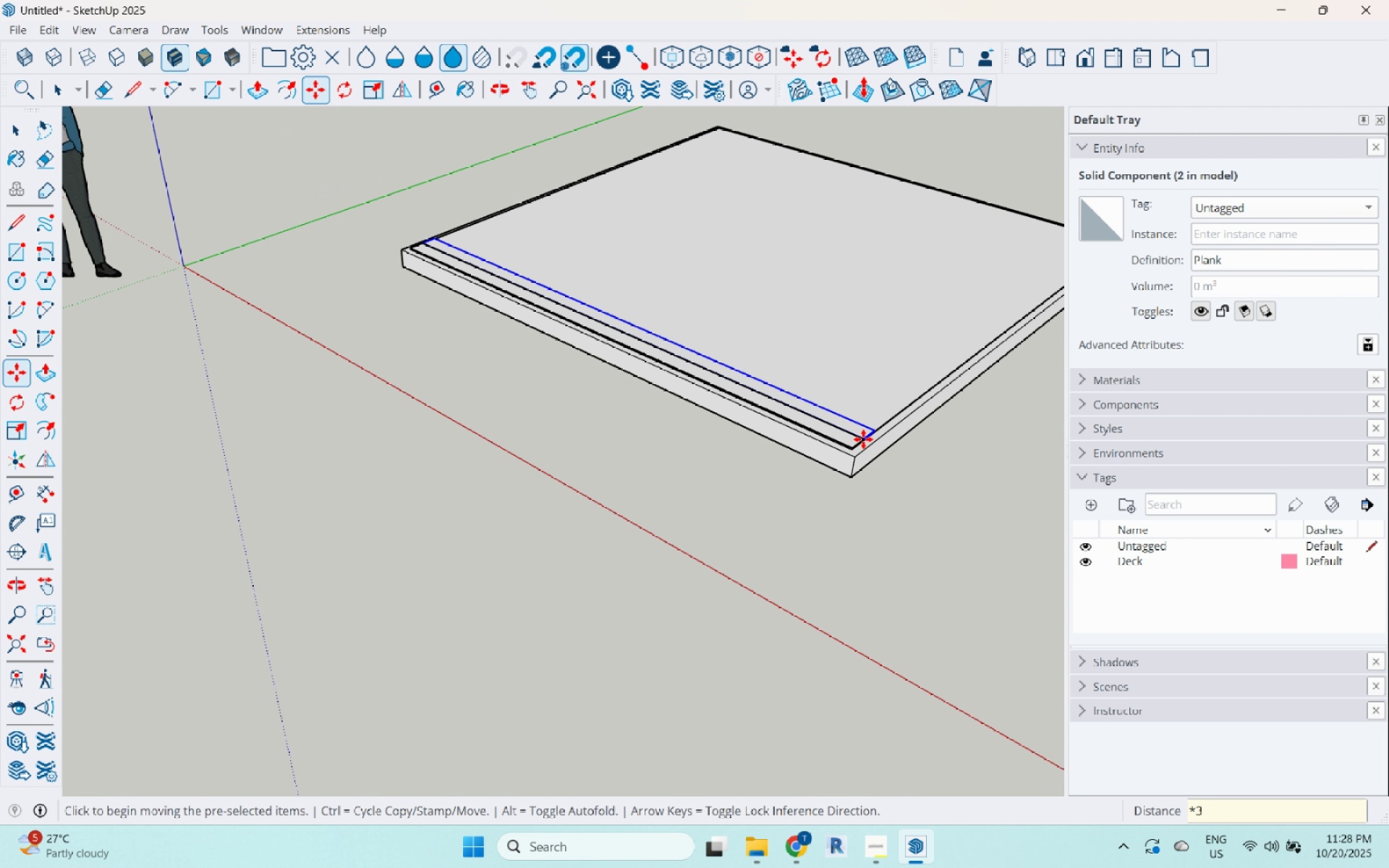 
key(Numpad3)
 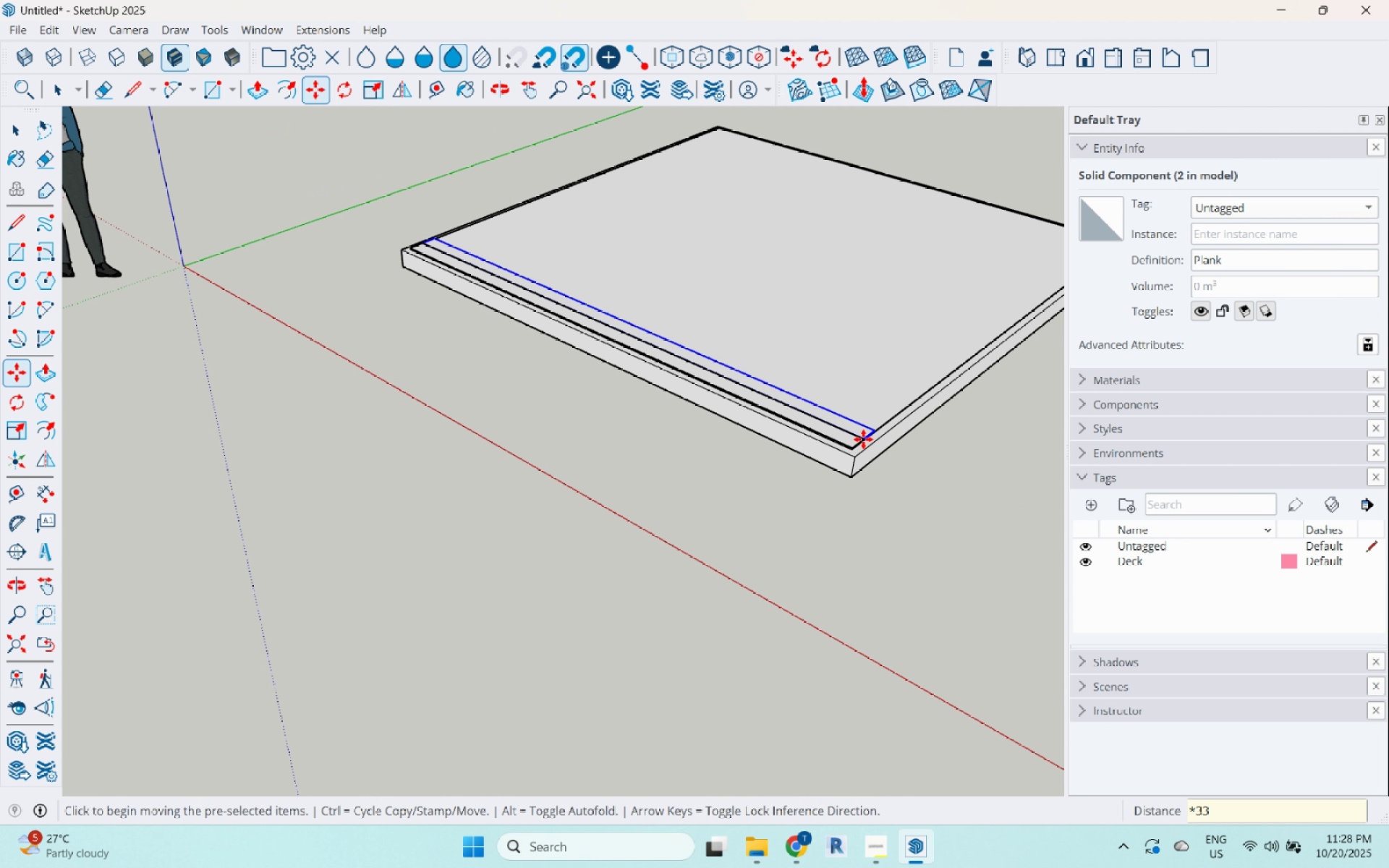 
key(Enter)
 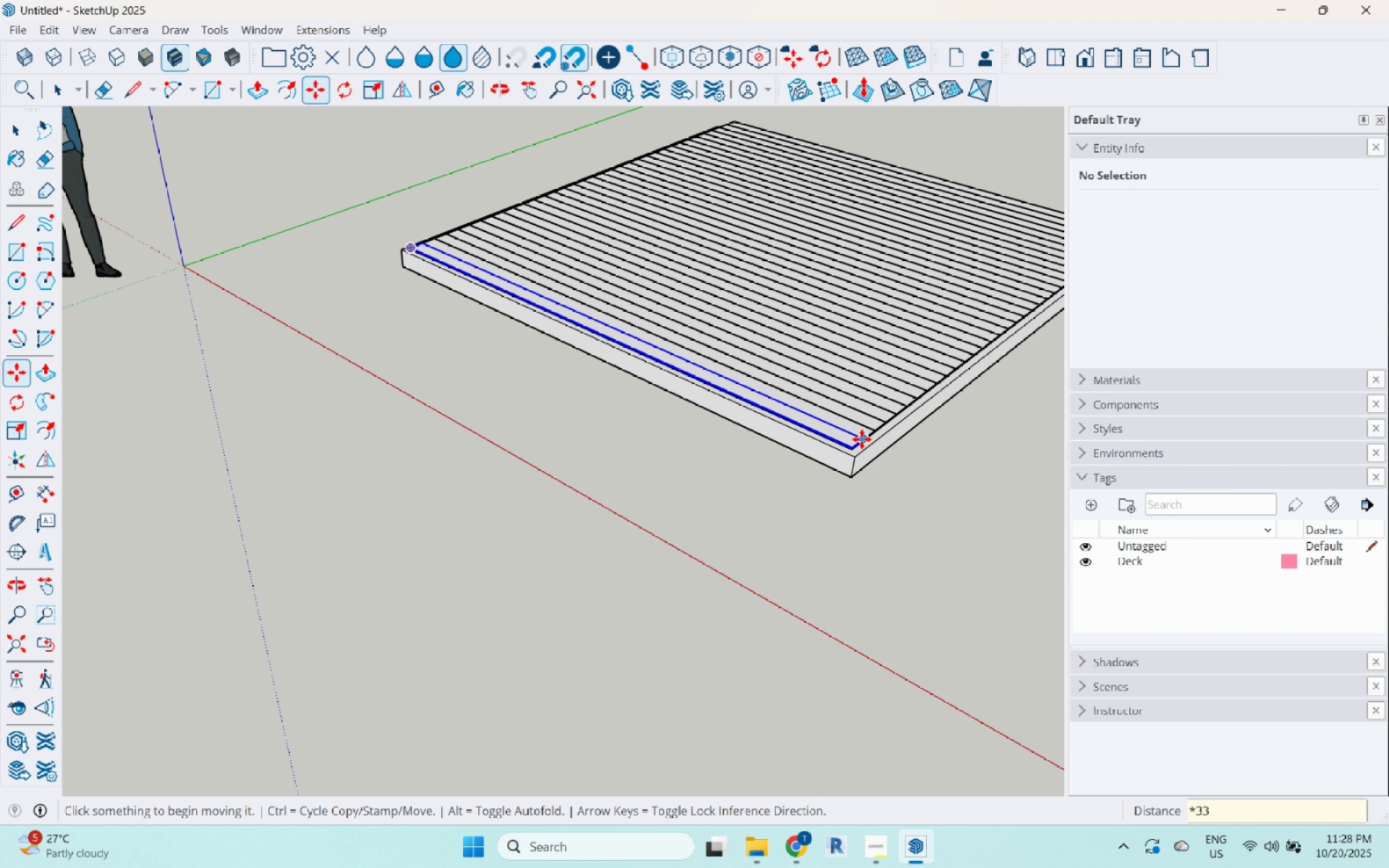 
scroll: coordinate [990, 304], scroll_direction: up, amount: 11.0
 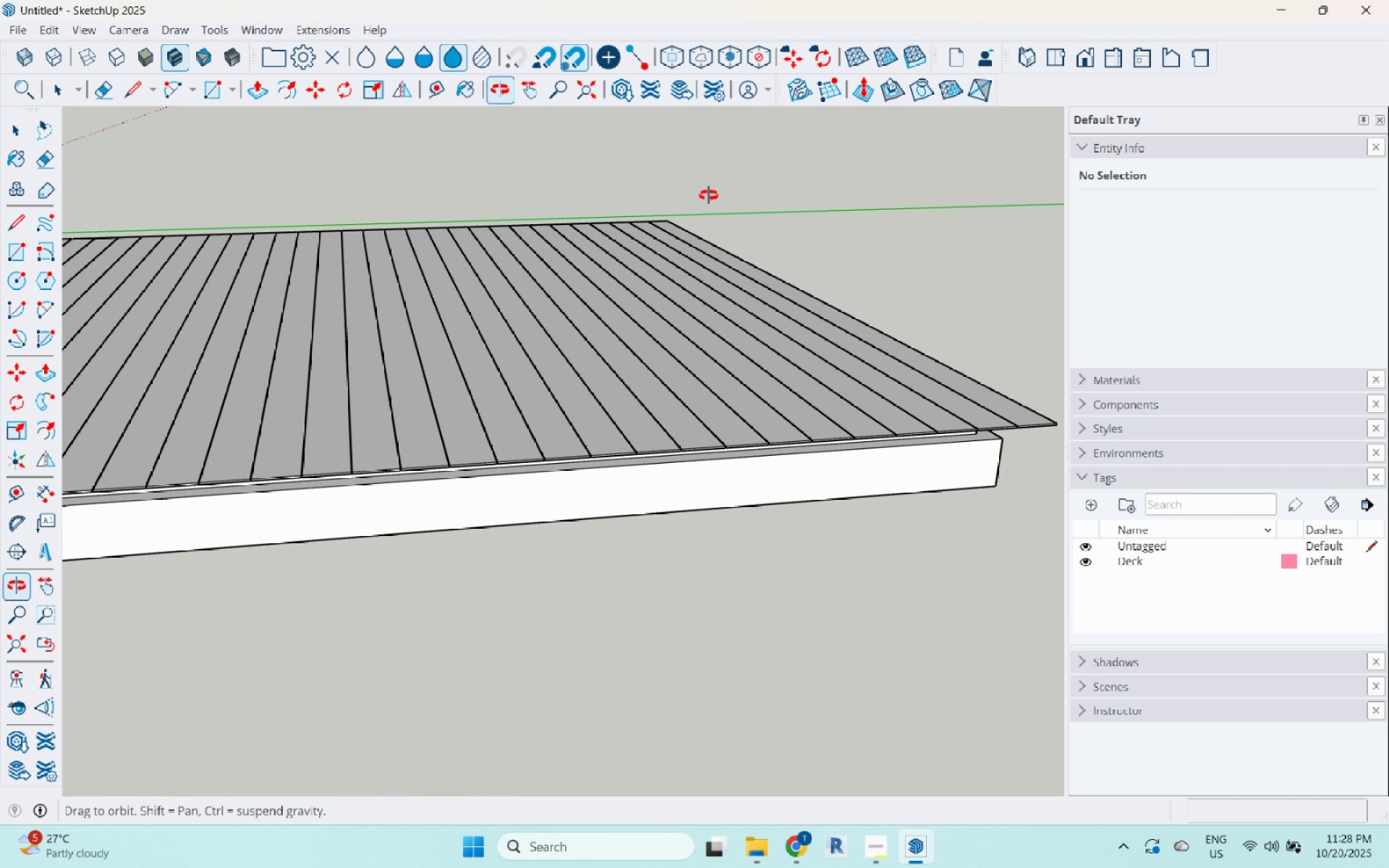 
key(Space)
 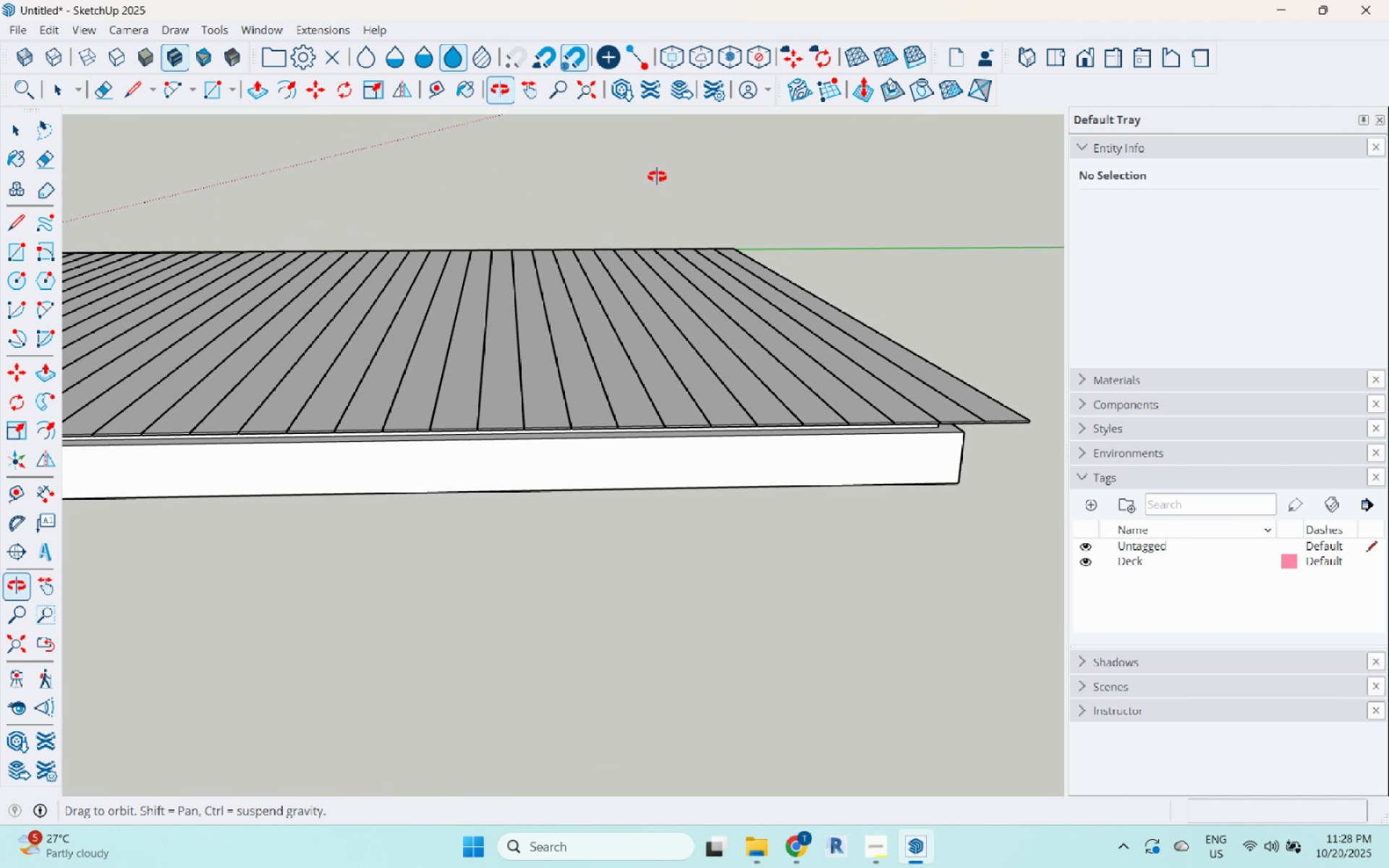 
scroll: coordinate [990, 447], scroll_direction: up, amount: 4.0
 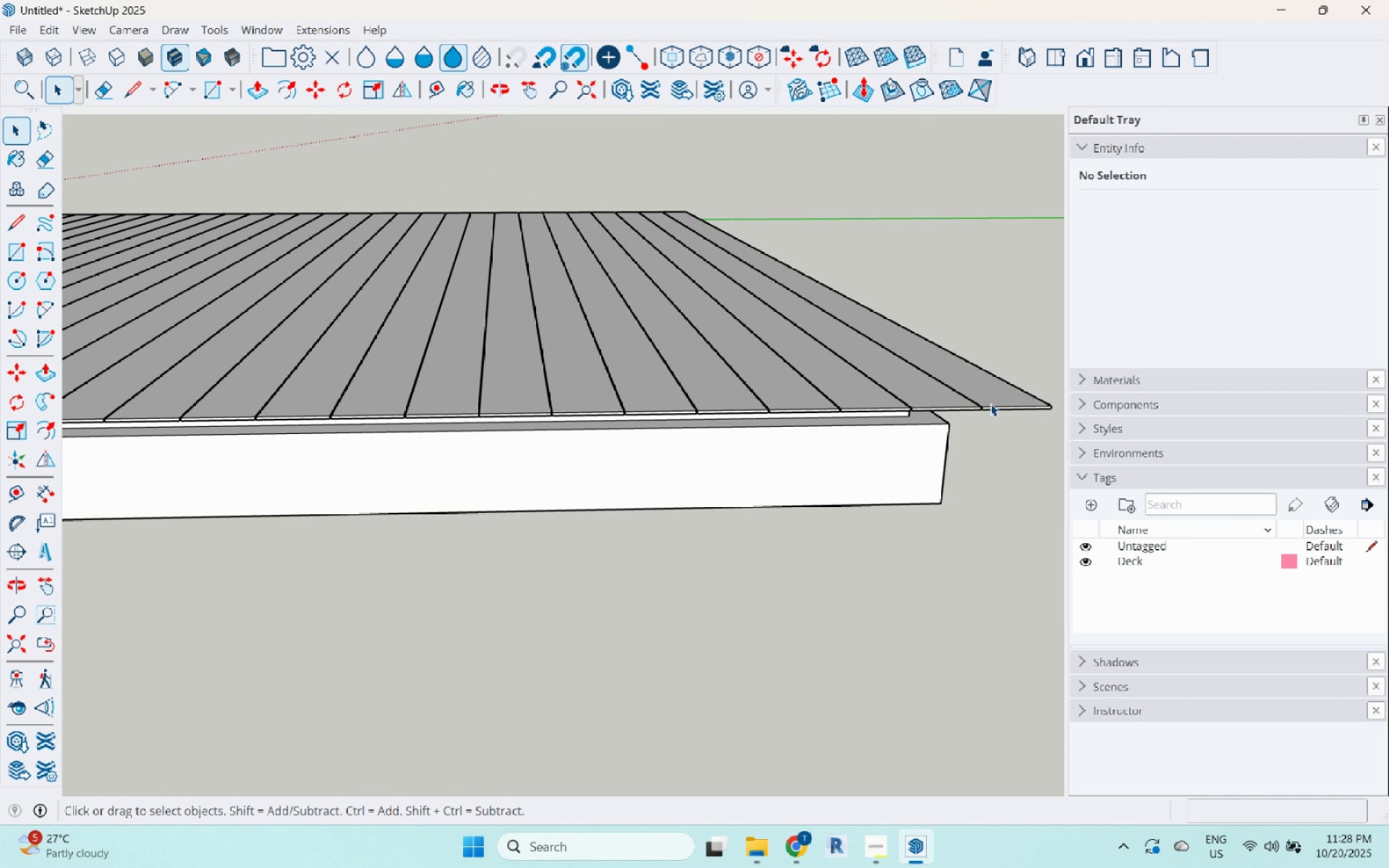 
left_click([990, 404])
 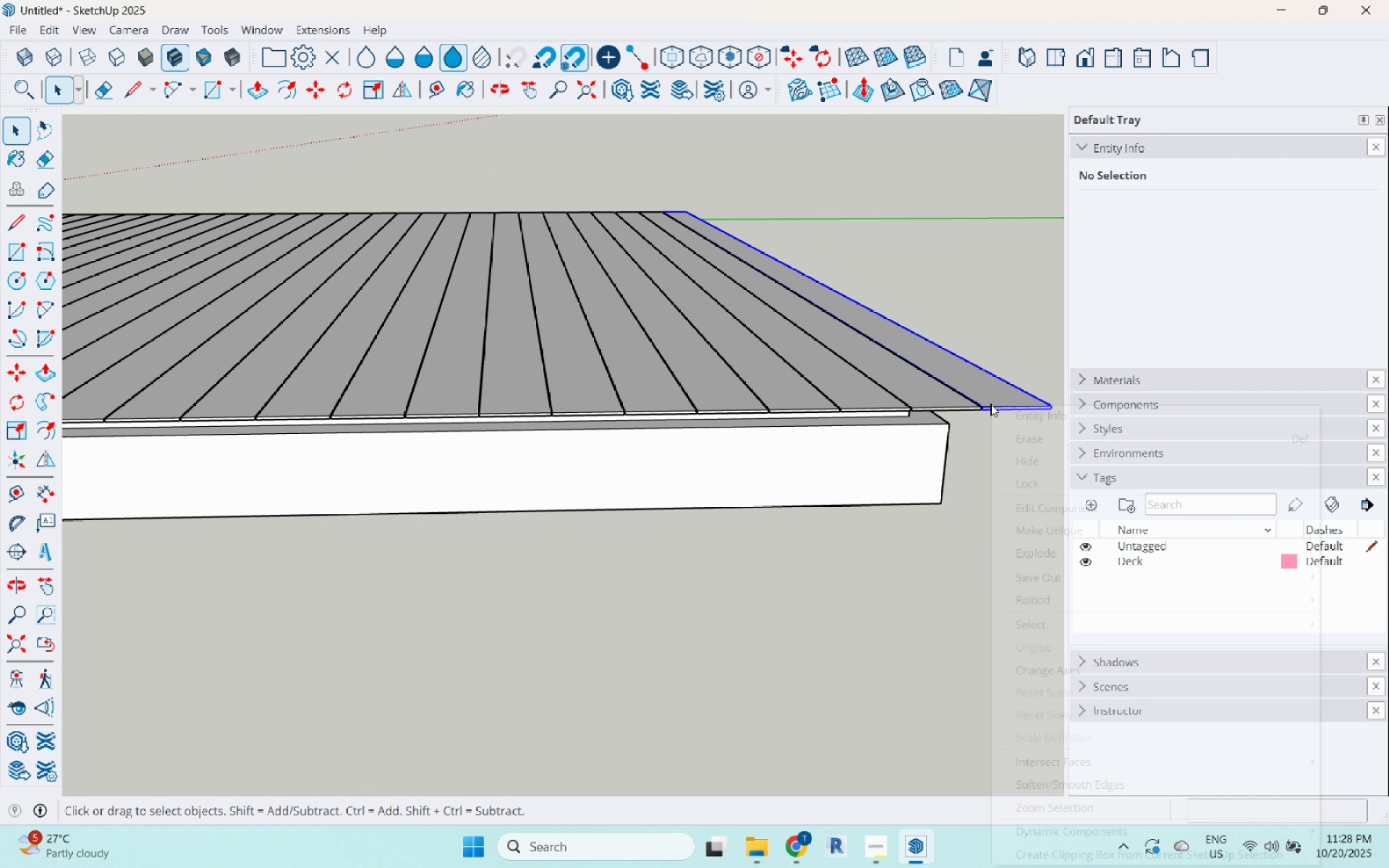 
right_click([990, 404])
 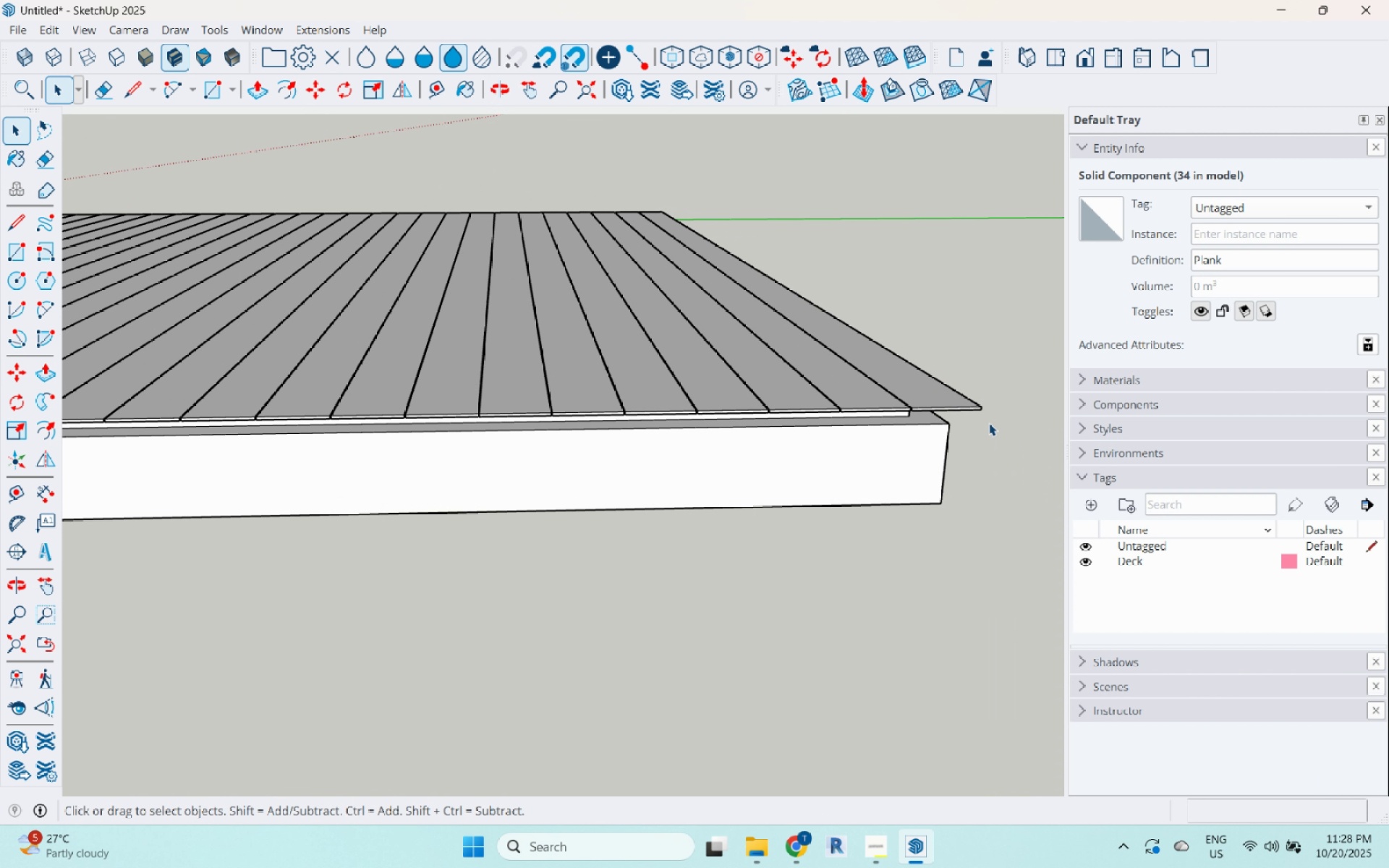 
double_click([950, 399])
 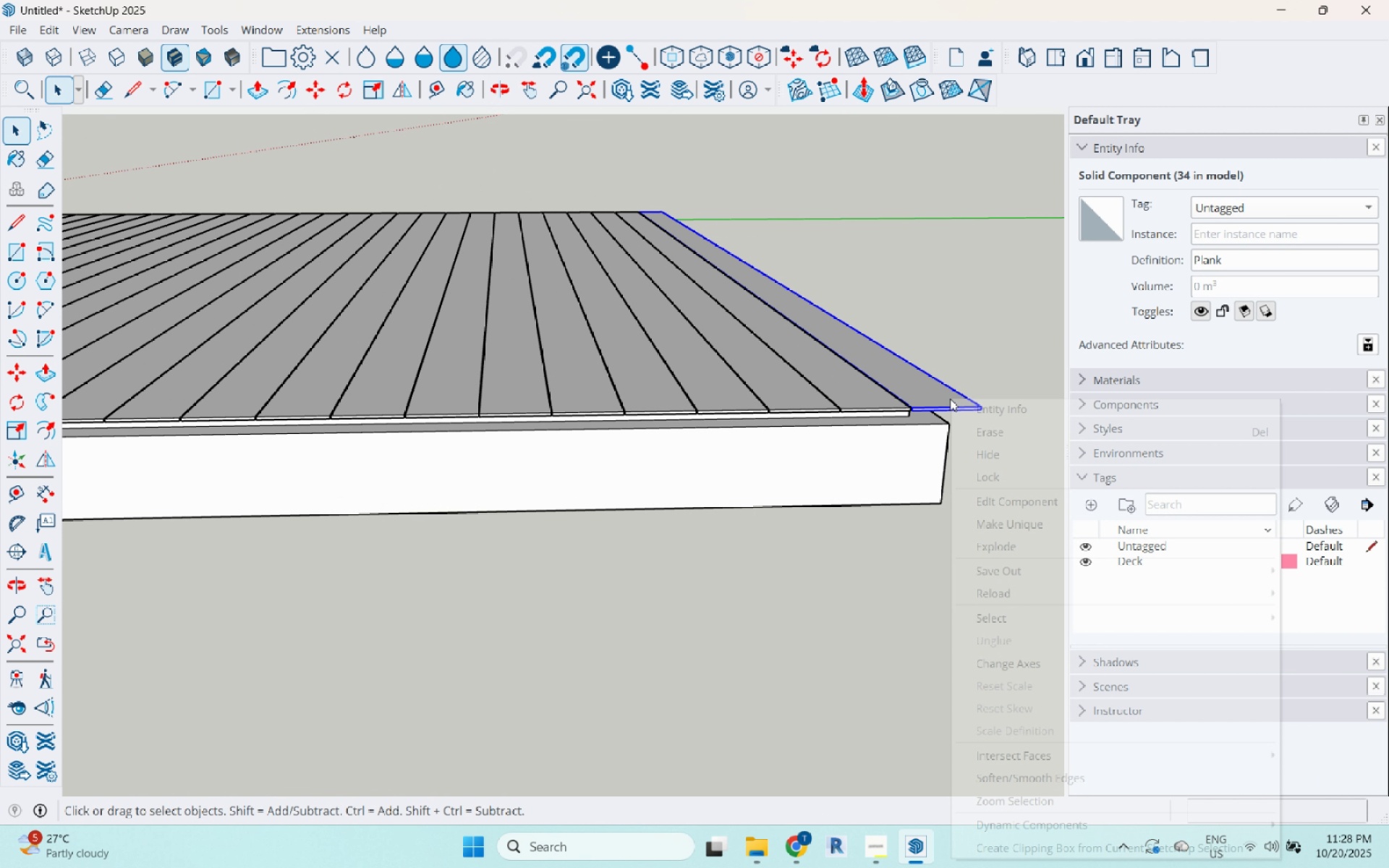 
right_click([950, 399])
 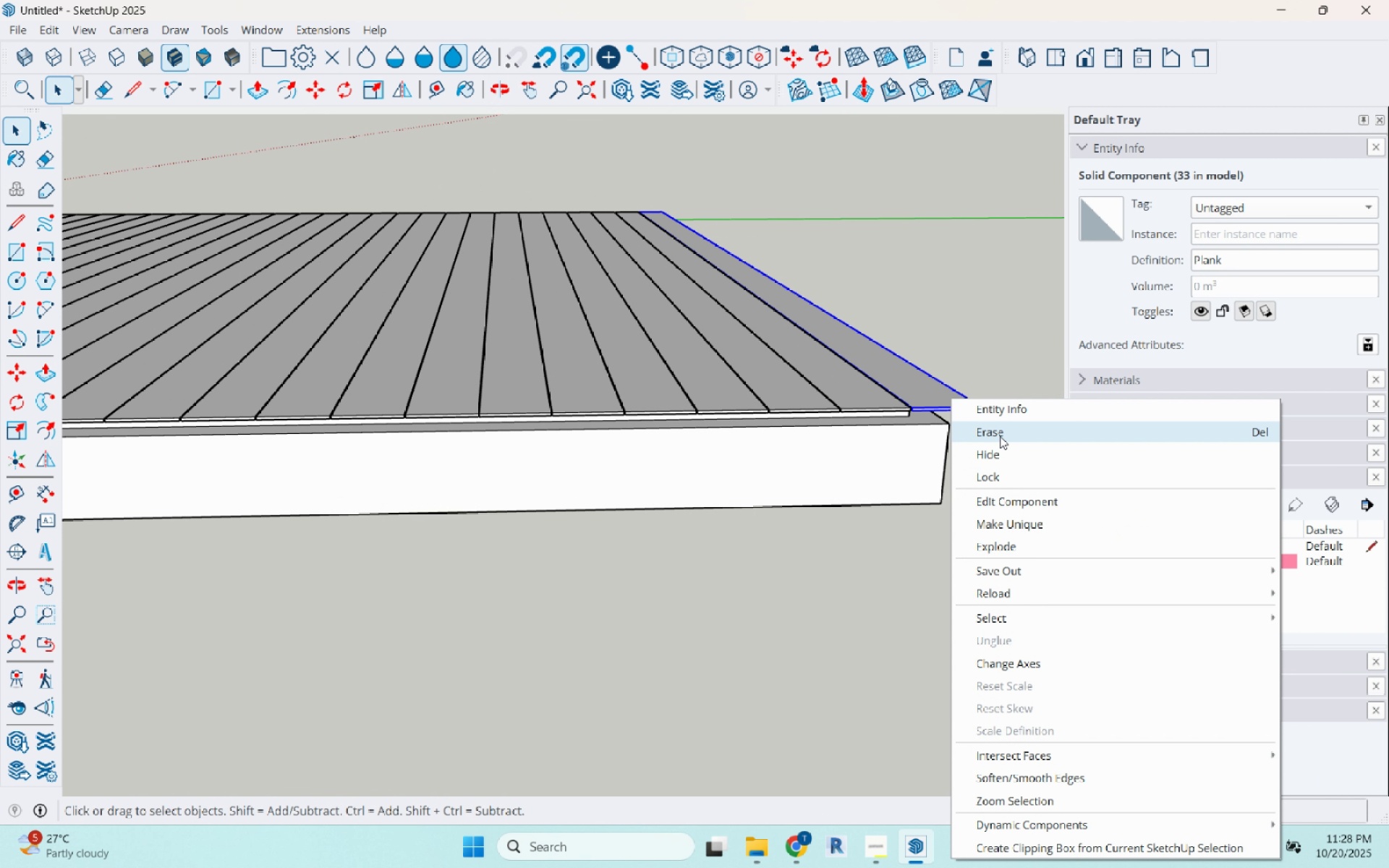 
left_click([1003, 430])
 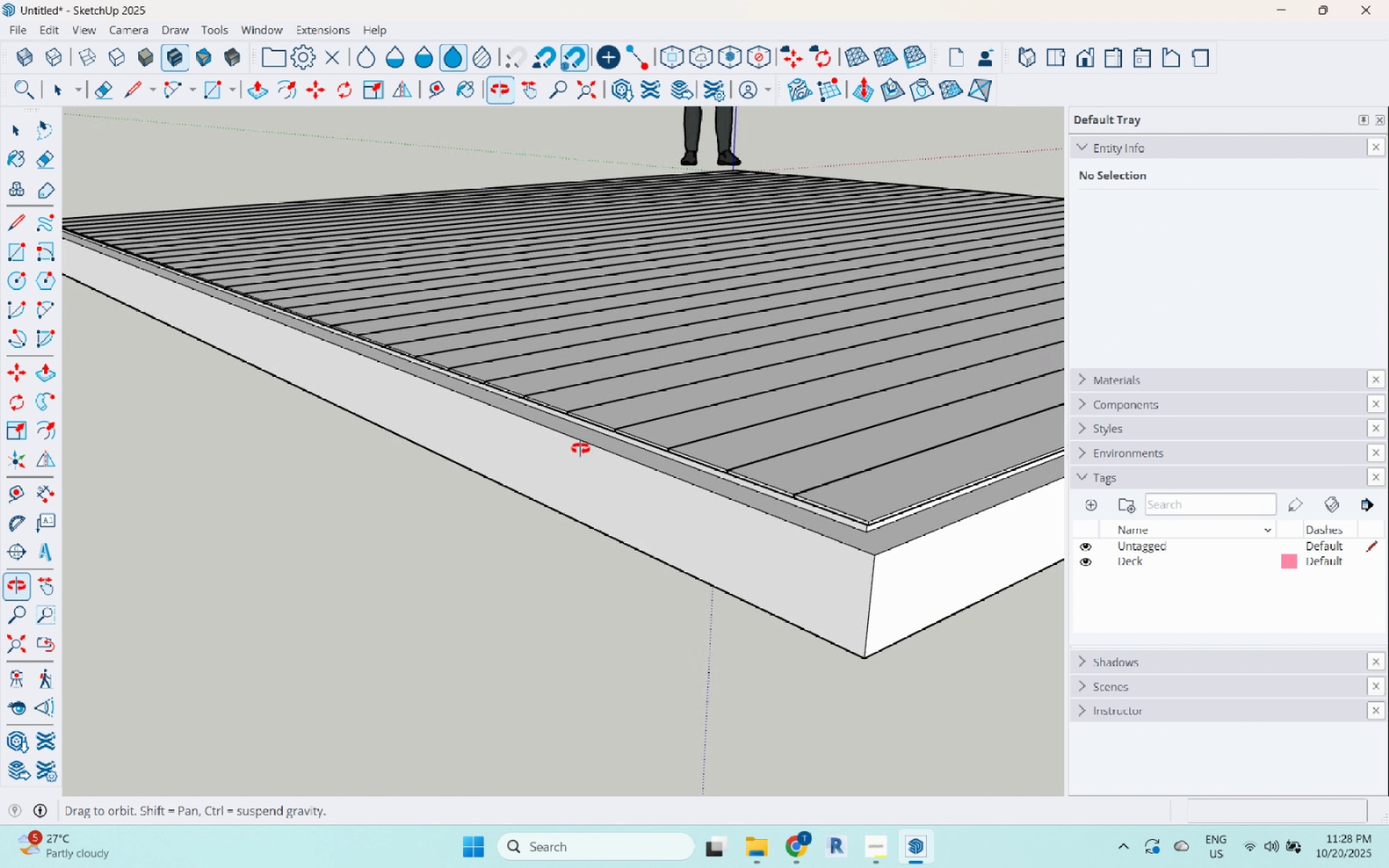 
scroll: coordinate [910, 655], scroll_direction: down, amount: 23.0
 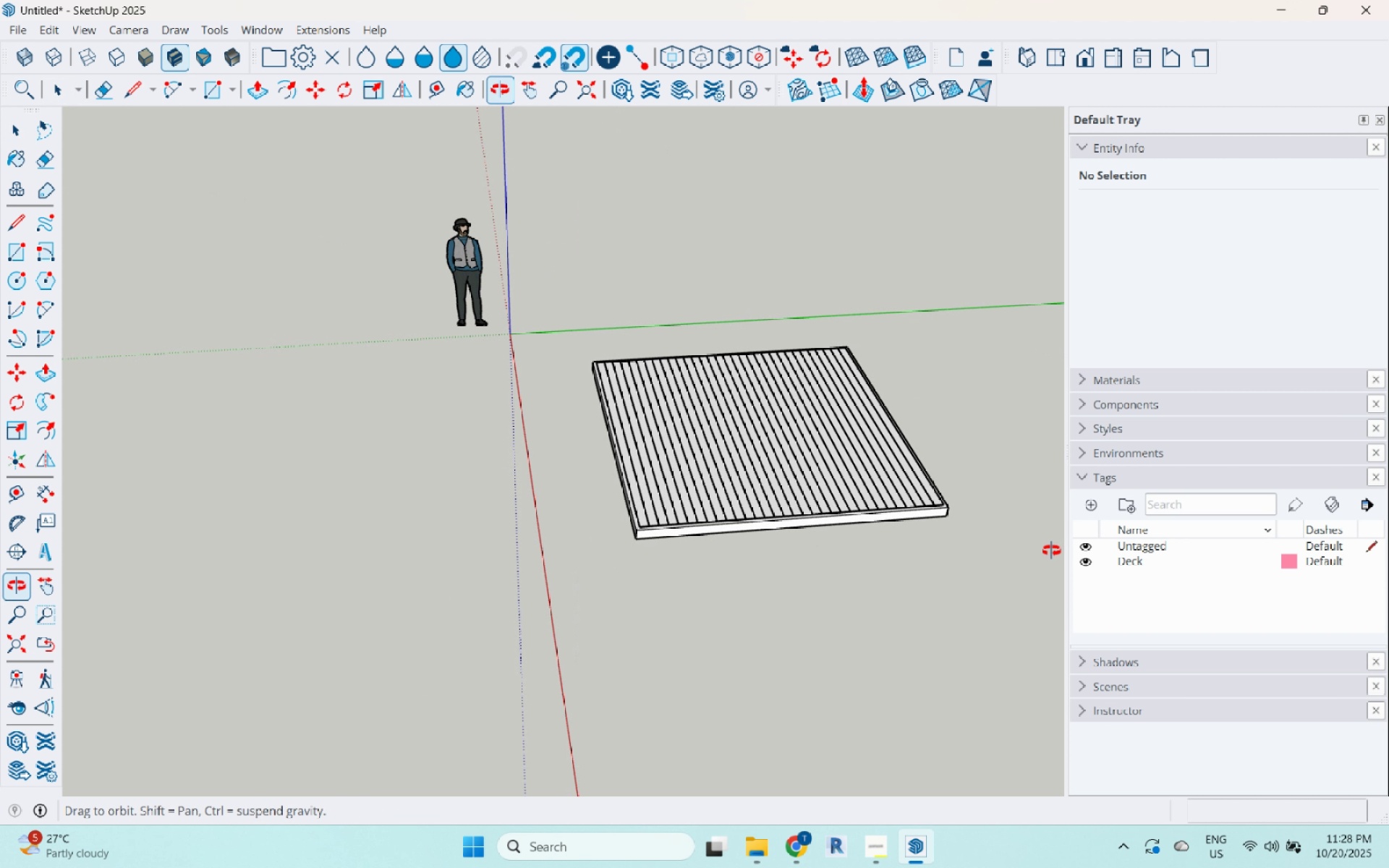 
scroll: coordinate [618, 513], scroll_direction: up, amount: 10.0
 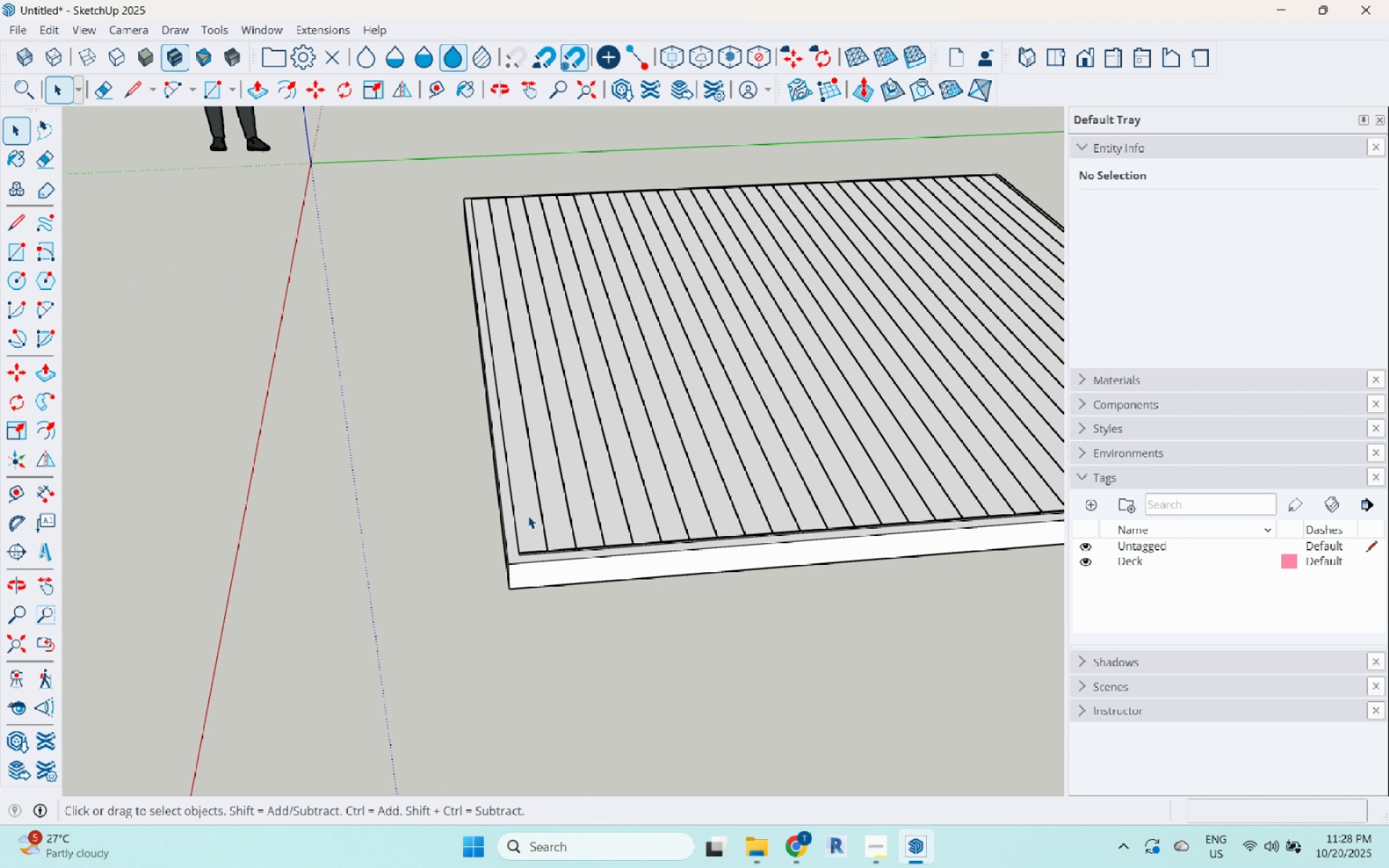 
left_click([528, 516])
 